 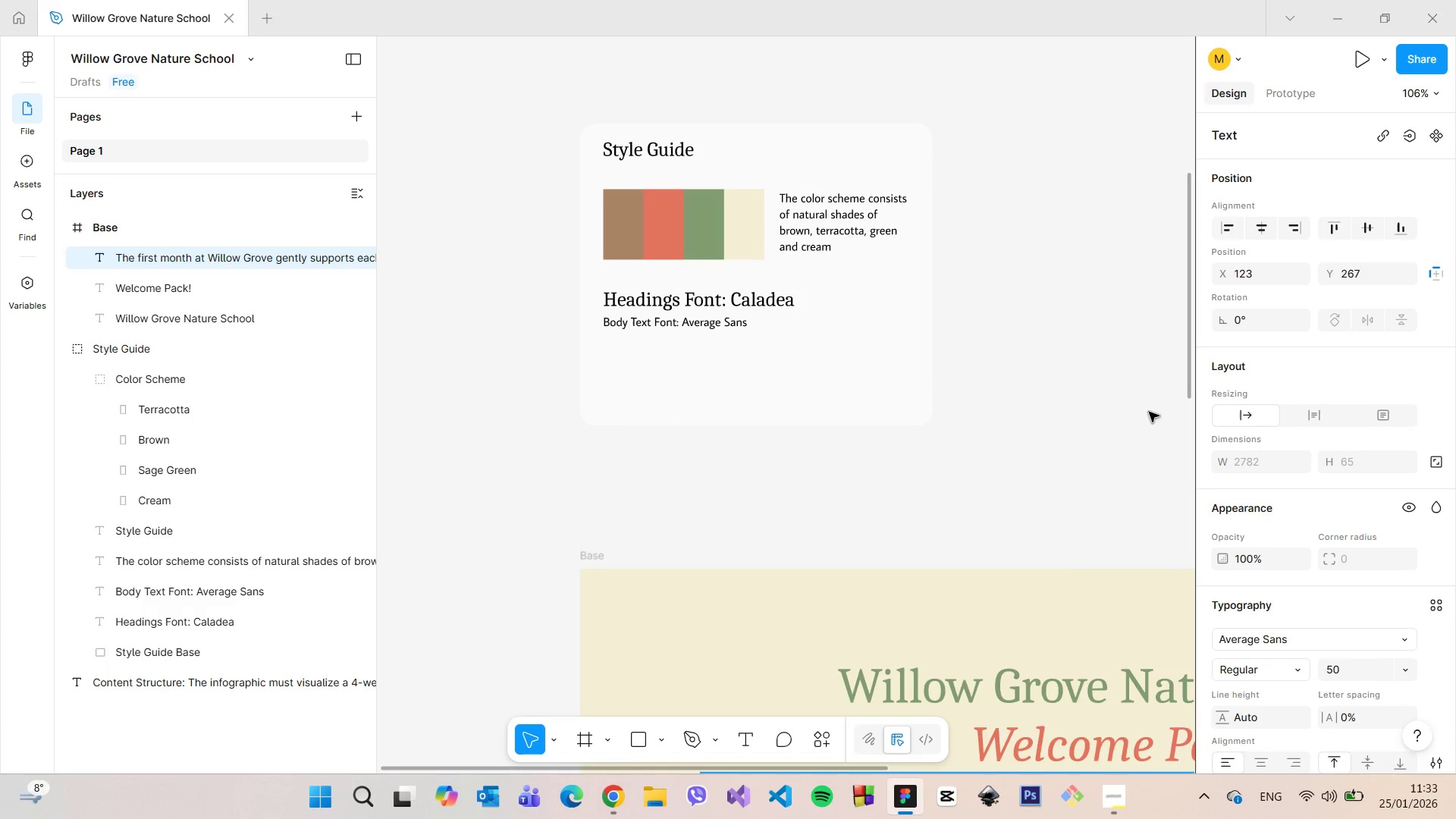 
left_click([1353, 673])
 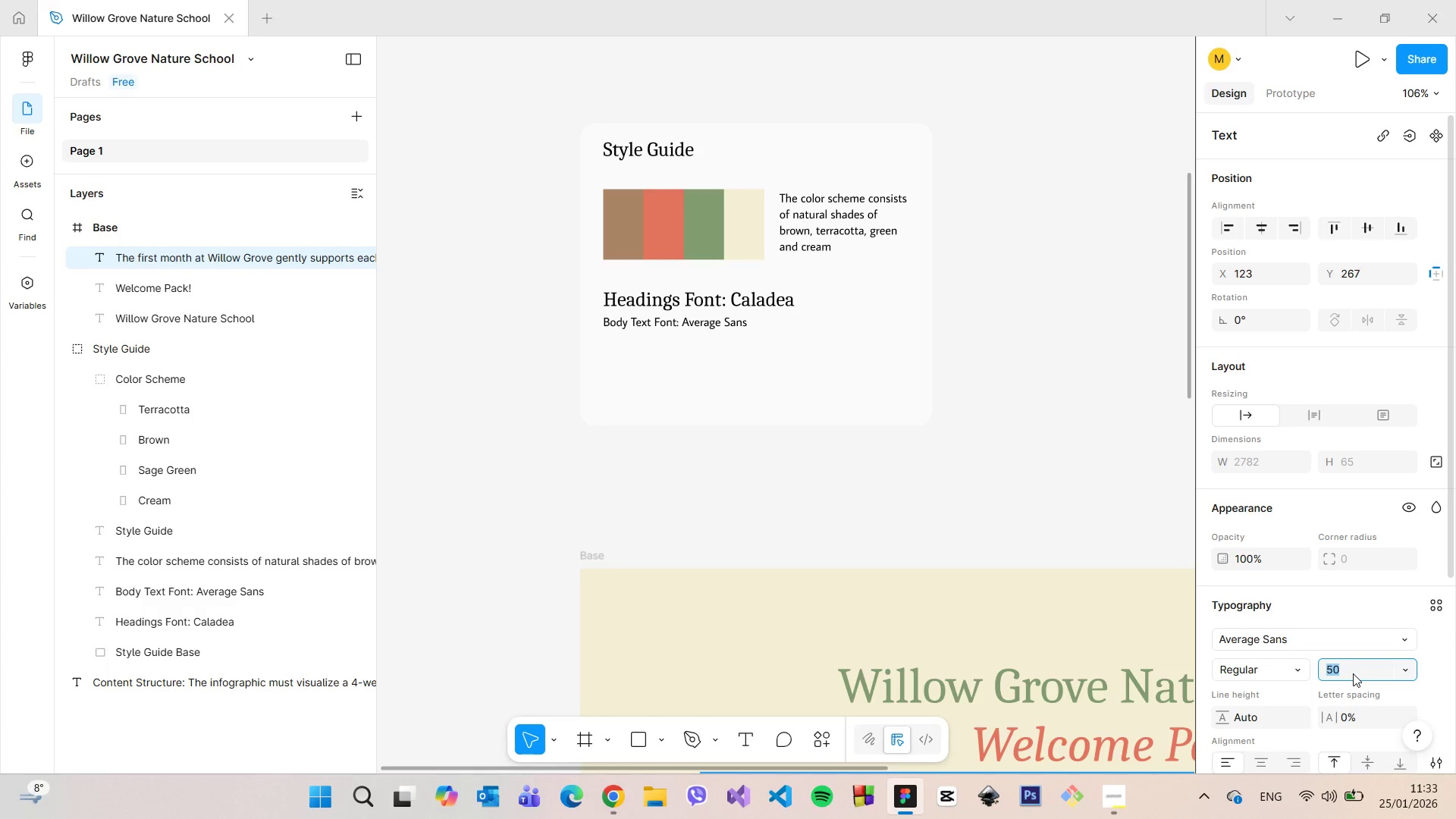 
type(30)
 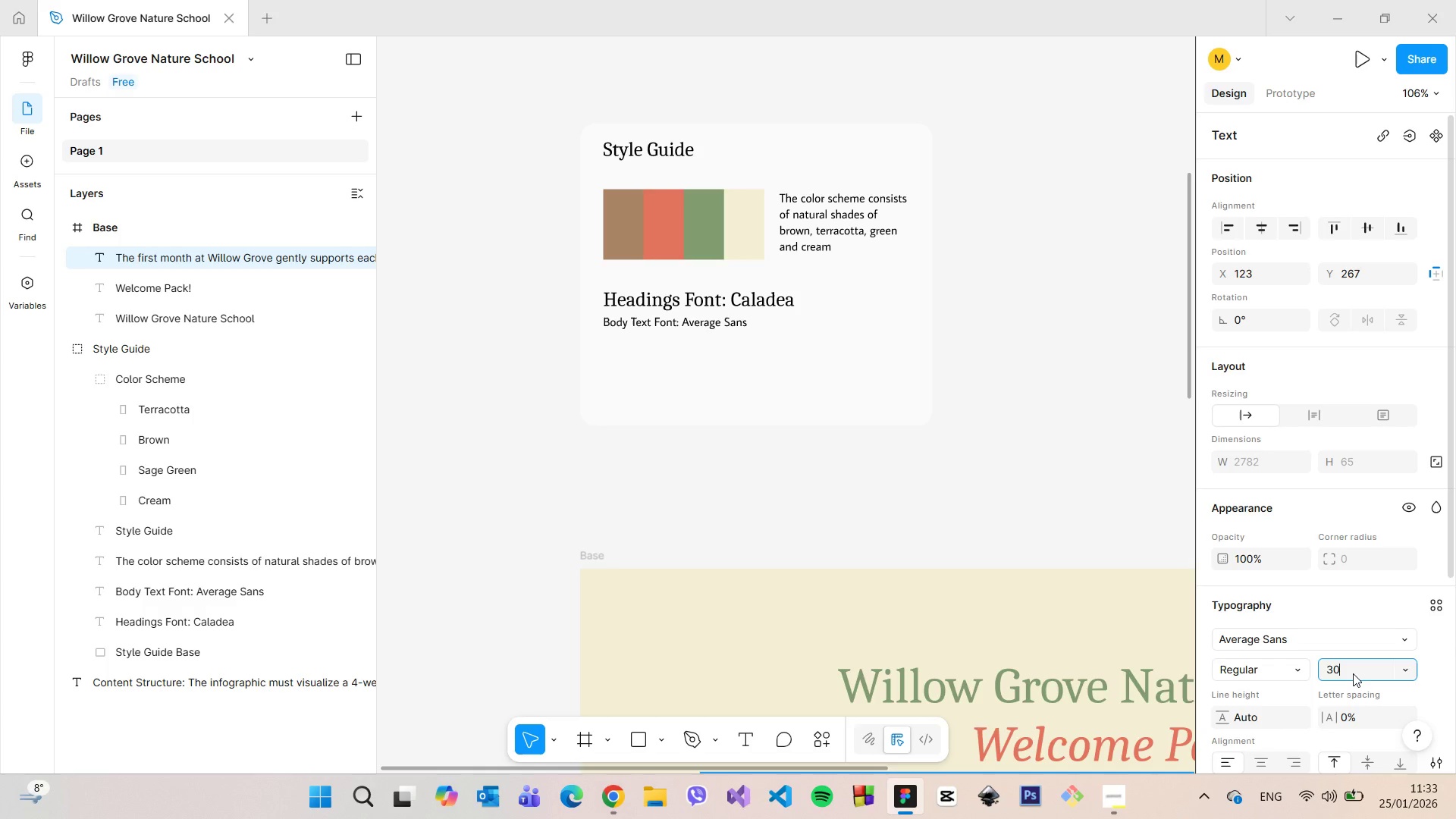 
key(Enter)
 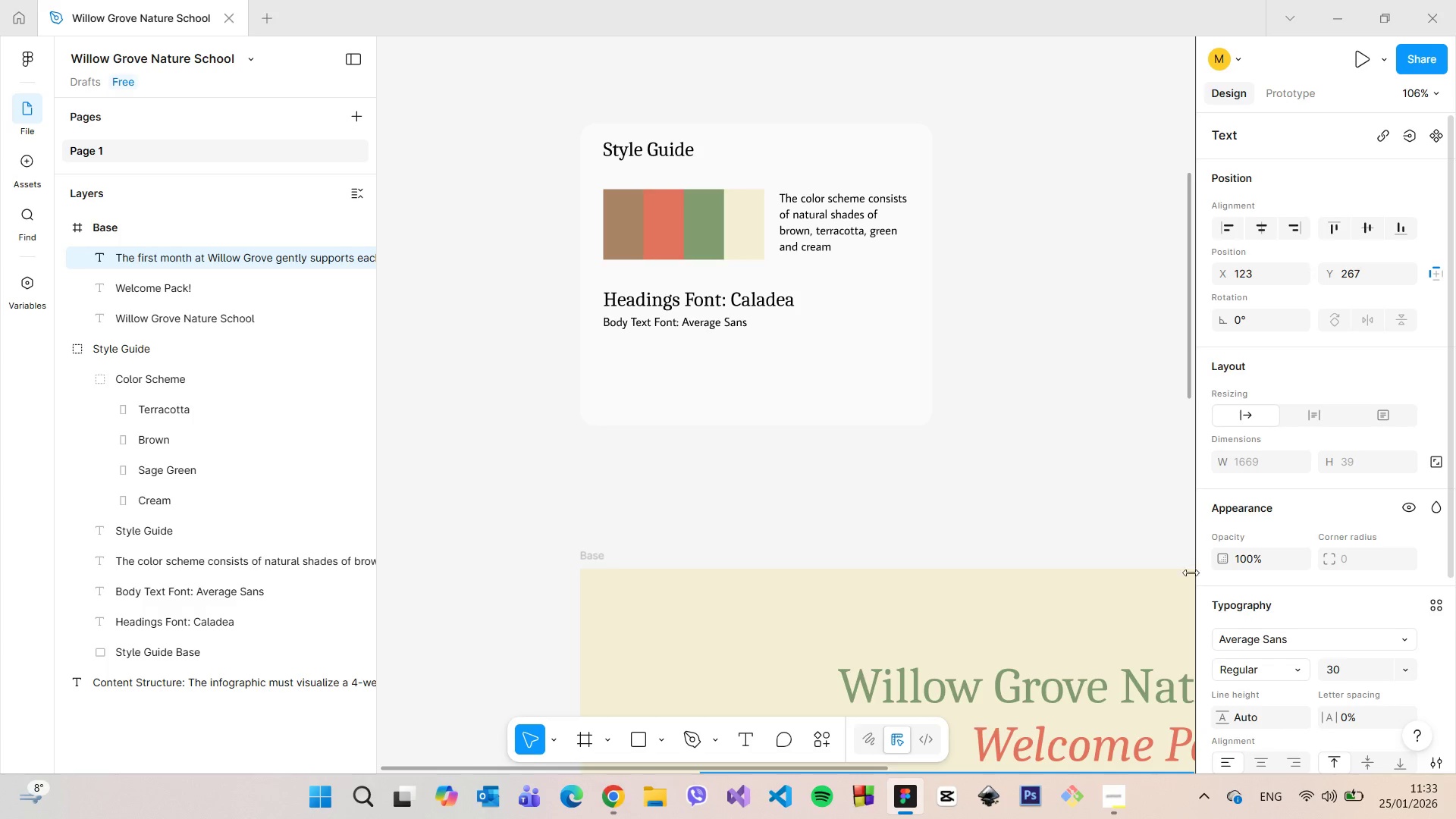 
left_click([1028, 471])
 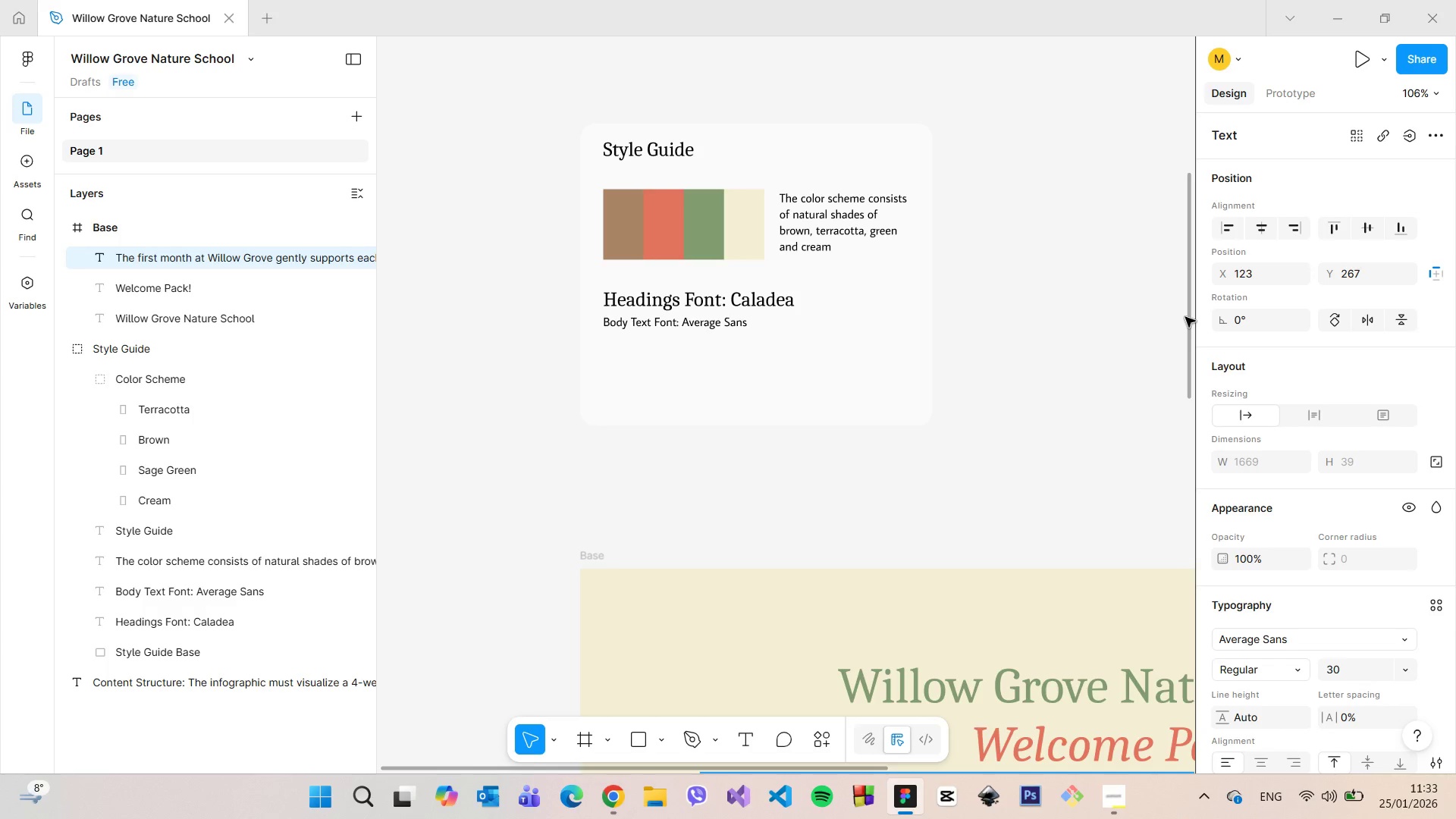 
left_click_drag(start_coordinate=[1188, 315], to_coordinate=[1190, 506])
 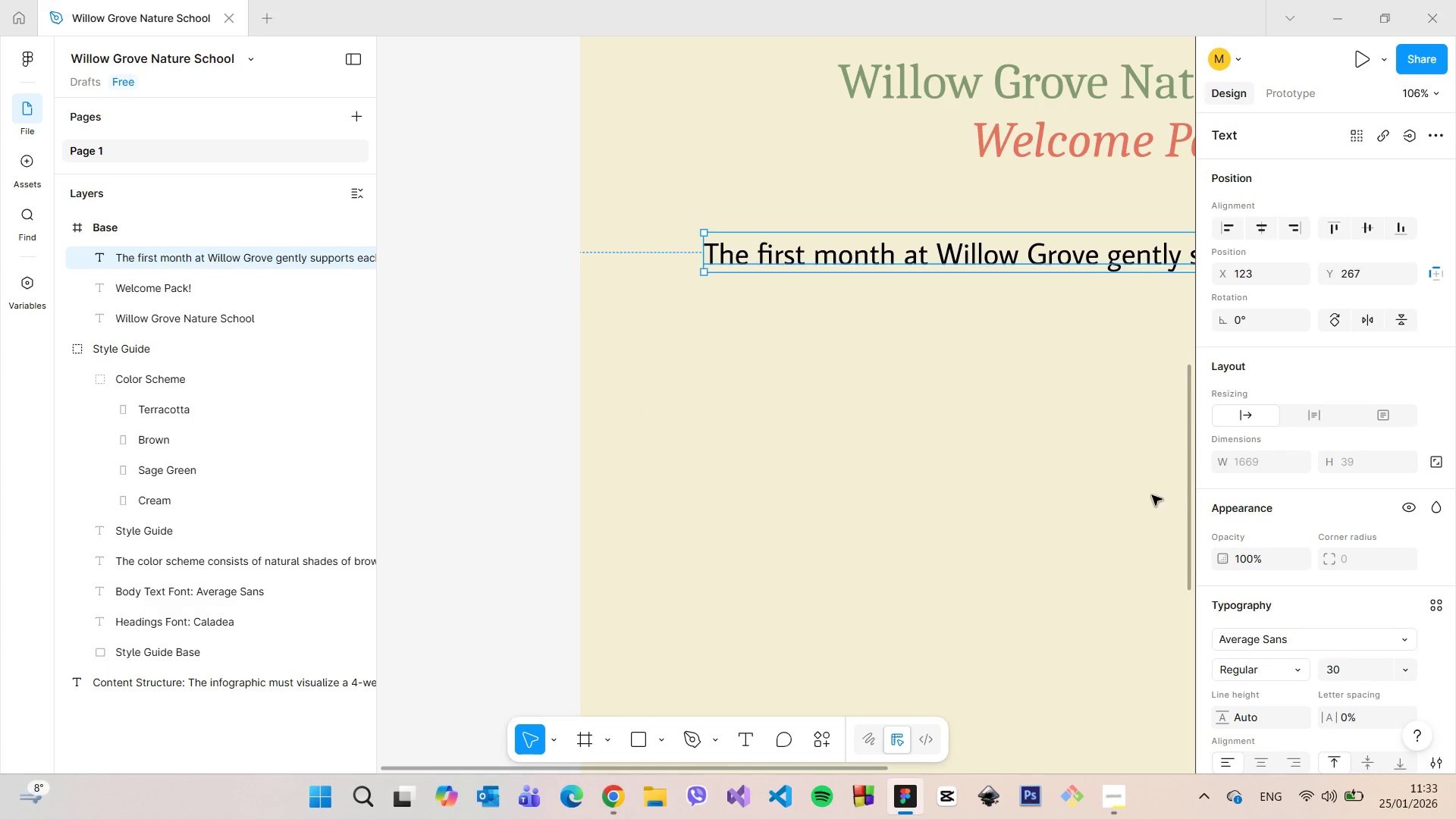 
scroll: coordinate [1147, 494], scroll_direction: down, amount: 2.0
 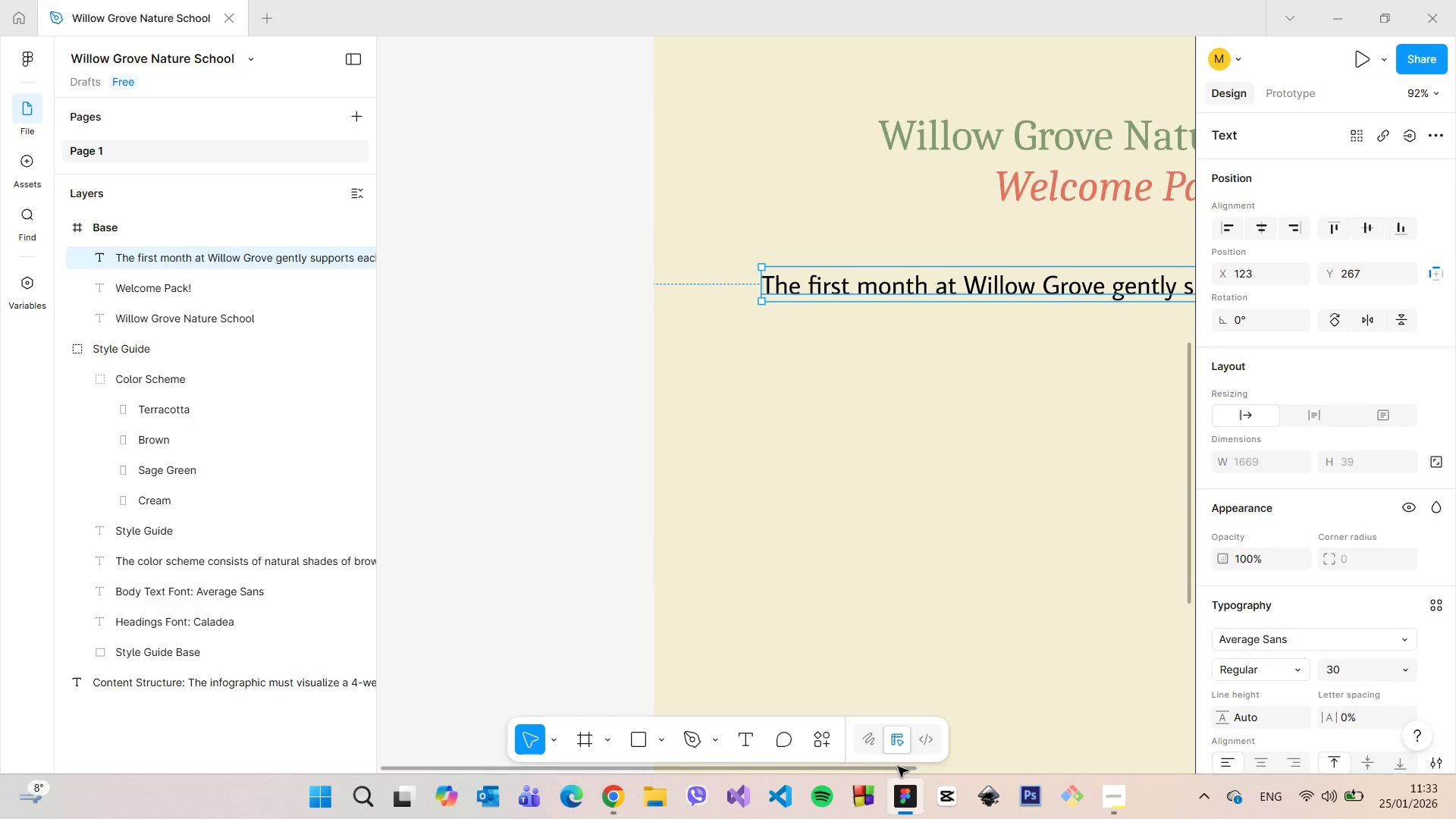 
left_click_drag(start_coordinate=[904, 769], to_coordinate=[1085, 757])
 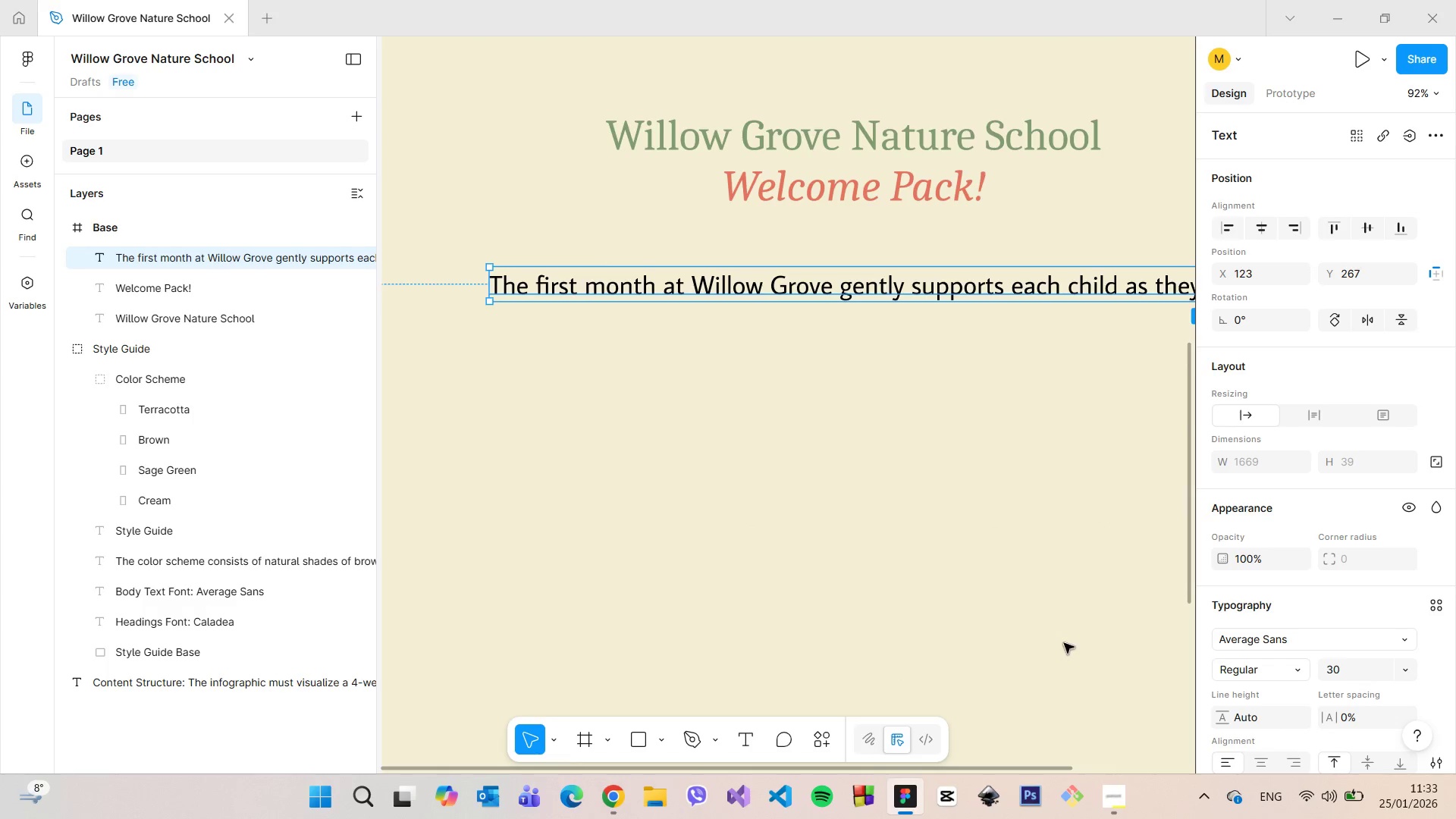 
scroll: coordinate [1062, 642], scroll_direction: down, amount: 5.0
 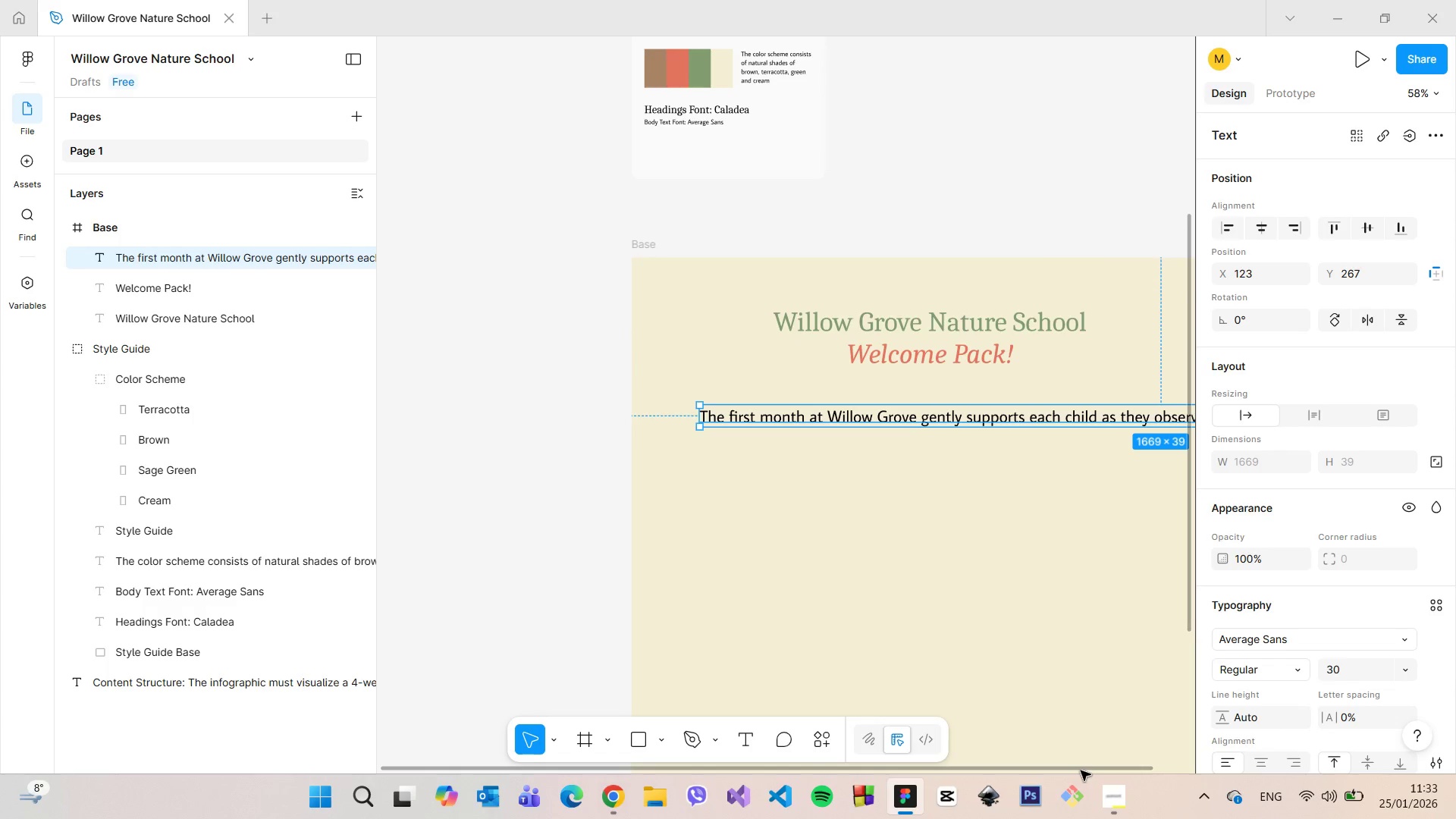 
left_click_drag(start_coordinate=[1081, 770], to_coordinate=[1172, 761])
 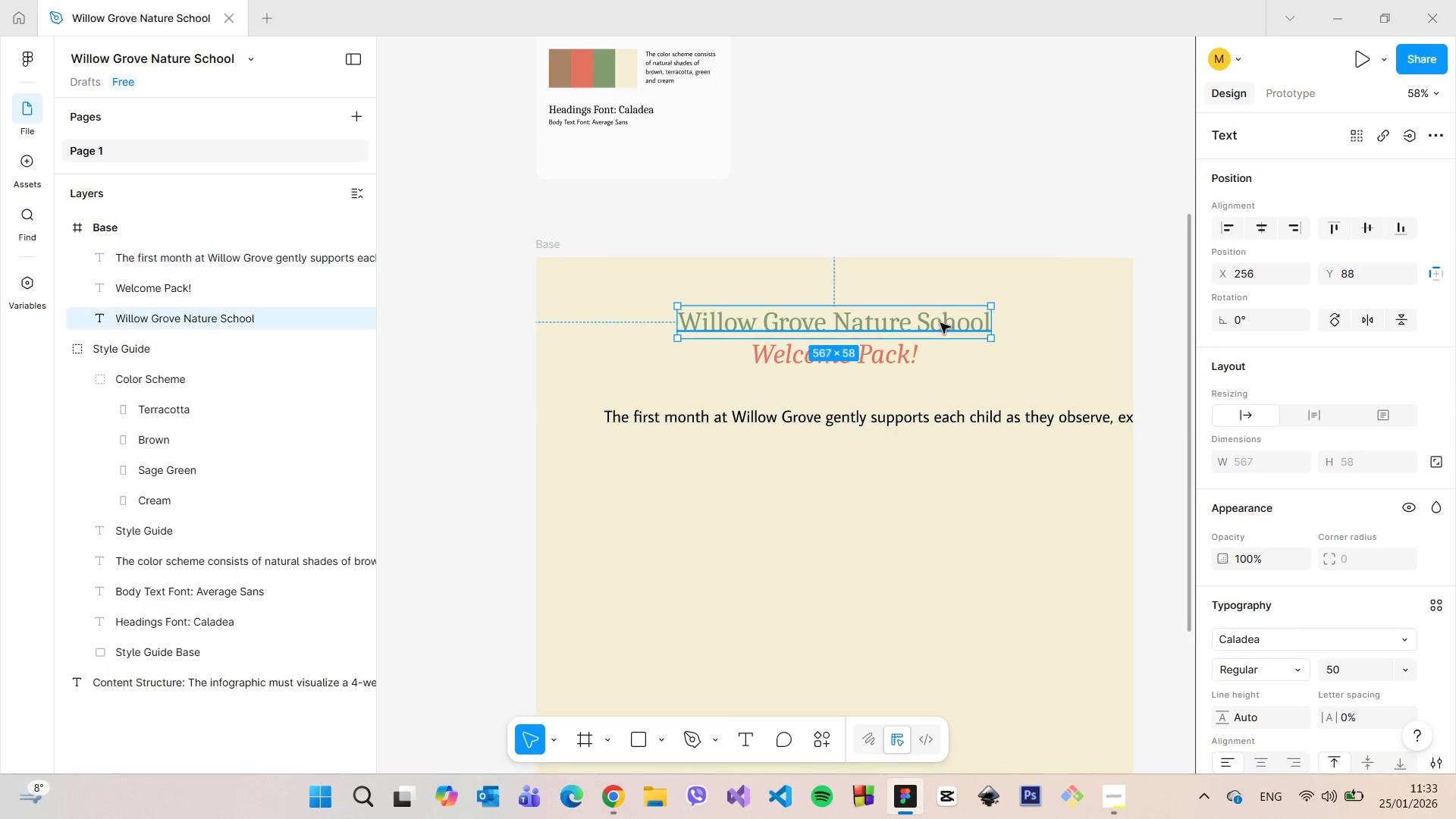 
double_click([940, 323])
 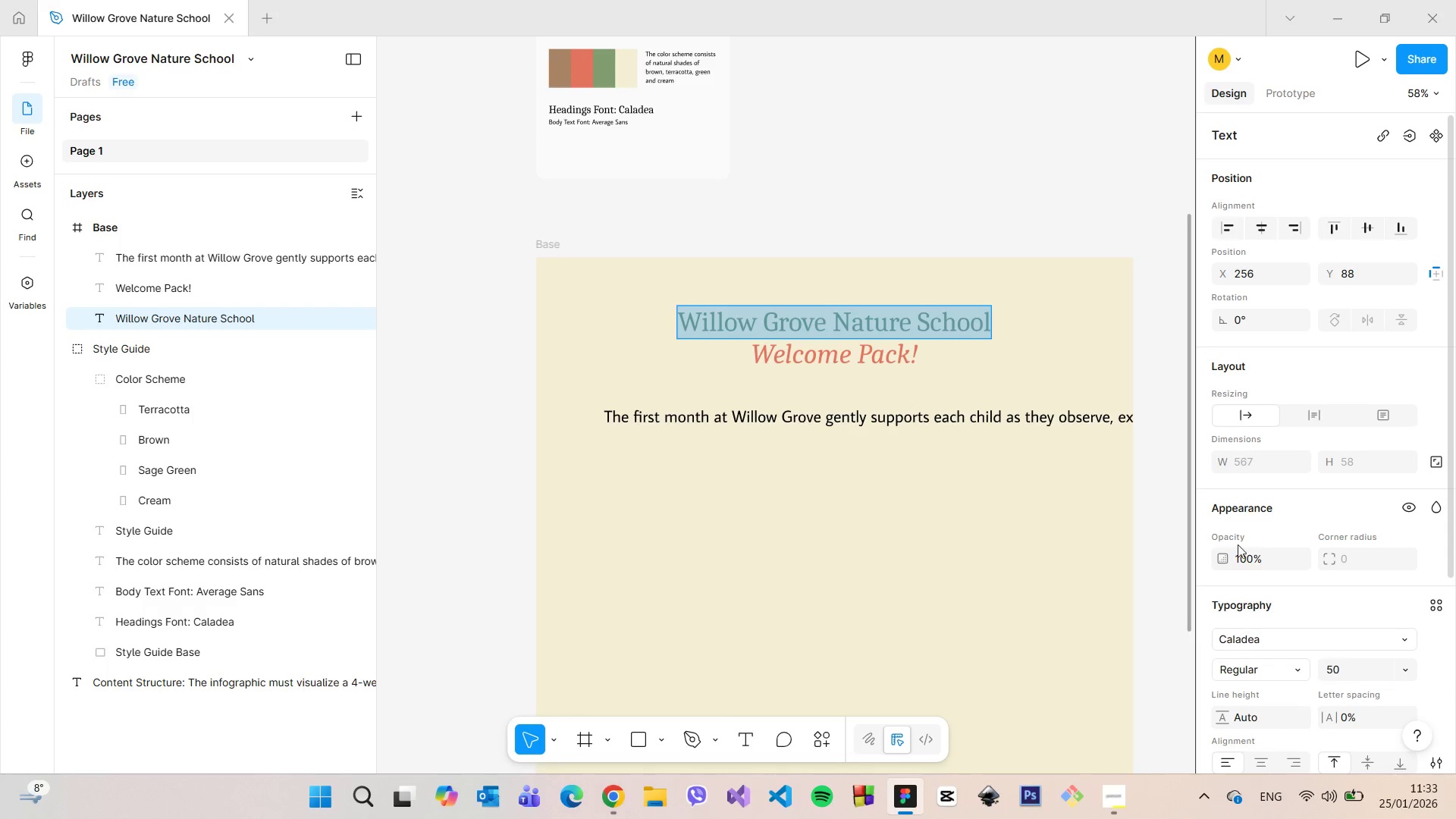 
scroll: coordinate [1272, 613], scroll_direction: down, amount: 2.0
 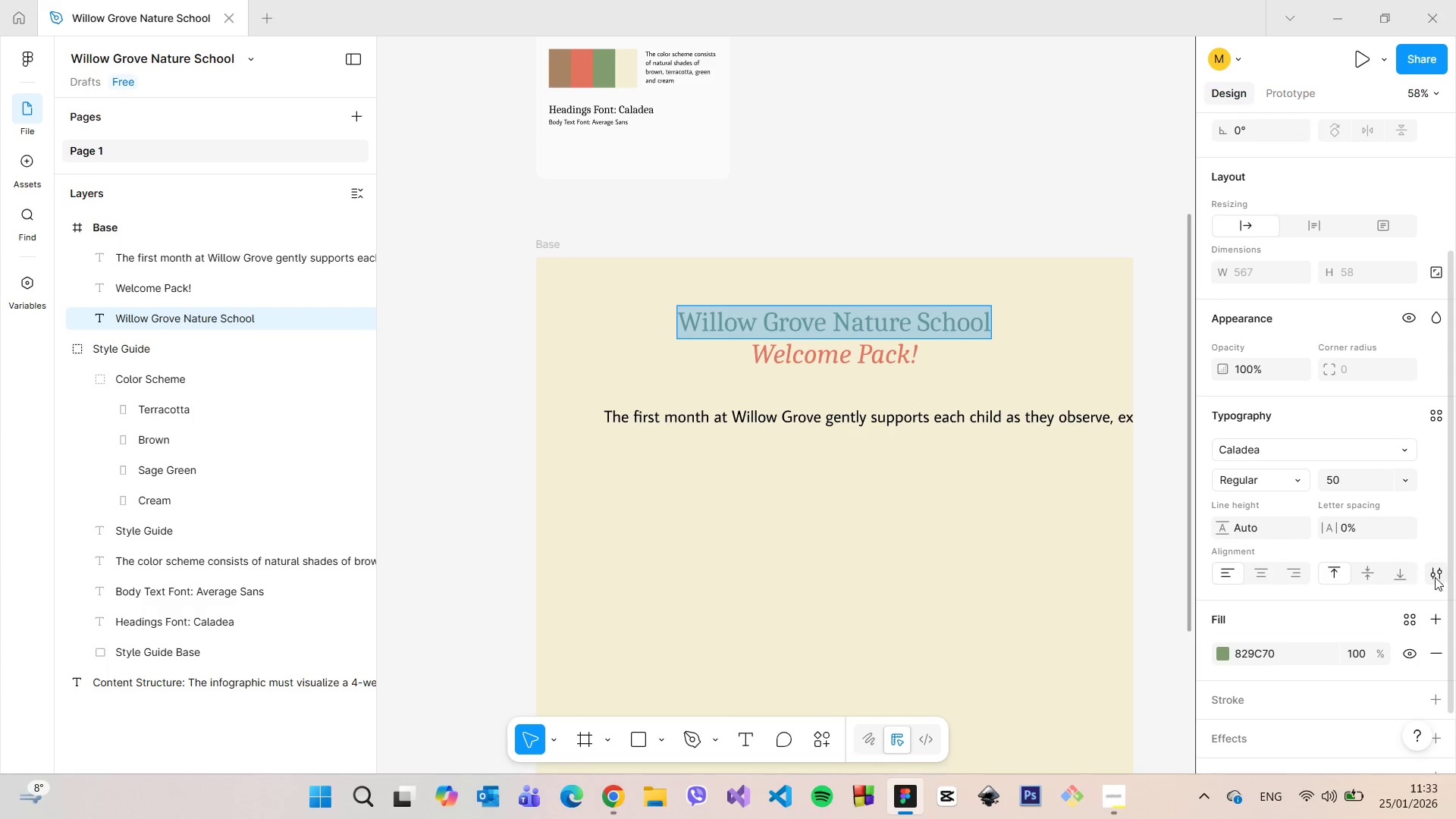 
left_click([1441, 576])
 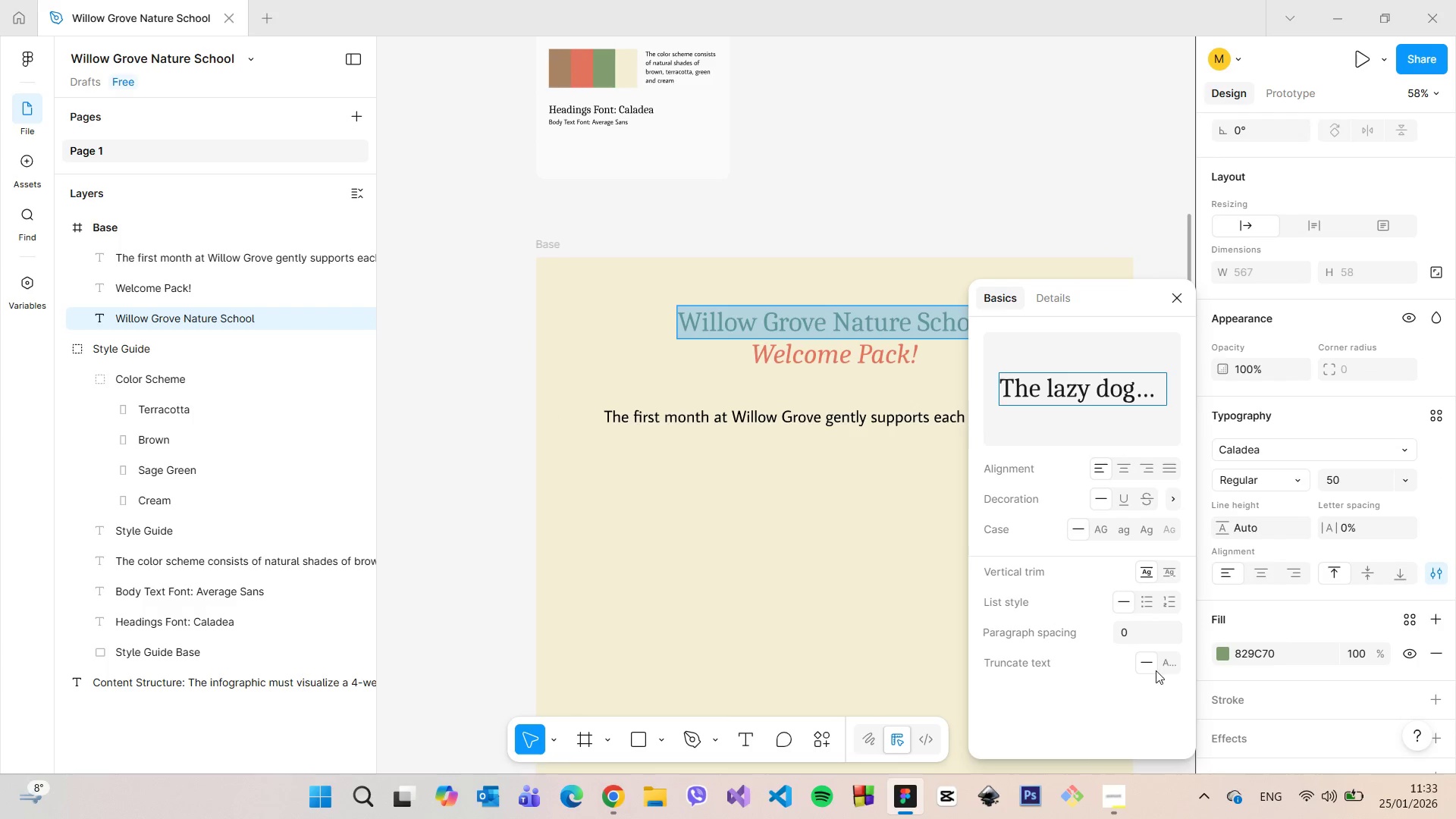 
left_click([1126, 495])
 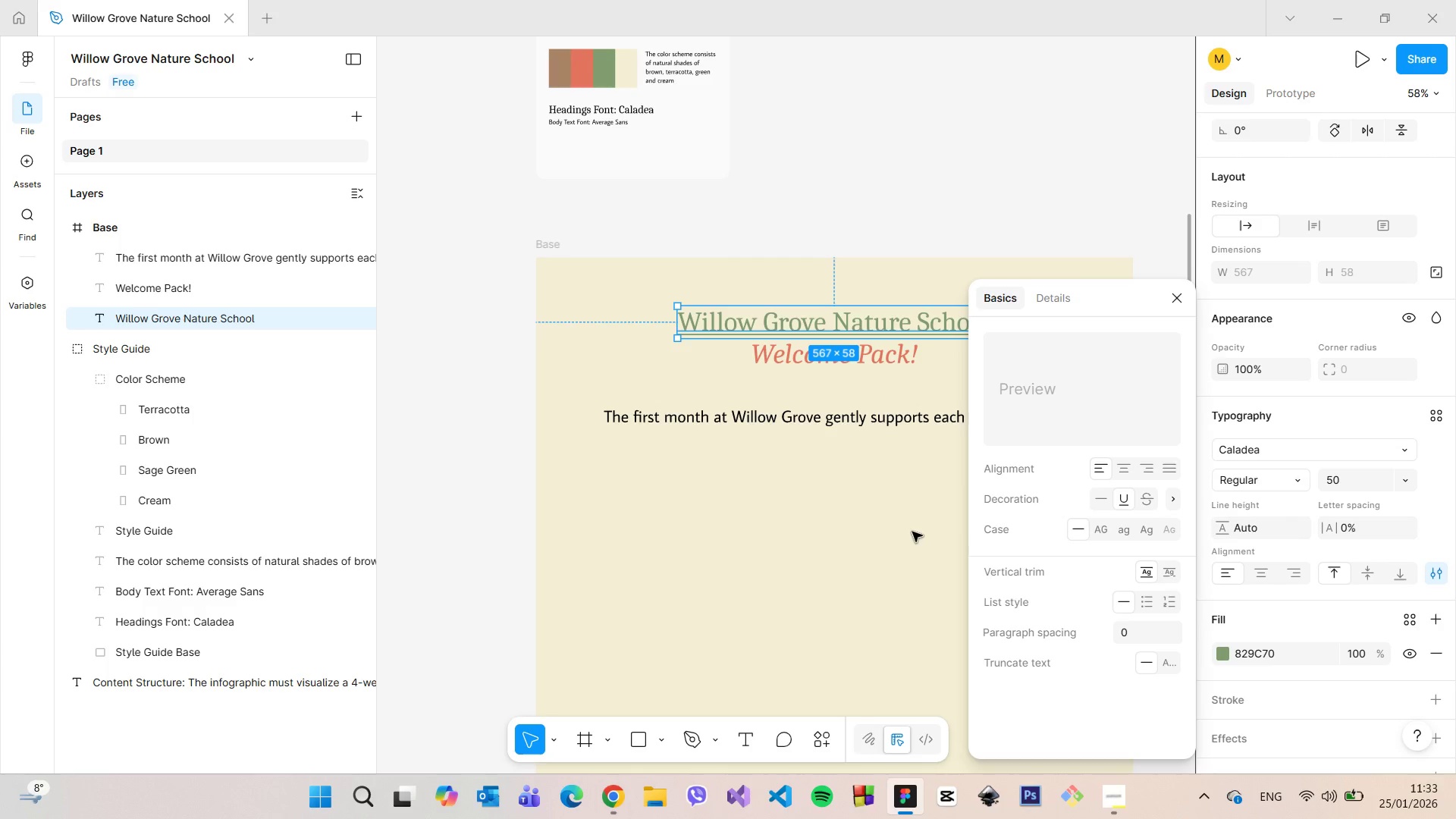 
double_click([912, 532])
 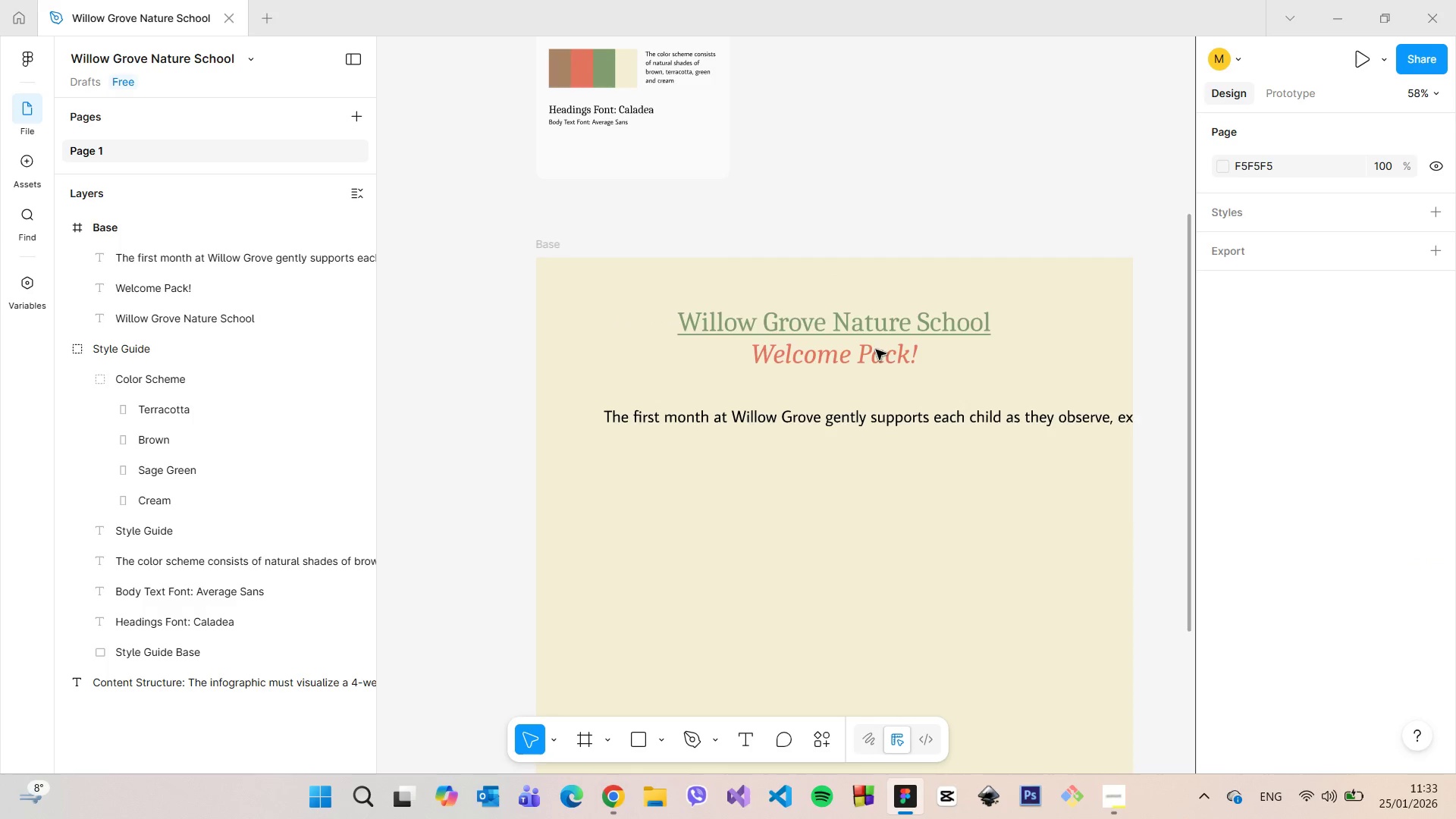 
left_click([875, 327])
 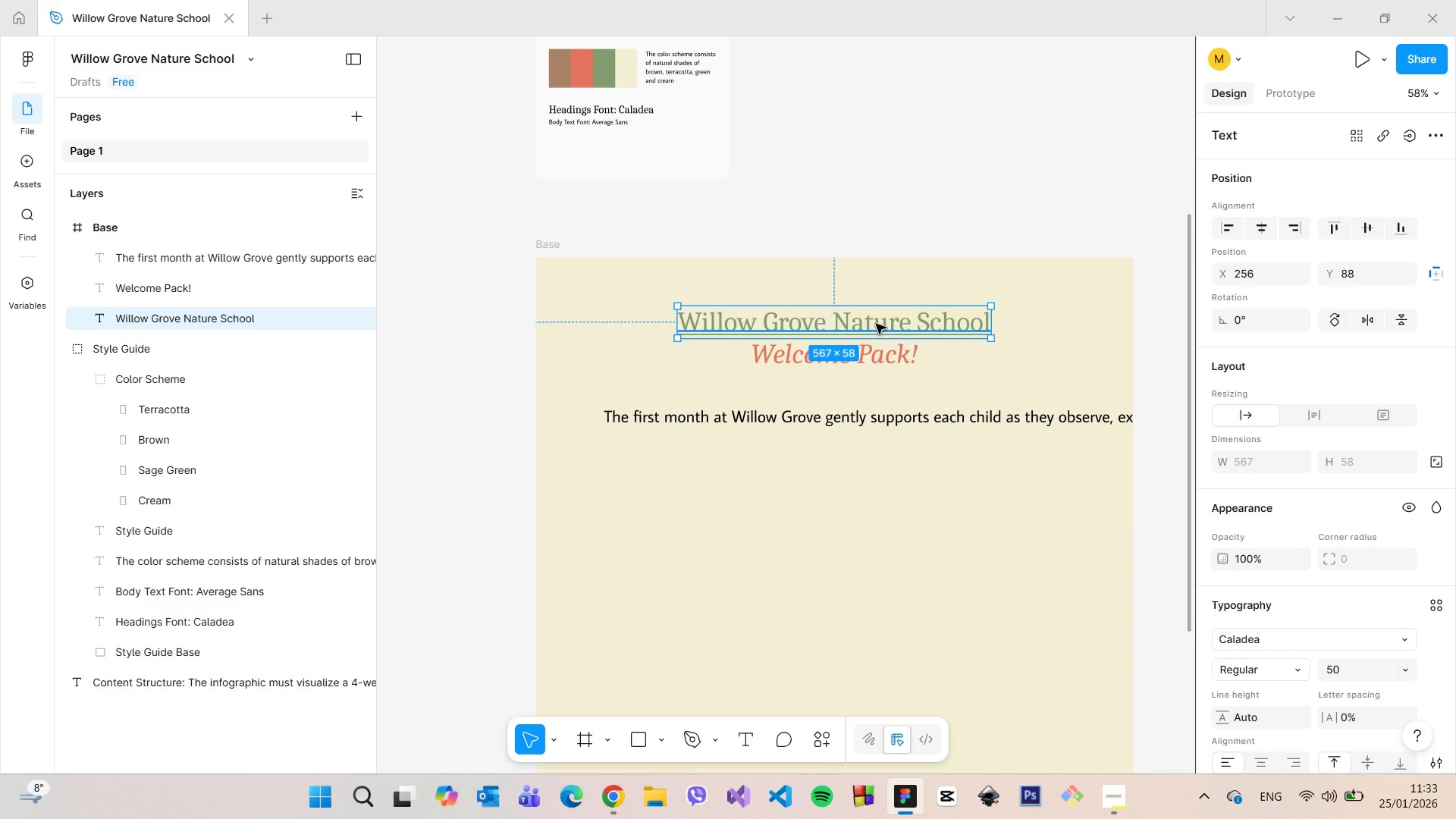 
left_click_drag(start_coordinate=[876, 324], to_coordinate=[876, 309])
 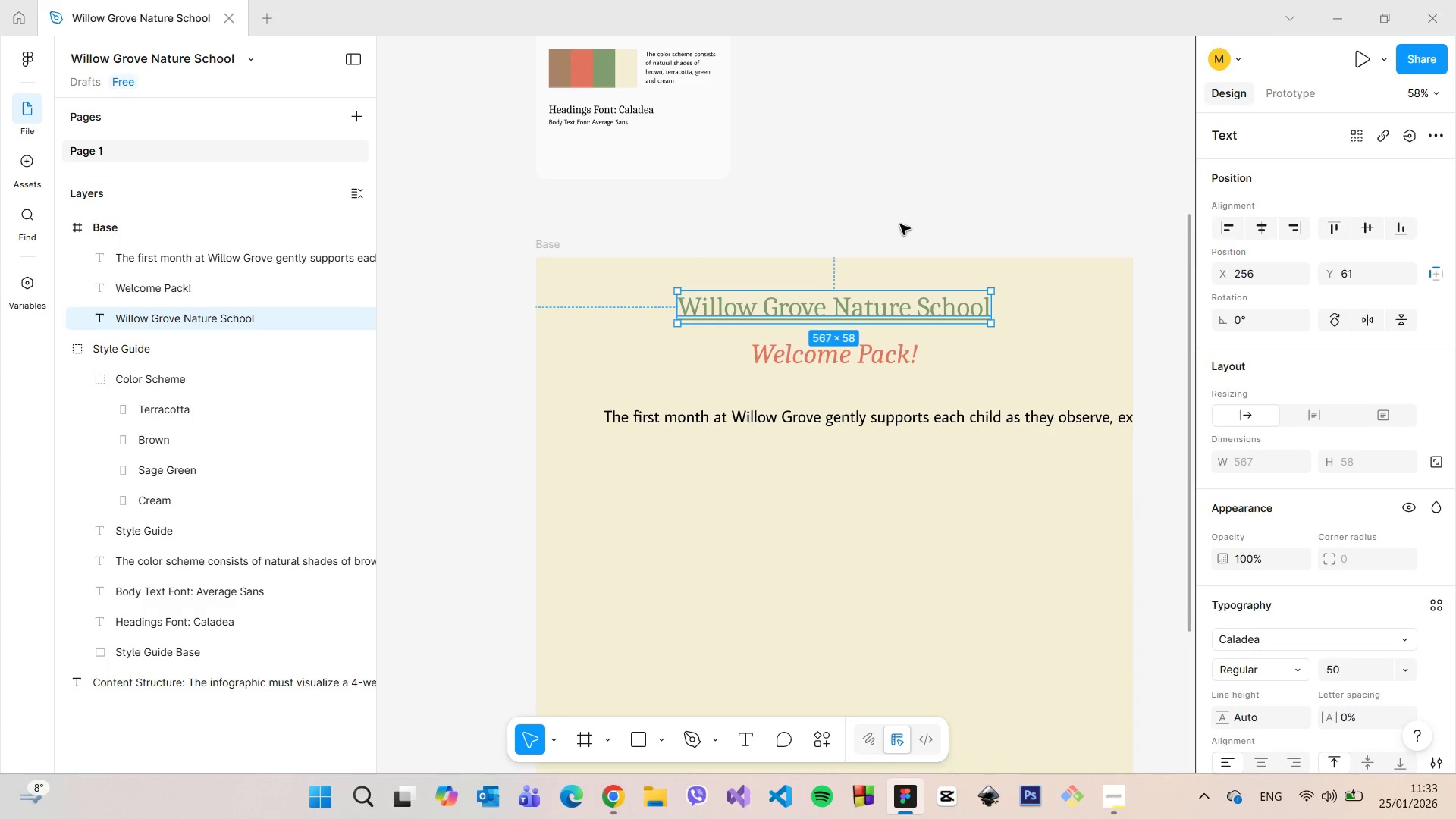 
left_click([901, 222])
 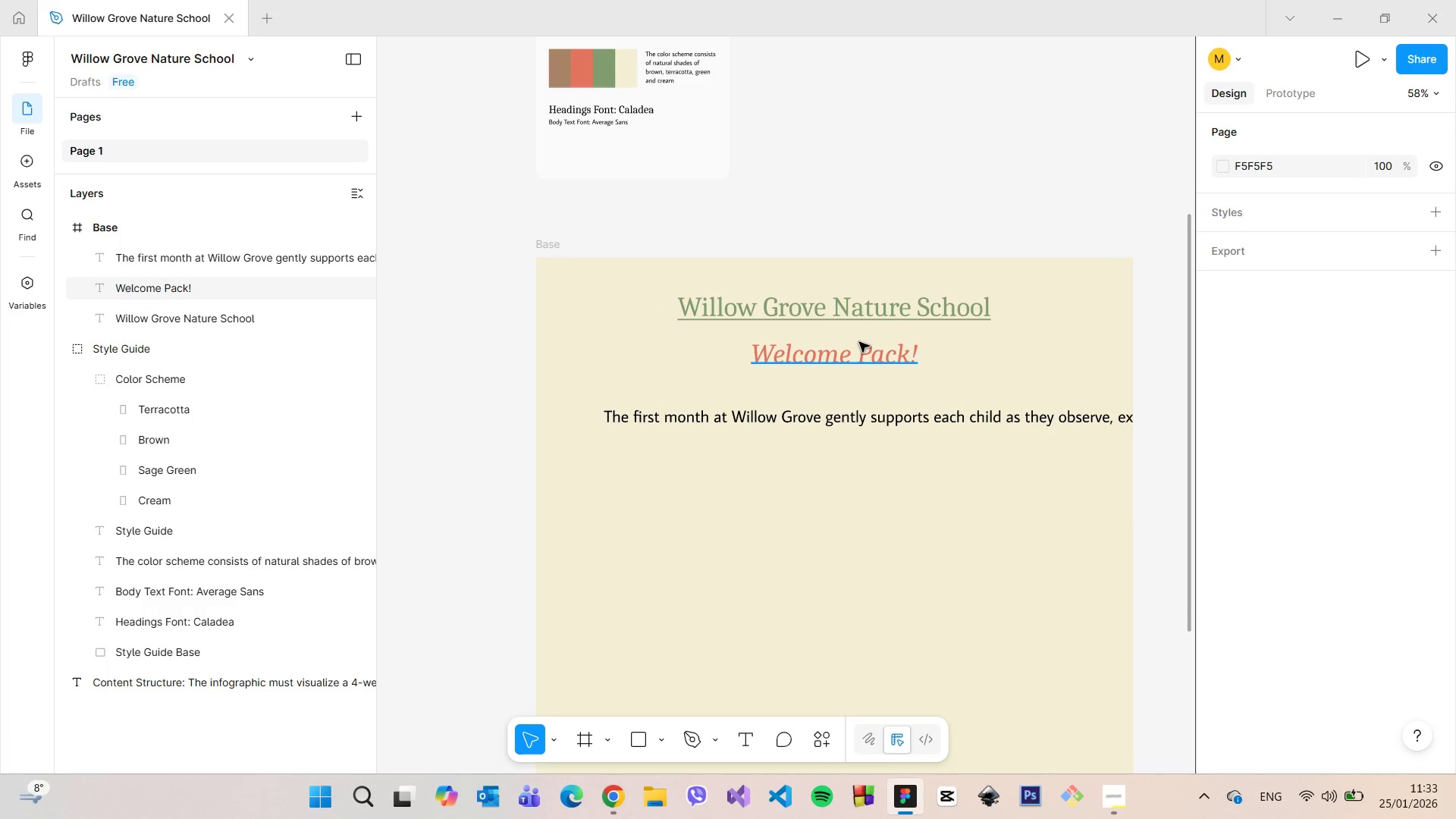 
left_click([858, 360])
 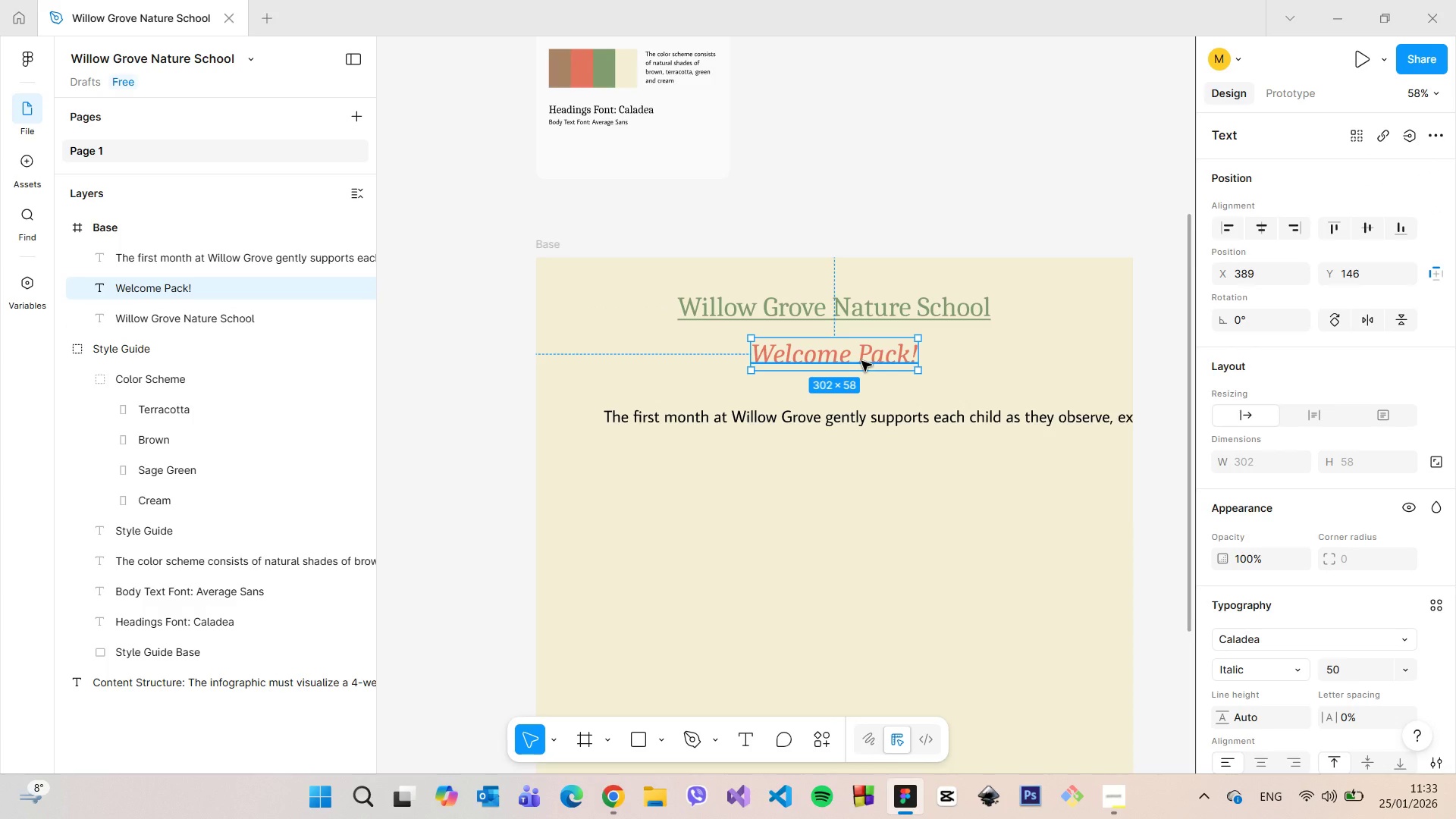 
left_click_drag(start_coordinate=[862, 361], to_coordinate=[861, 346])
 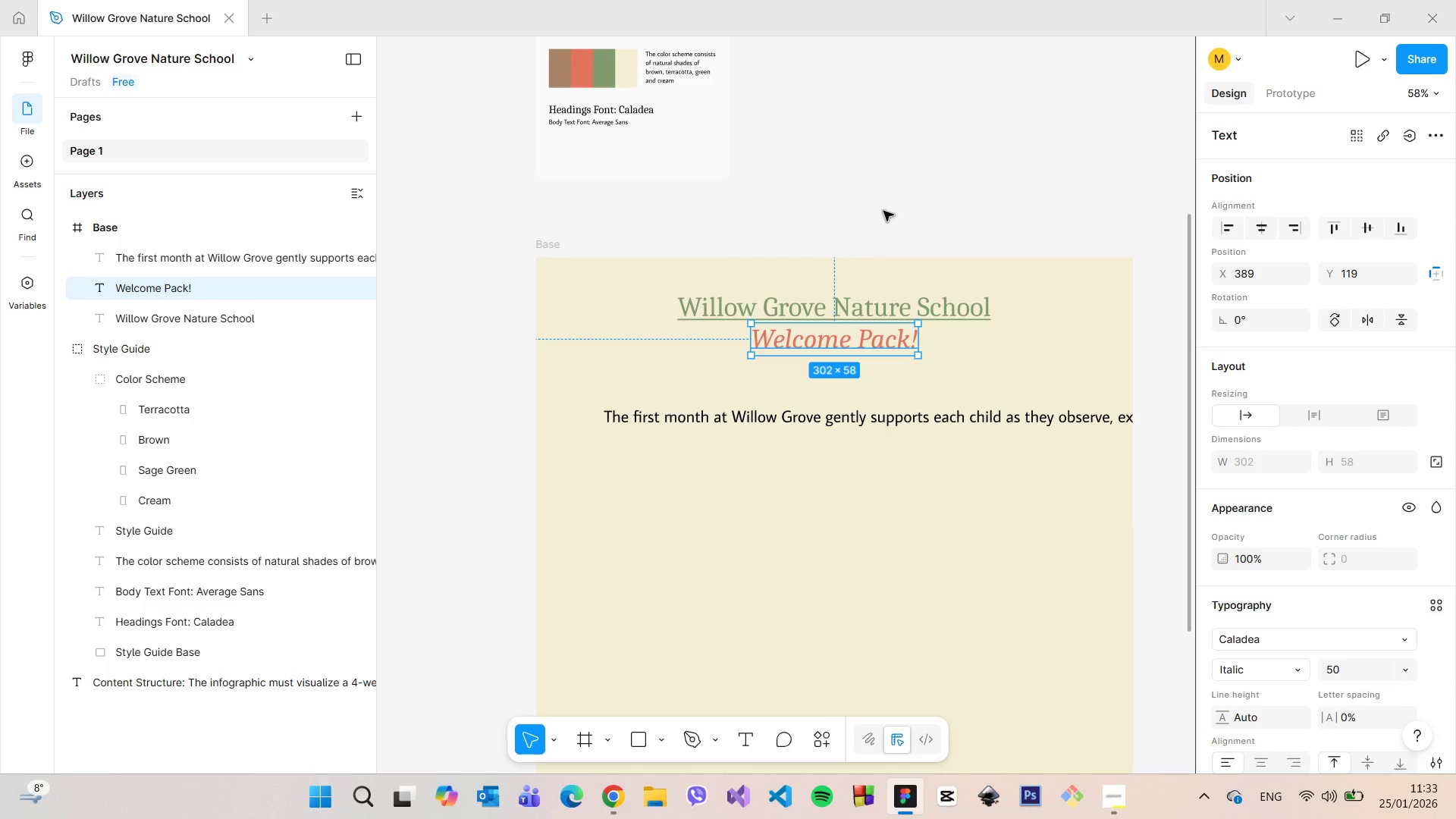 
left_click([883, 211])
 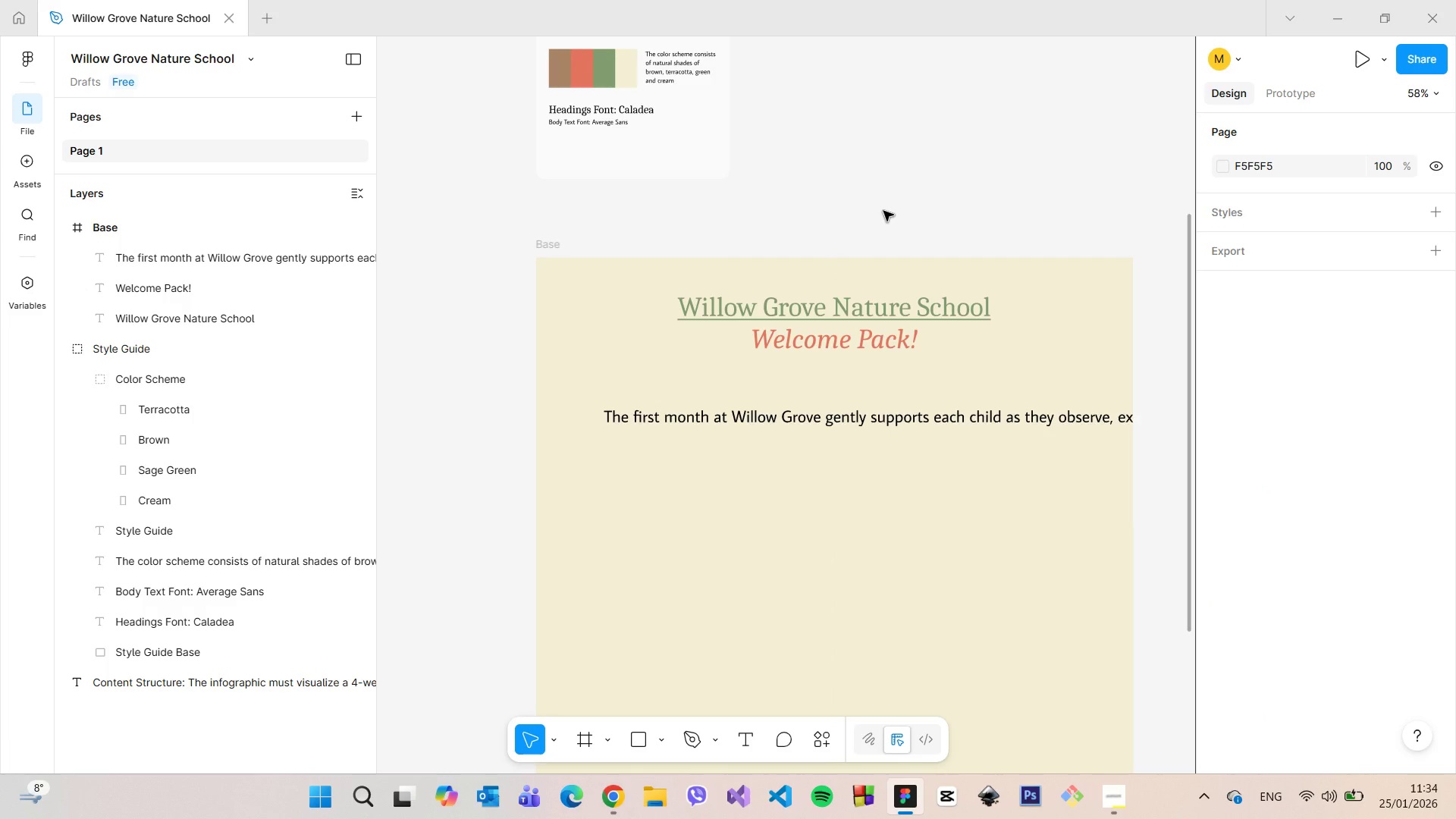 
wait(5.14)
 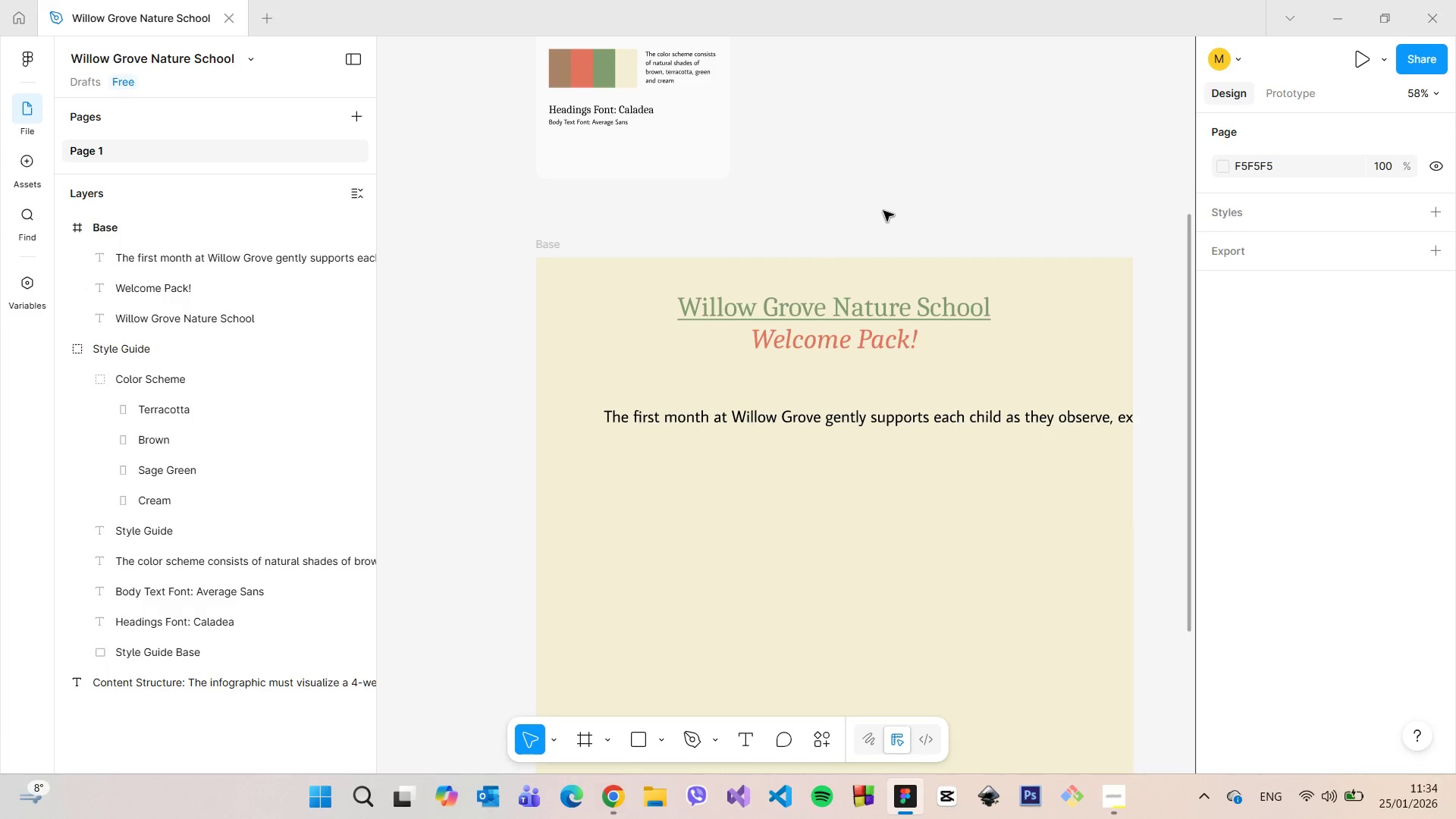 
left_click_drag(start_coordinate=[867, 335], to_coordinate=[867, 344])
 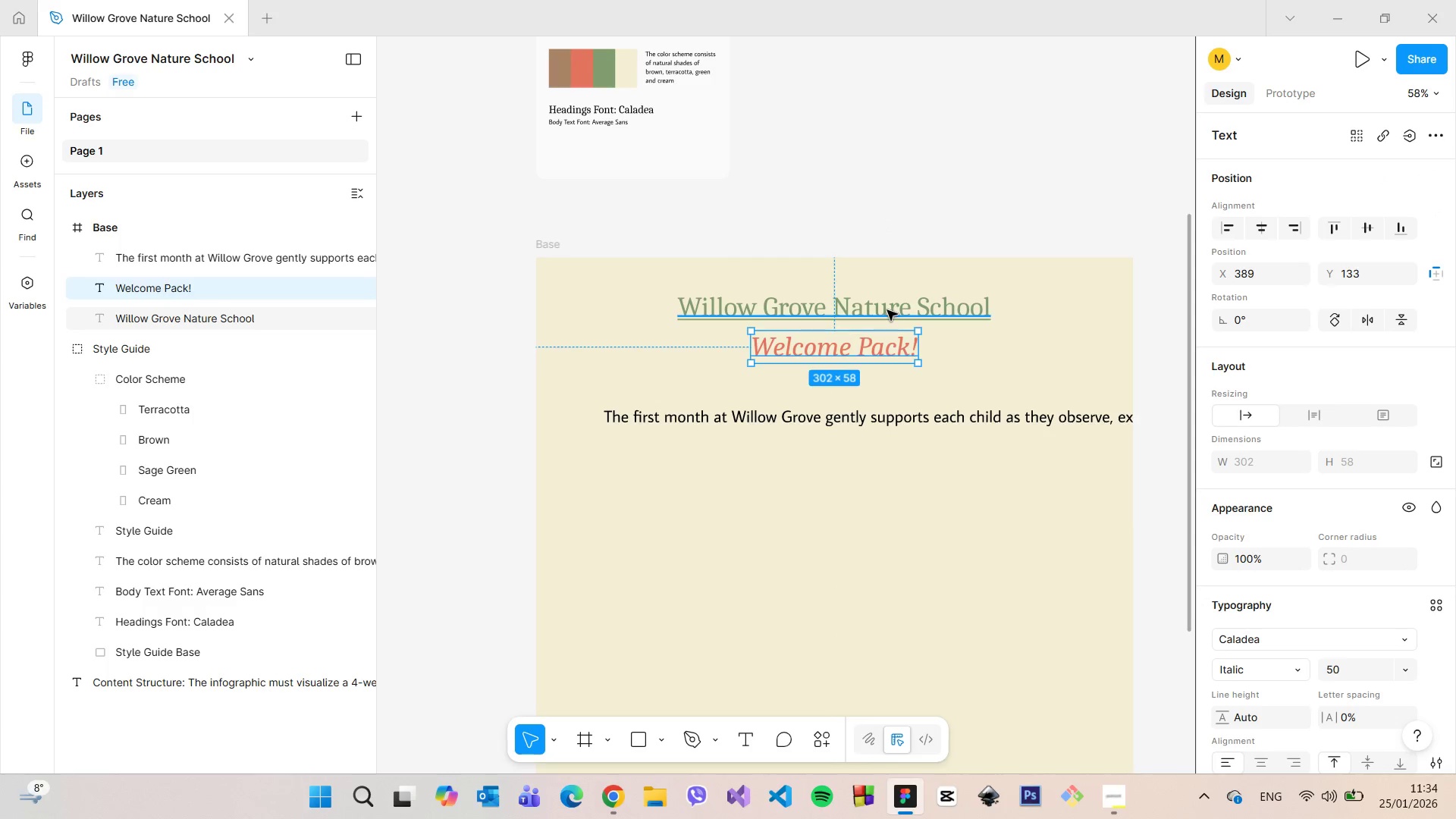 
left_click([887, 310])
 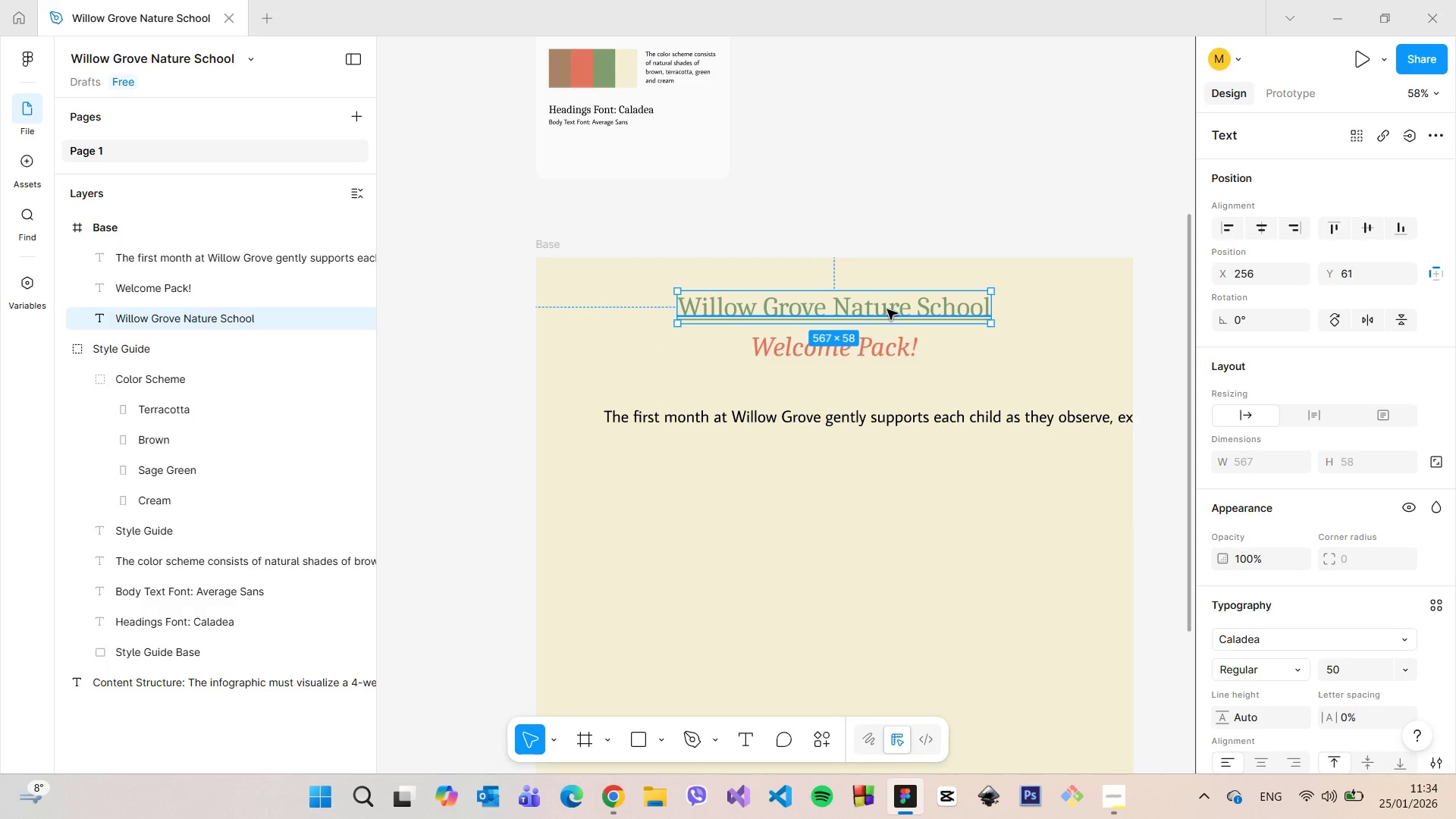 
scroll: coordinate [1309, 574], scroll_direction: down, amount: 4.0
 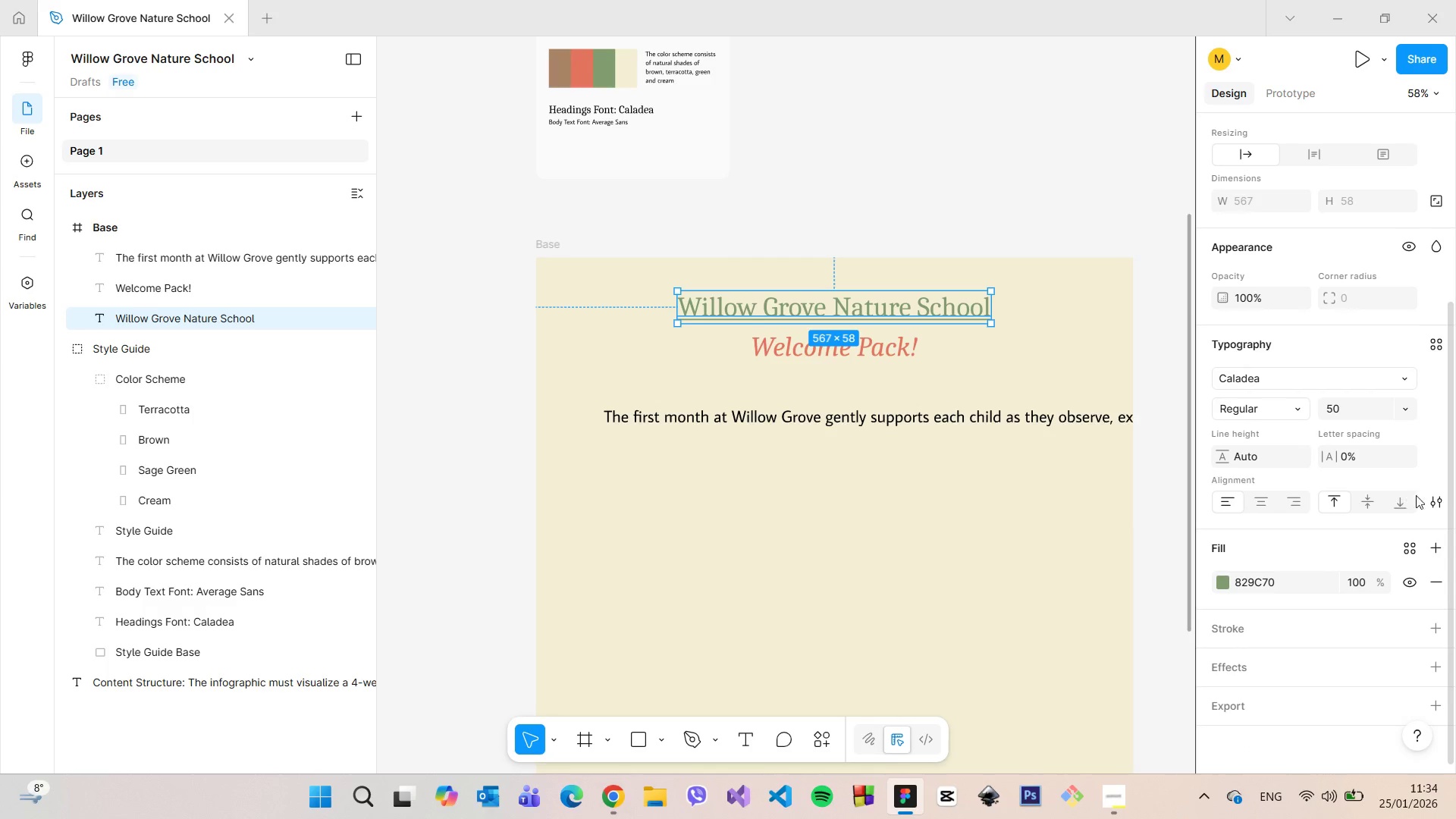 
left_click([1439, 504])
 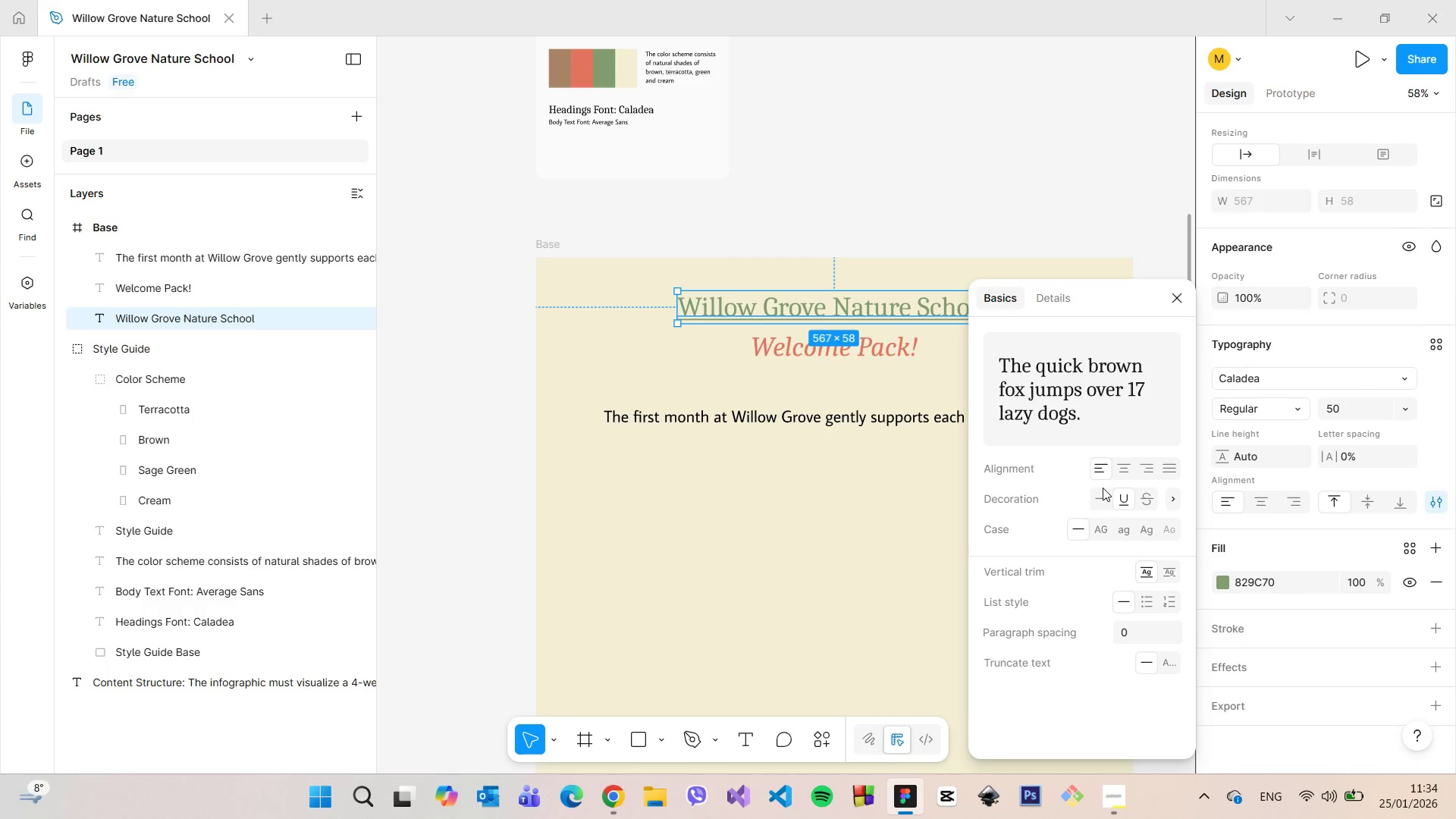 
left_click([1102, 494])
 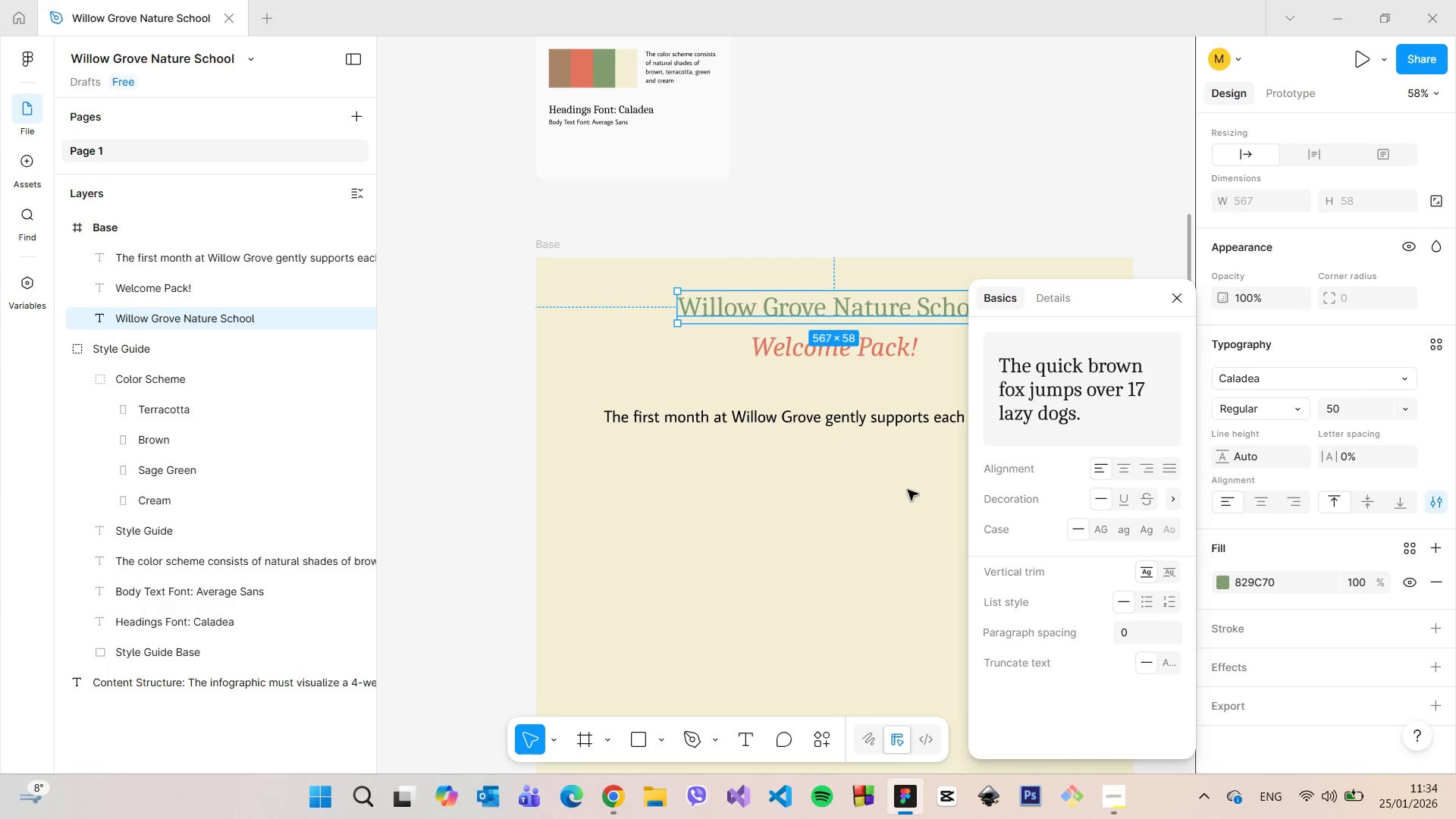 
left_click([904, 488])
 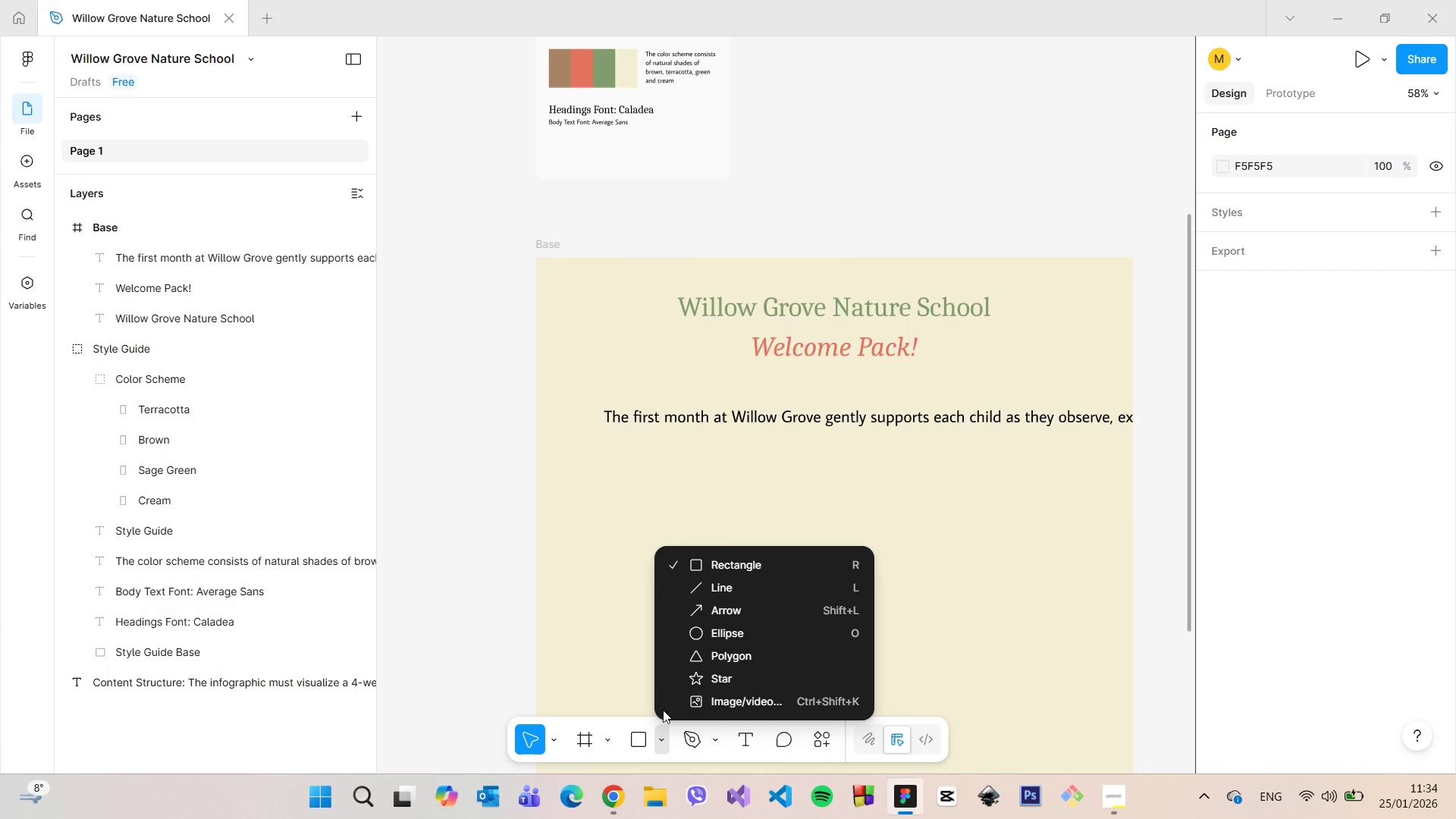 
left_click([726, 557])
 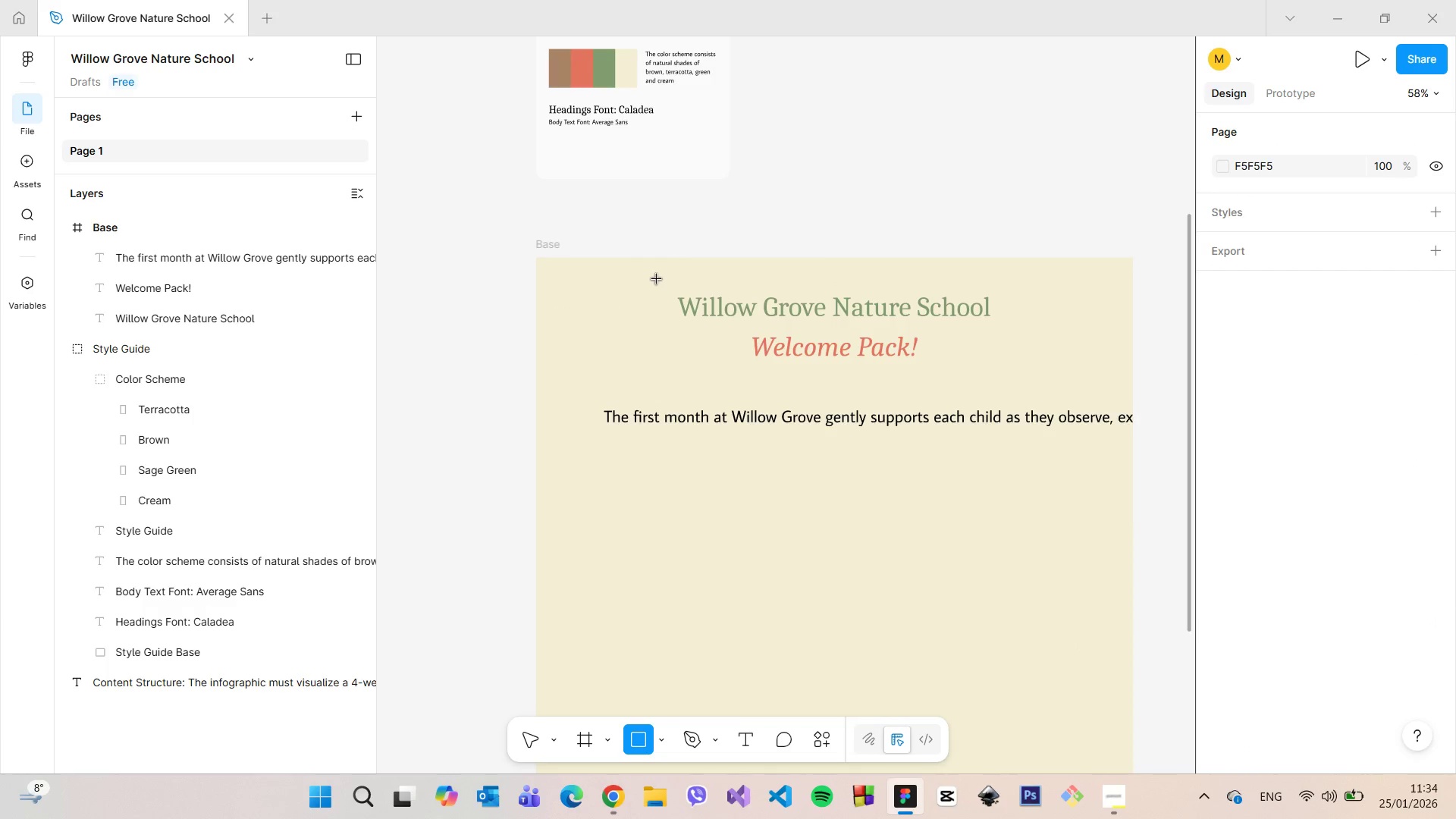 
left_click_drag(start_coordinate=[667, 290], to_coordinate=[1000, 326])
 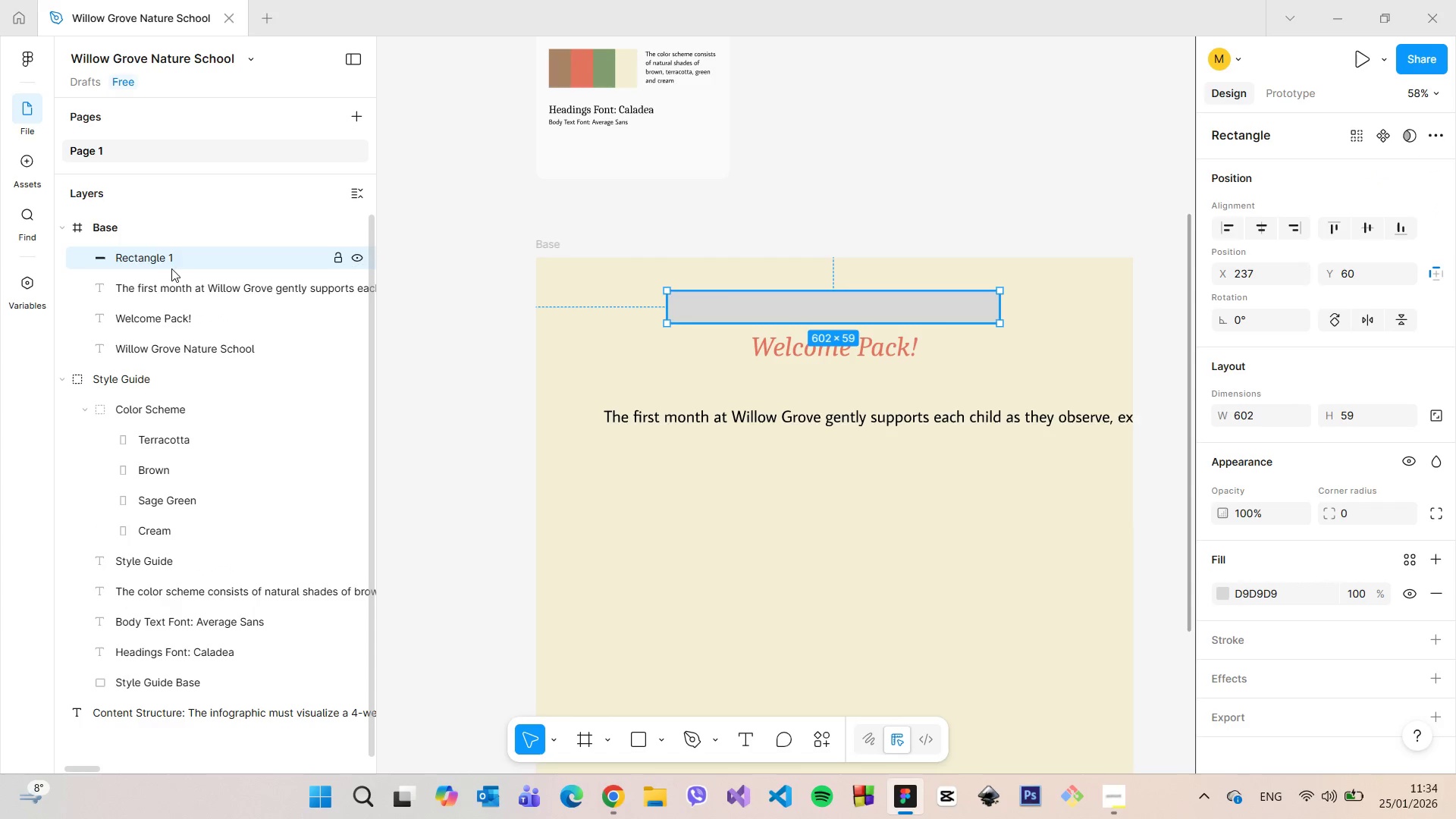 
left_click_drag(start_coordinate=[168, 257], to_coordinate=[191, 356])
 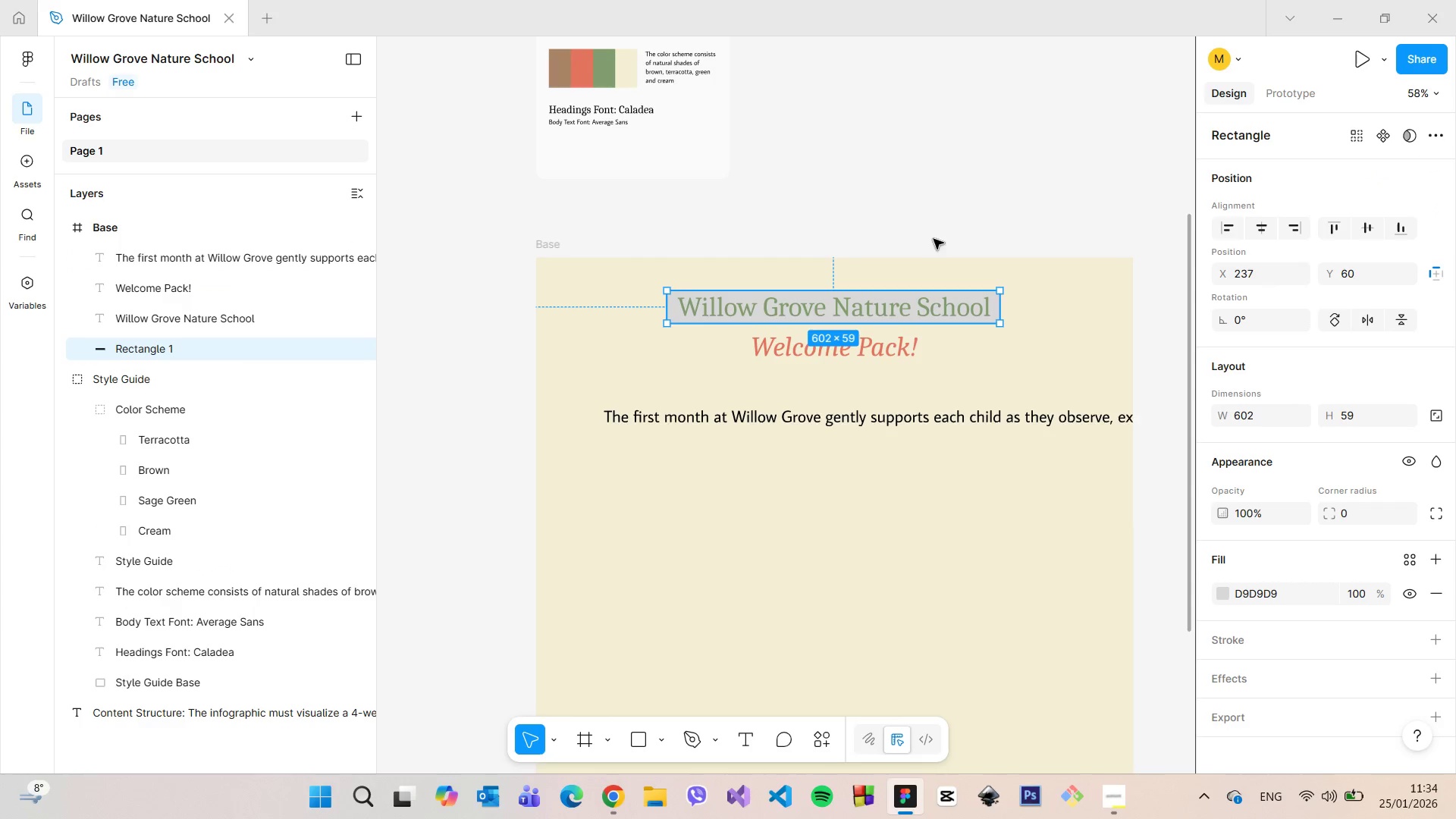 
left_click([965, 215])
 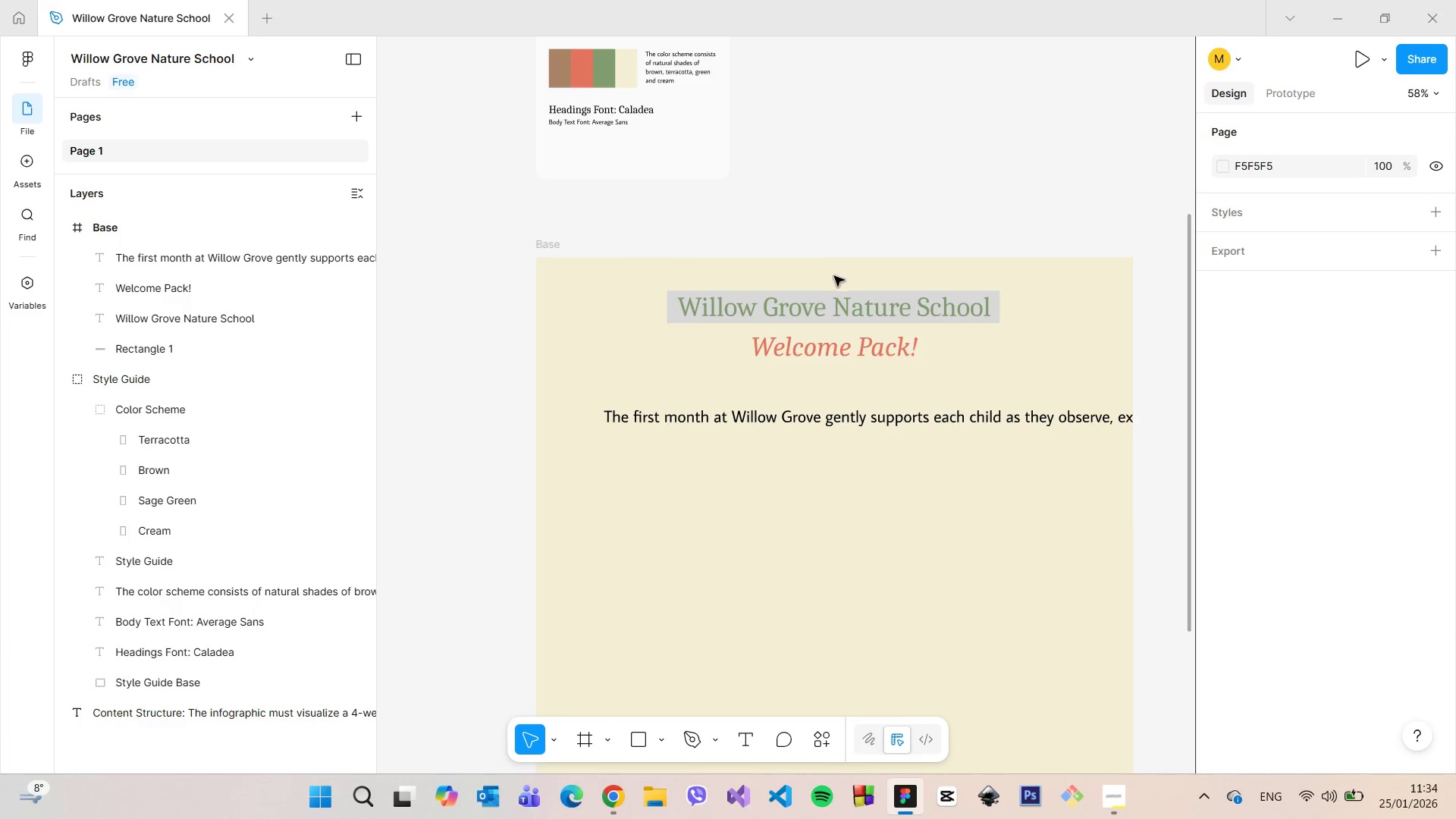 
scroll: coordinate [831, 292], scroll_direction: up, amount: 4.0
 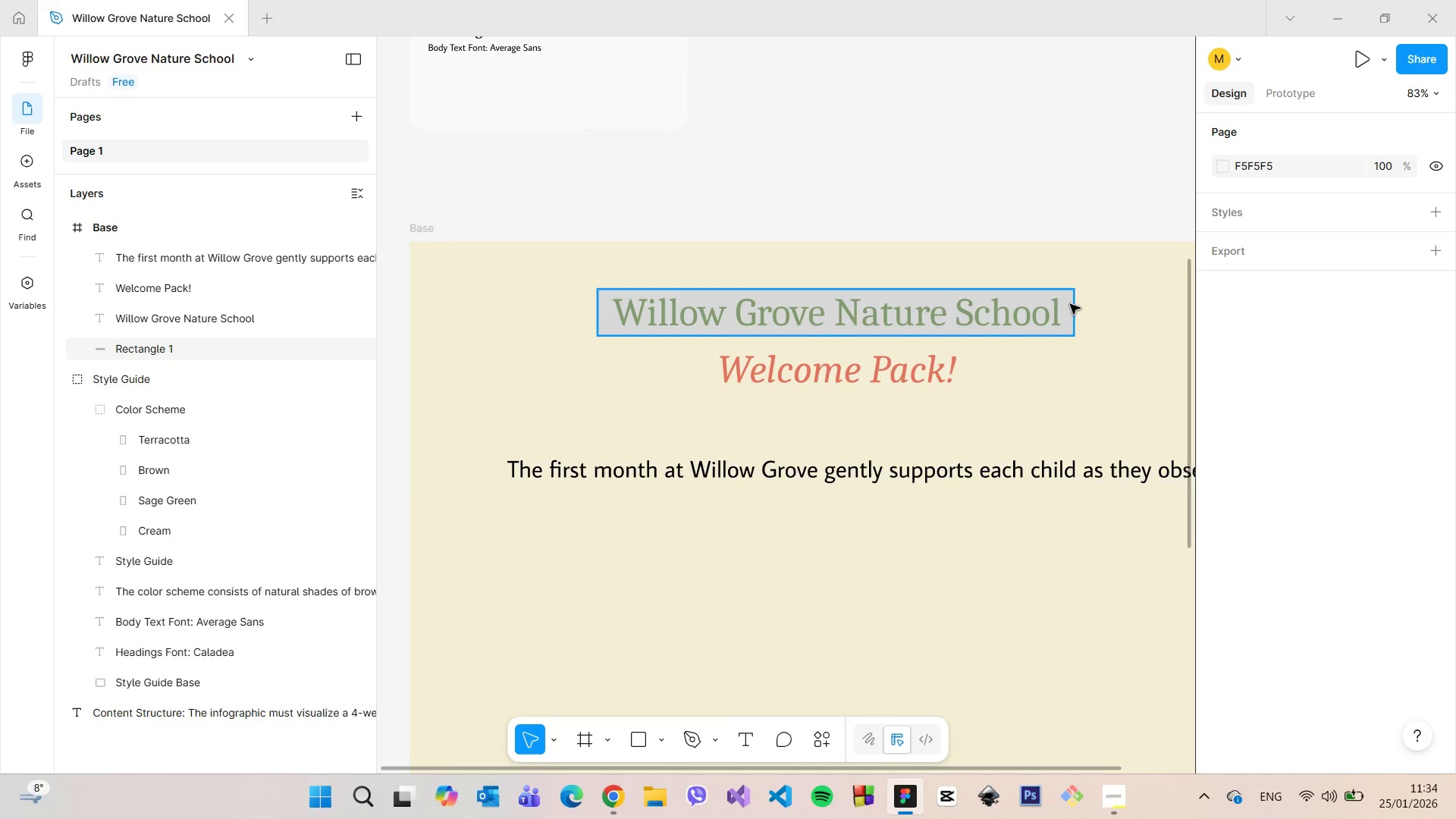 
left_click([1070, 304])
 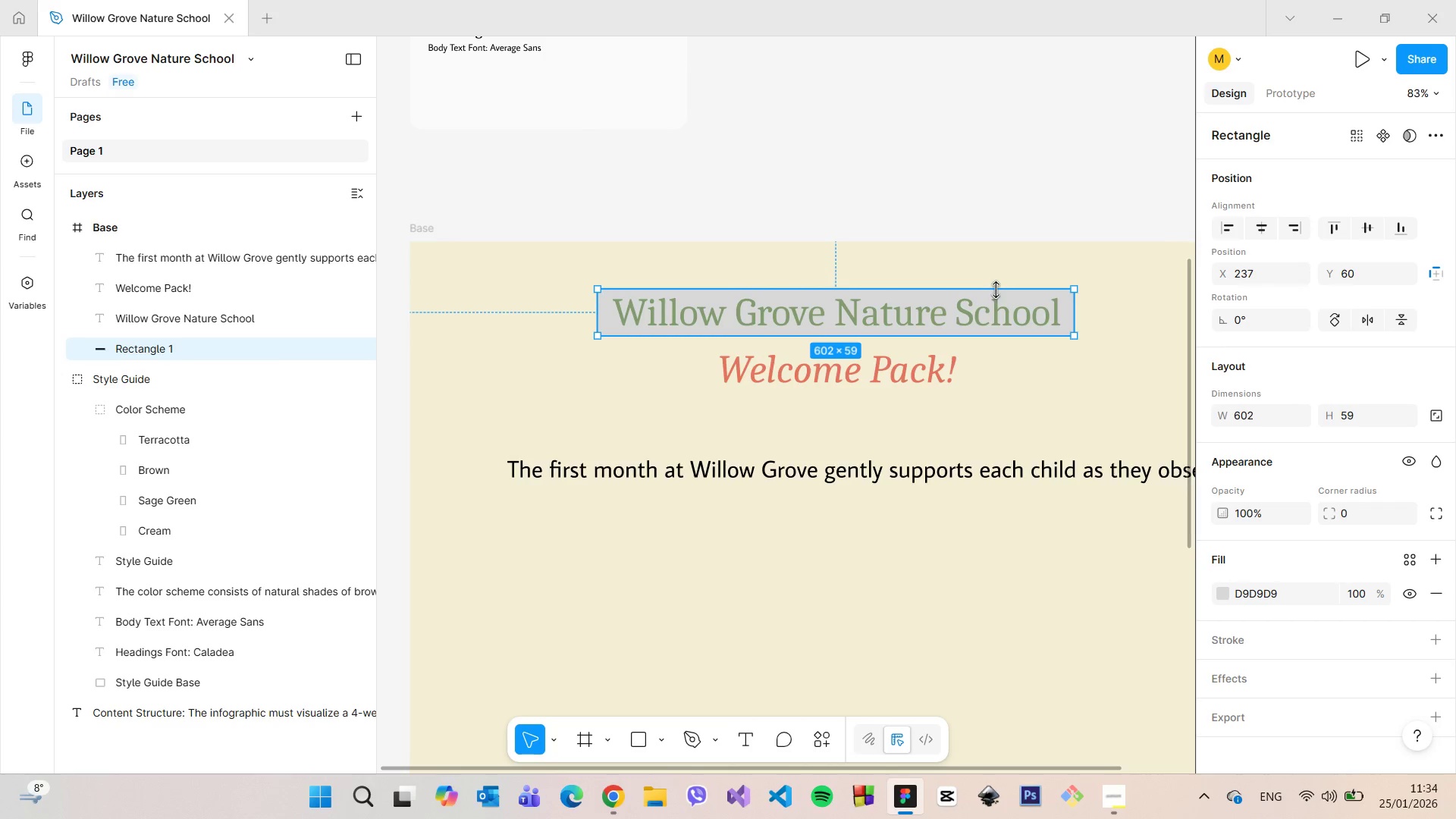 
left_click_drag(start_coordinate=[996, 290], to_coordinate=[992, 278])
 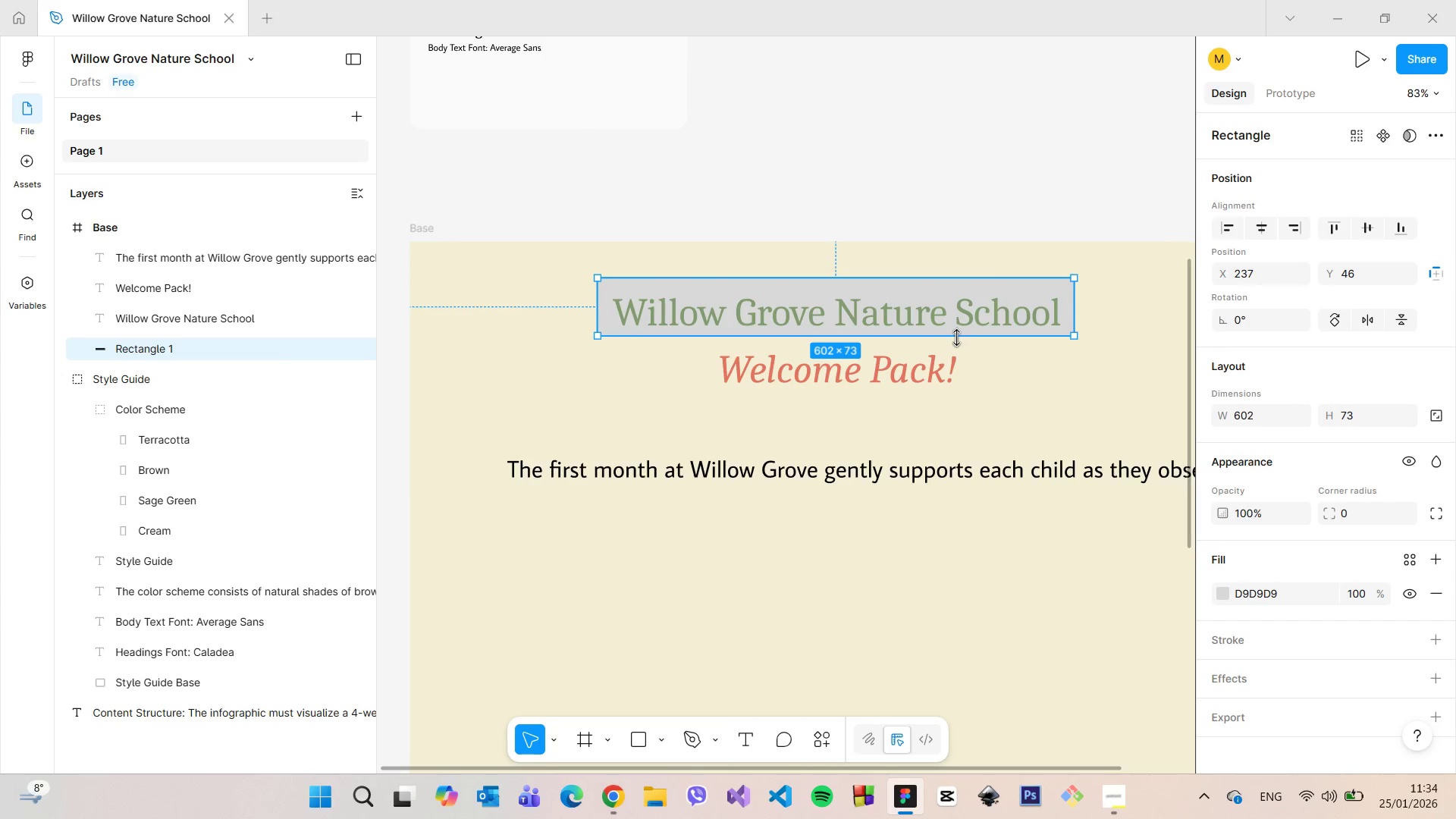 
left_click_drag(start_coordinate=[955, 337], to_coordinate=[954, 344])
 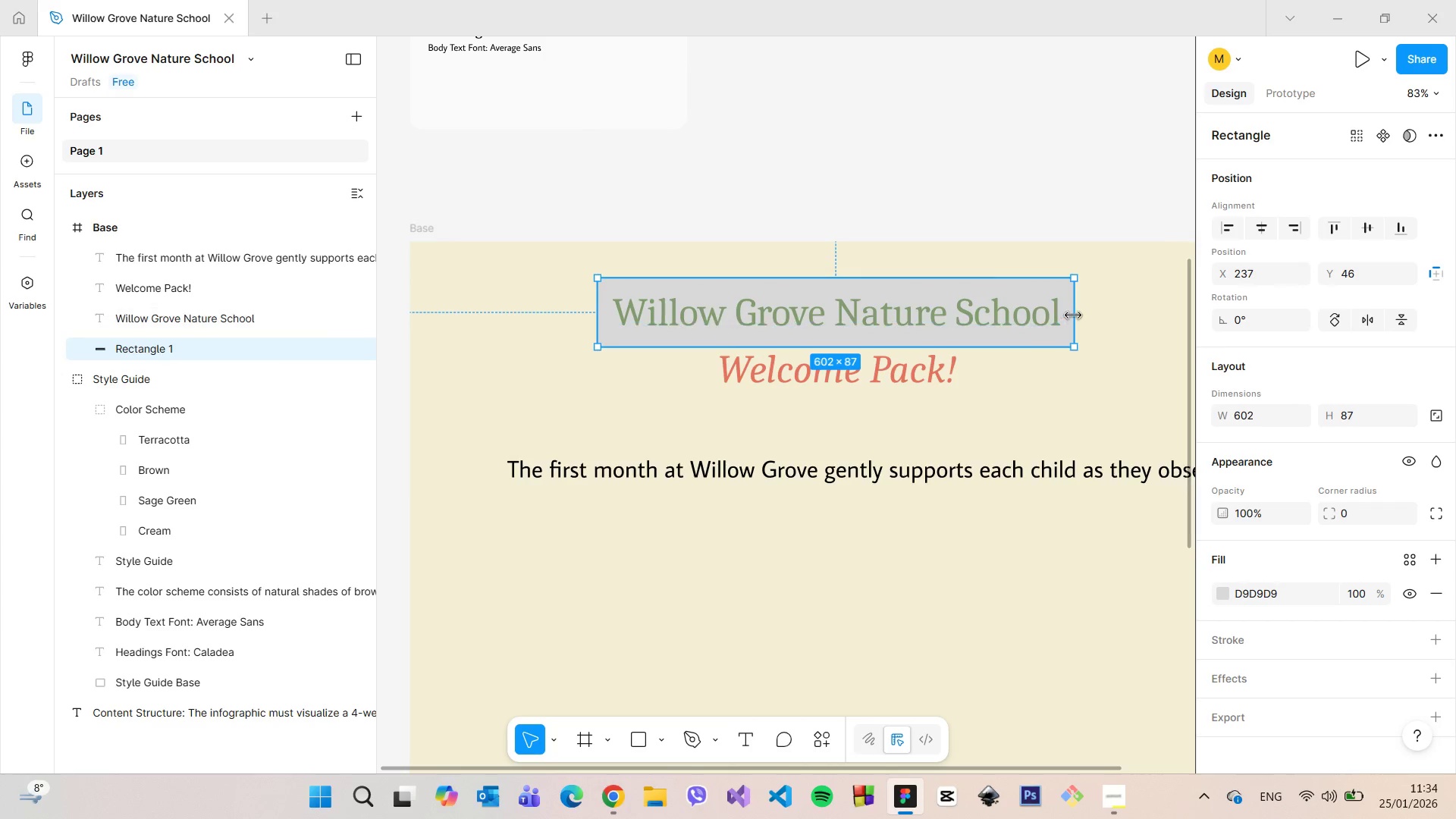 
left_click_drag(start_coordinate=[1074, 315], to_coordinate=[1081, 316])
 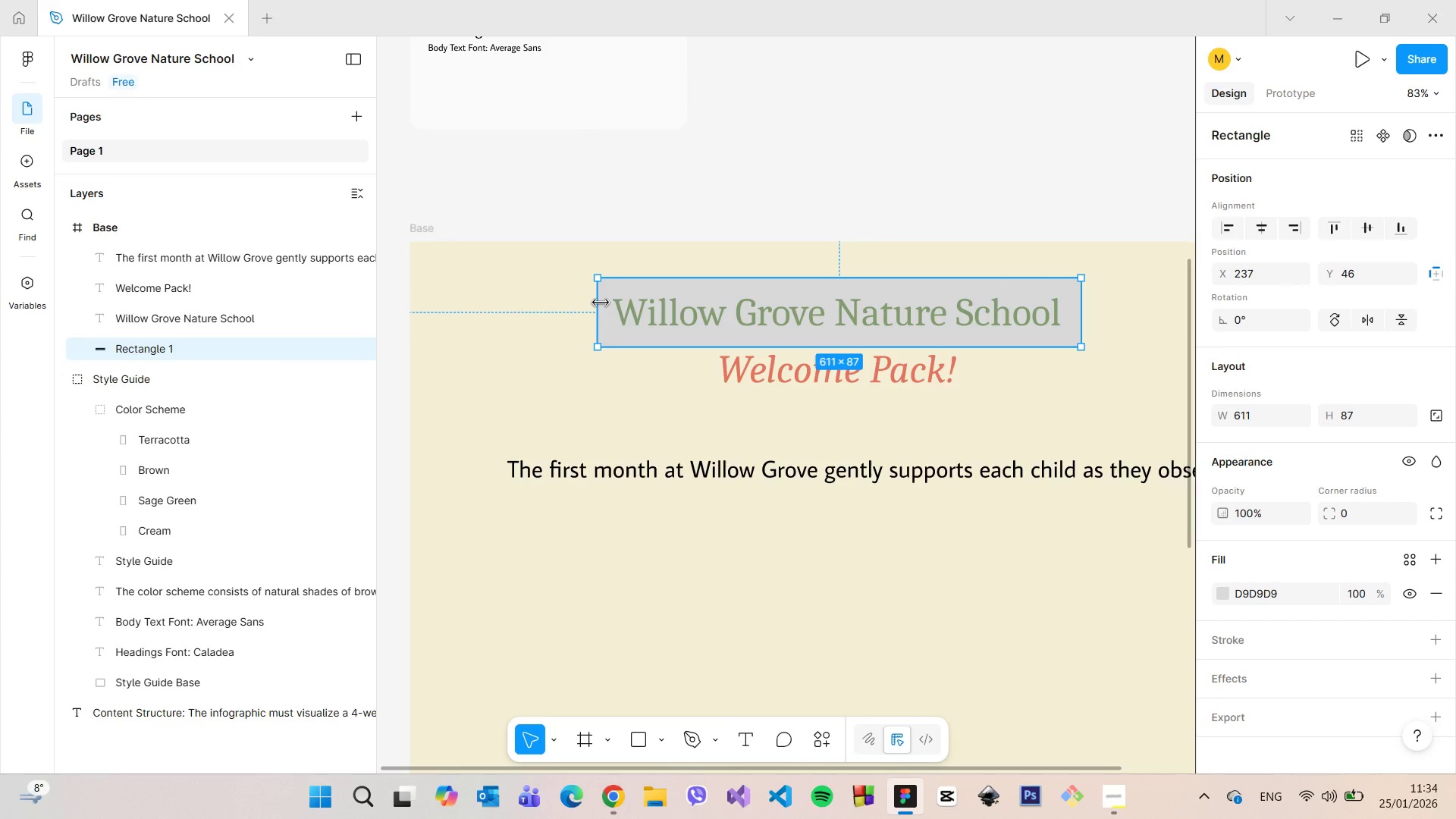 
left_click_drag(start_coordinate=[601, 302], to_coordinate=[594, 301])
 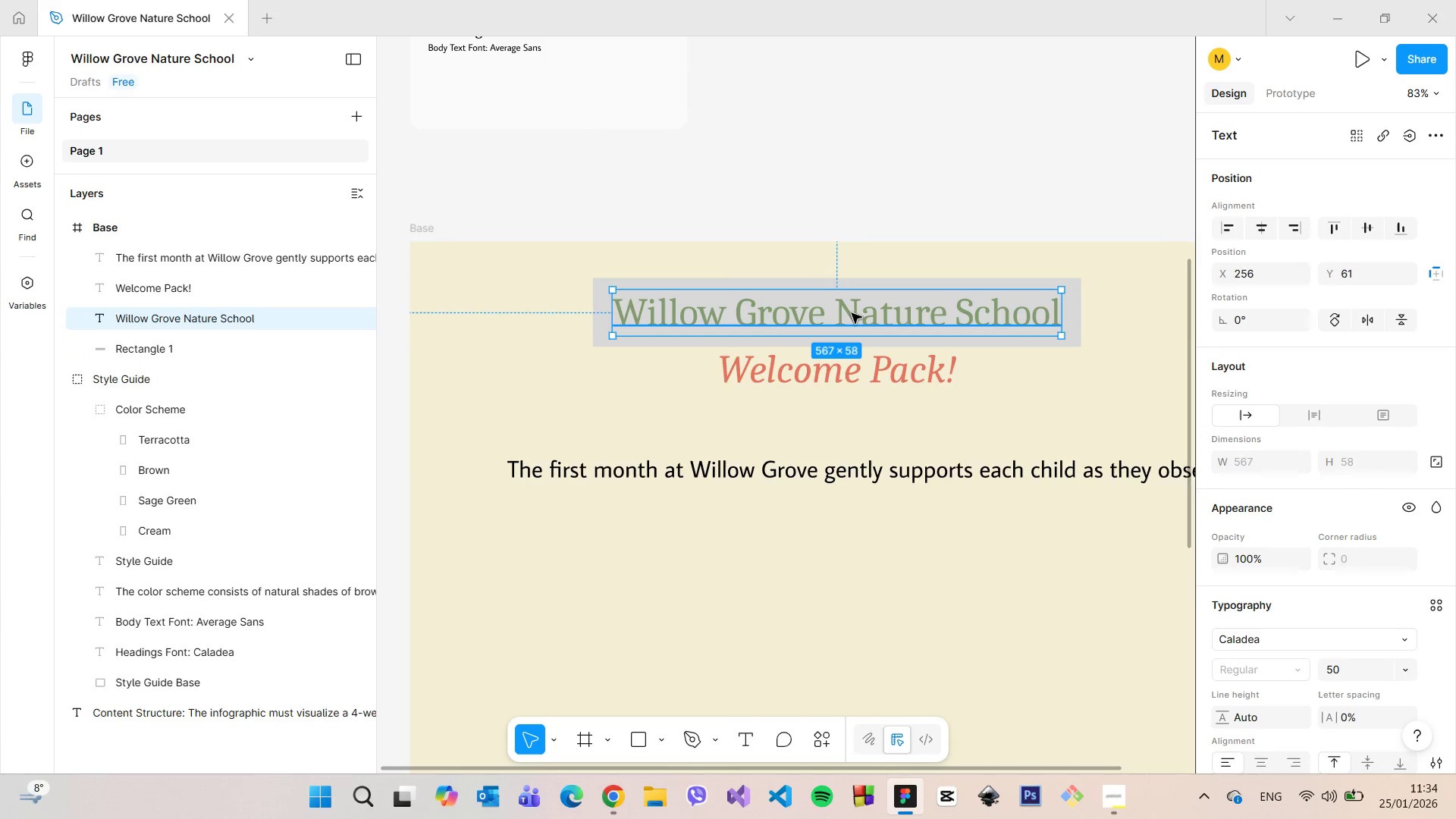 
left_click_drag(start_coordinate=[852, 313], to_coordinate=[855, 317])
 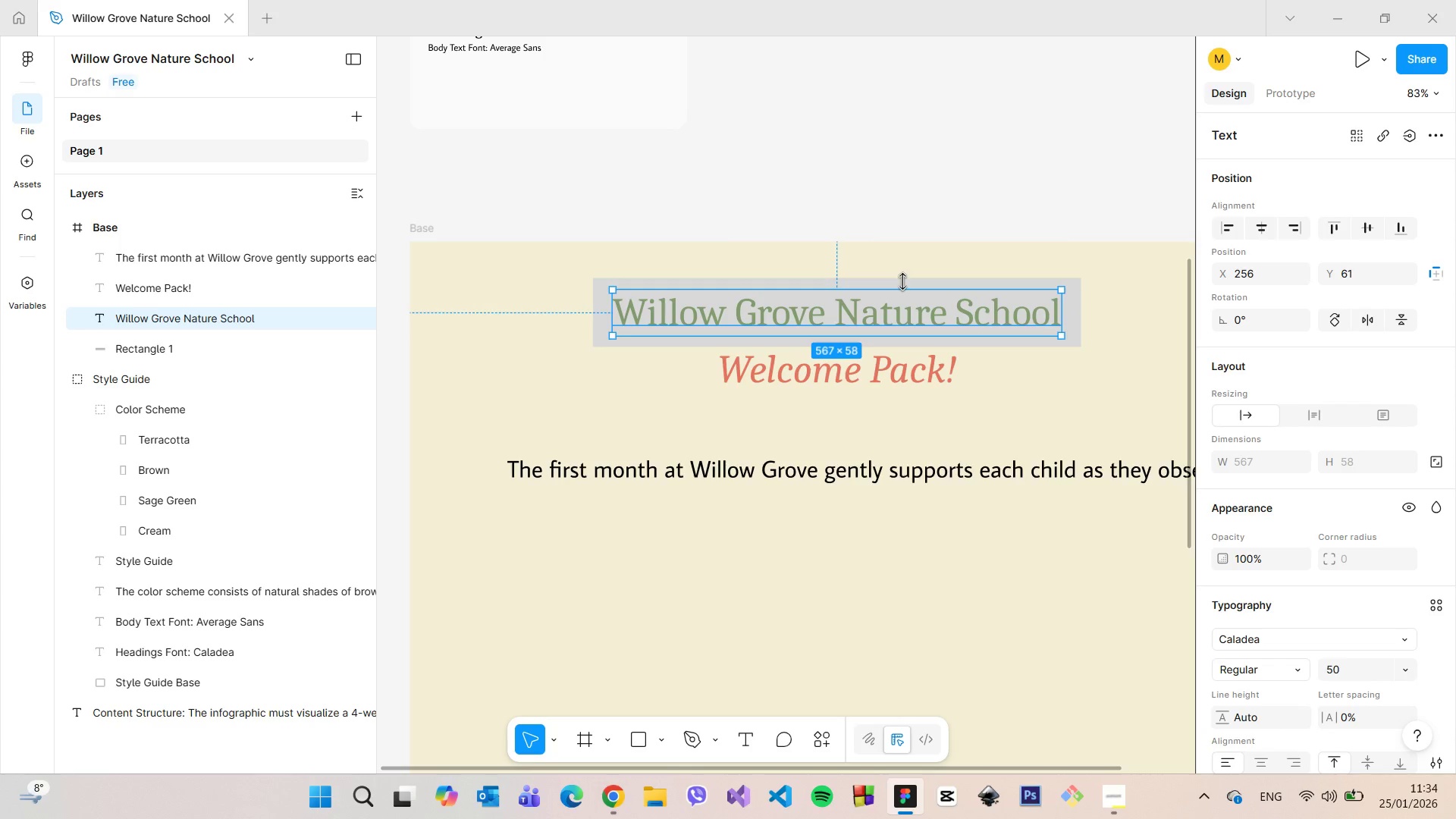 
left_click([907, 279])
 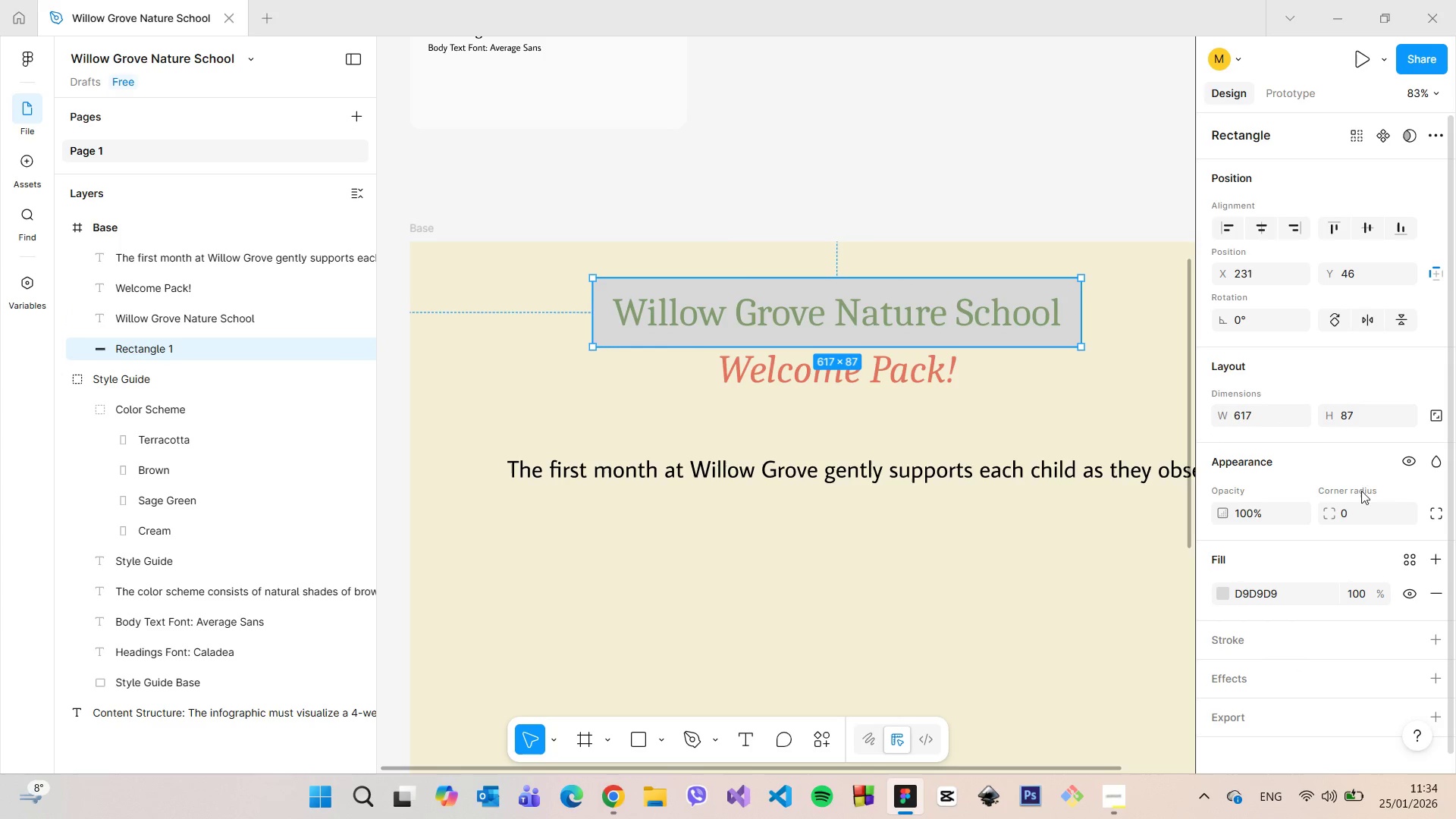 
left_click_drag(start_coordinate=[1370, 510], to_coordinate=[1370, 507])
 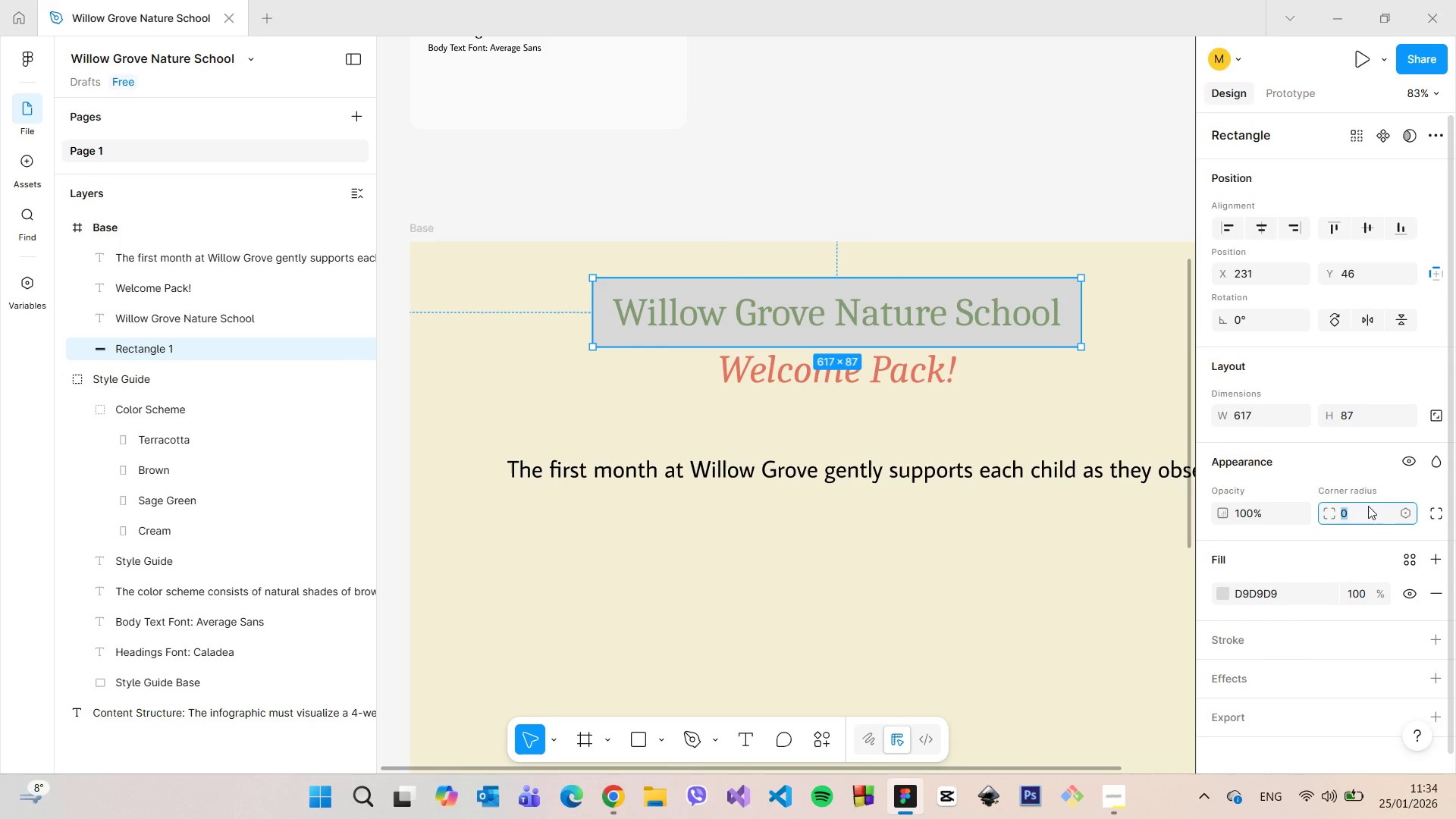 
type(20)
 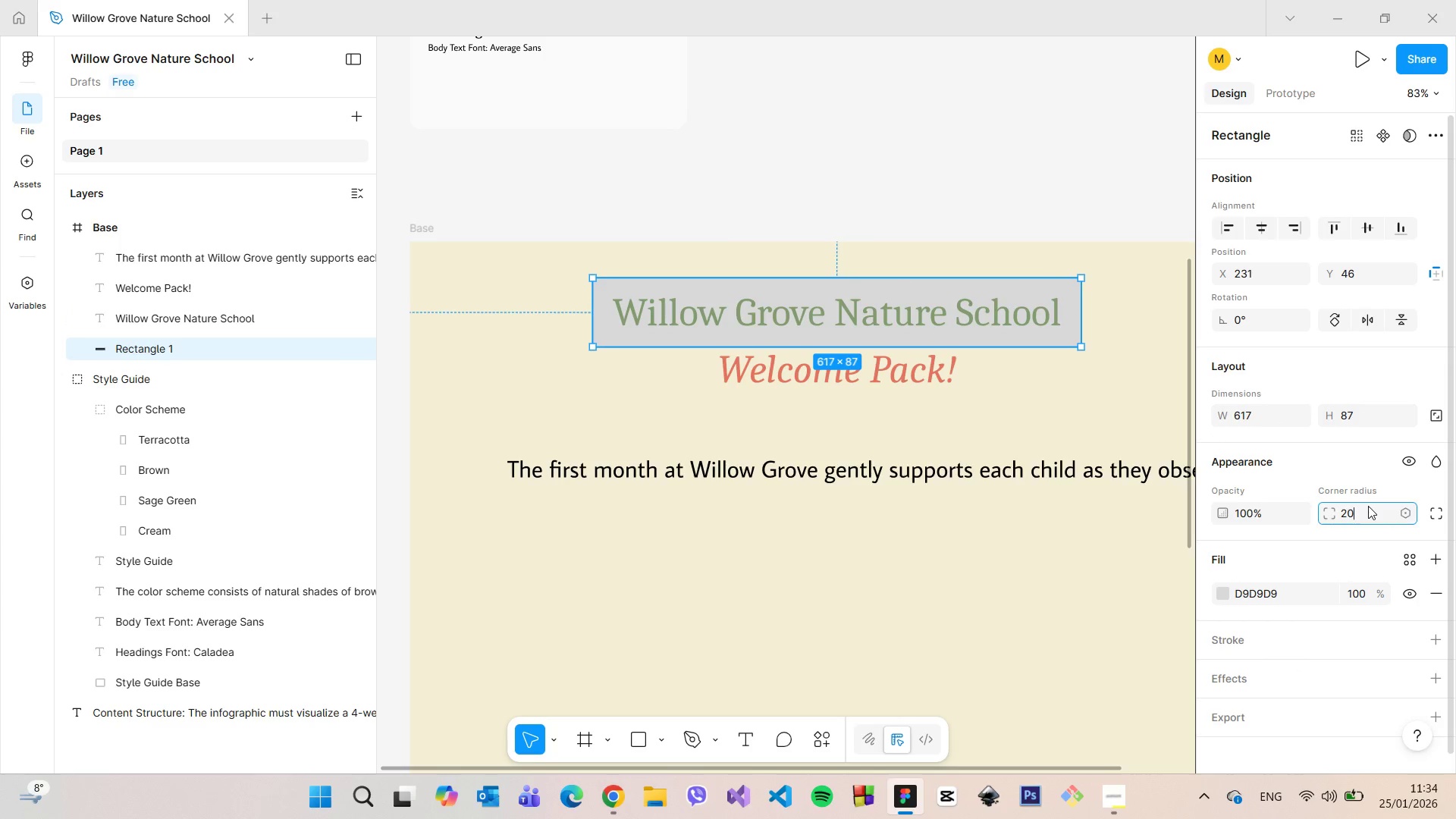 
key(Enter)
 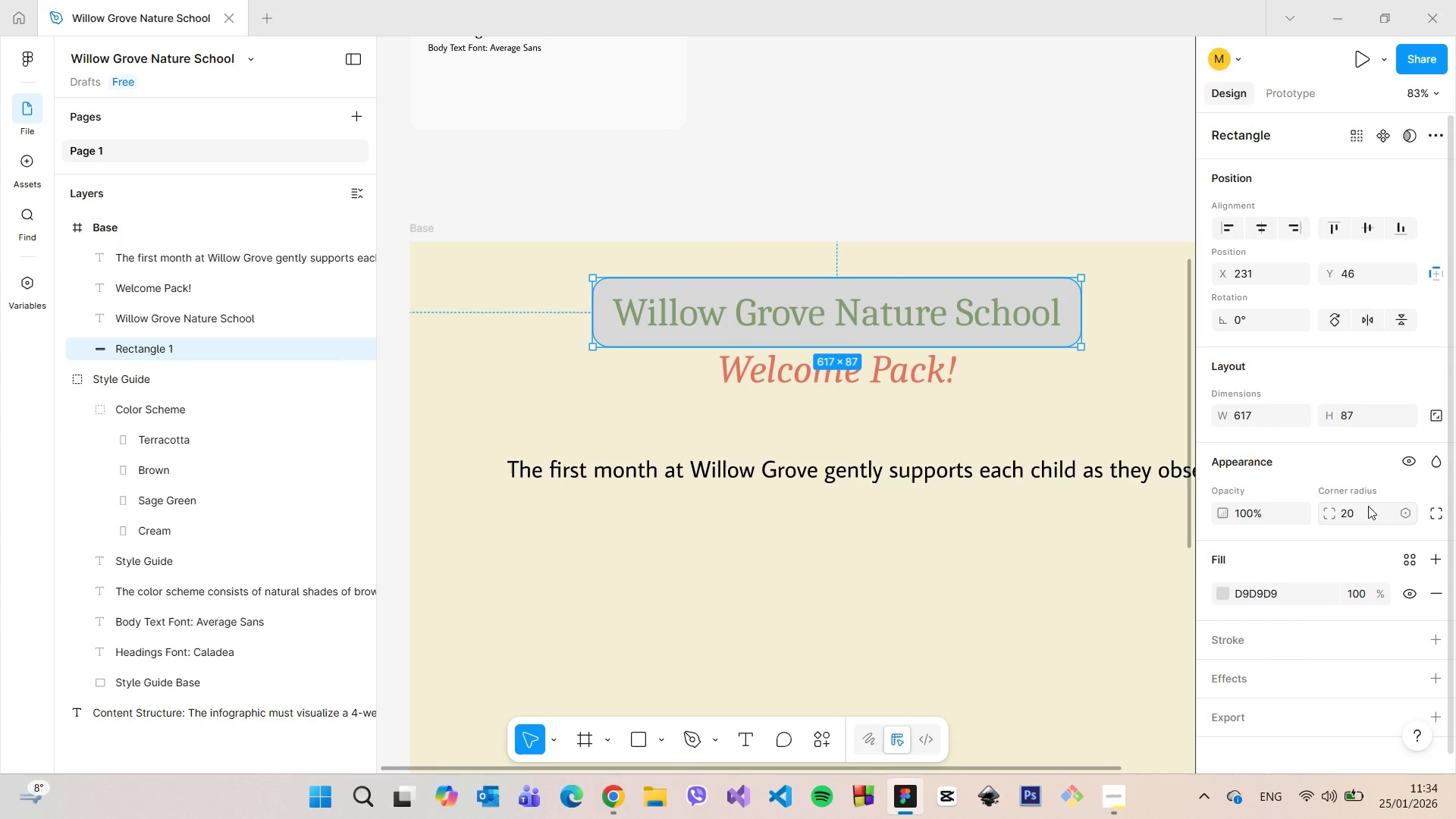 
left_click([1368, 506])
 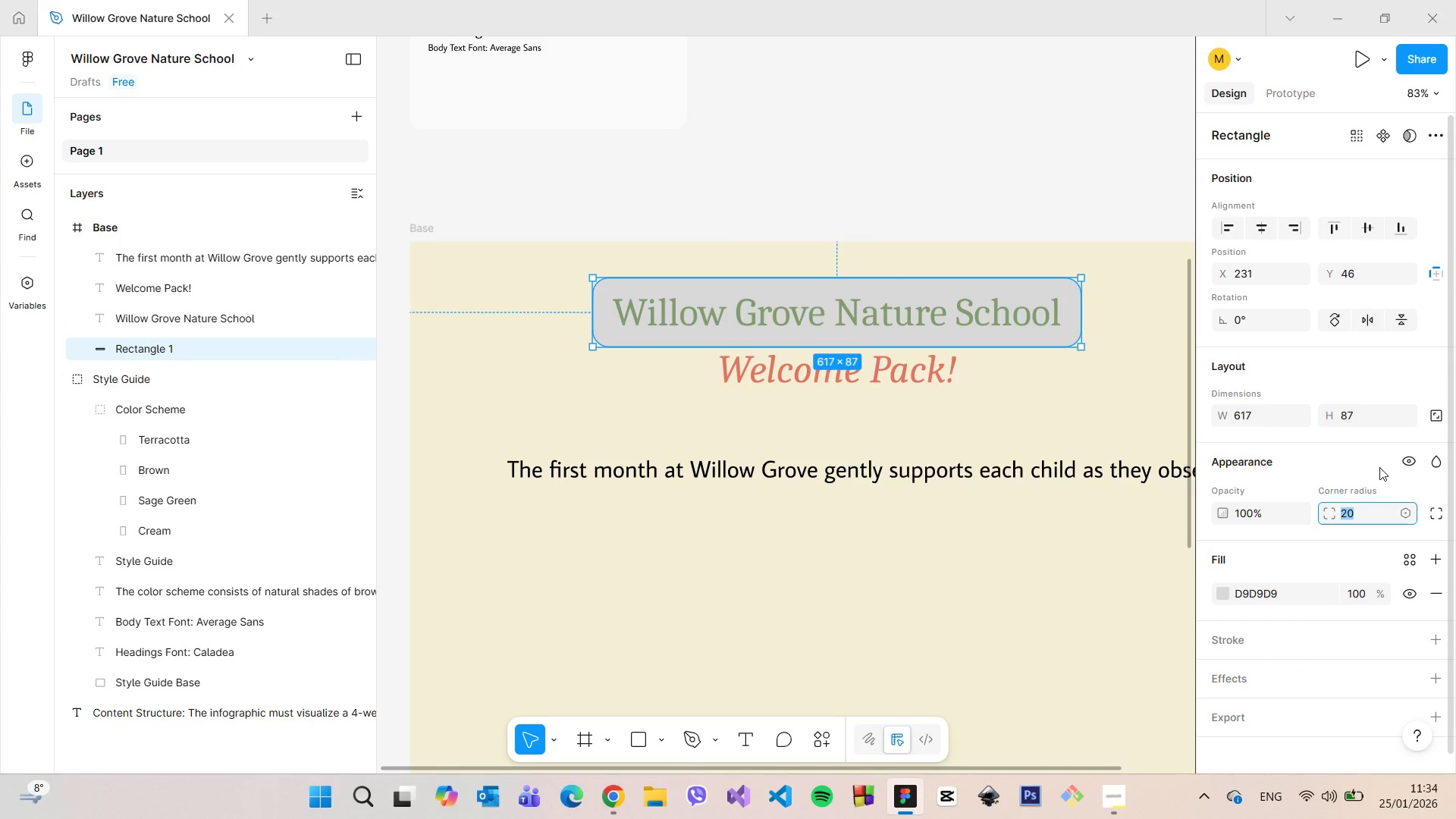 
left_click([1380, 466])
 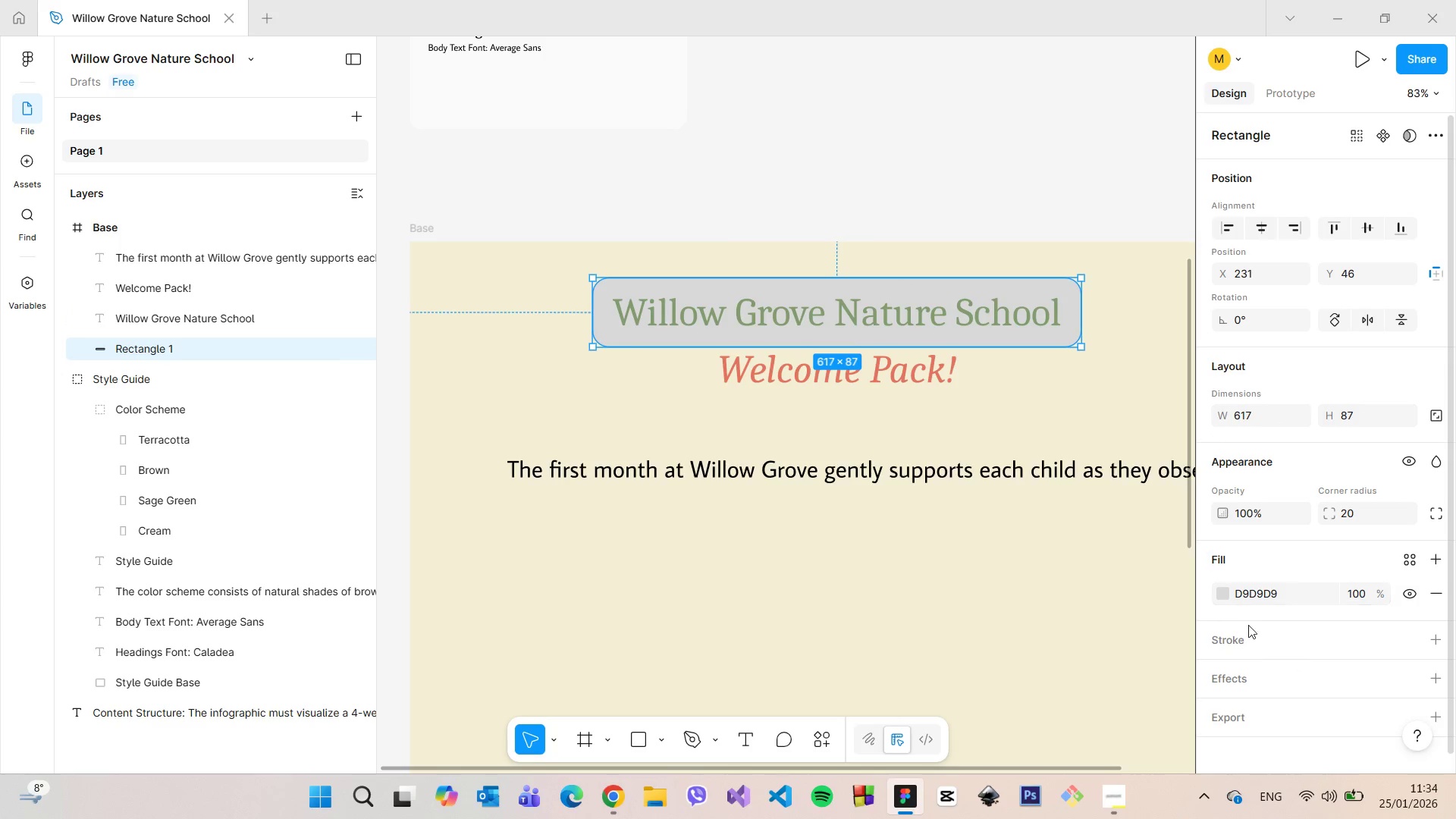 
left_click([1255, 637])
 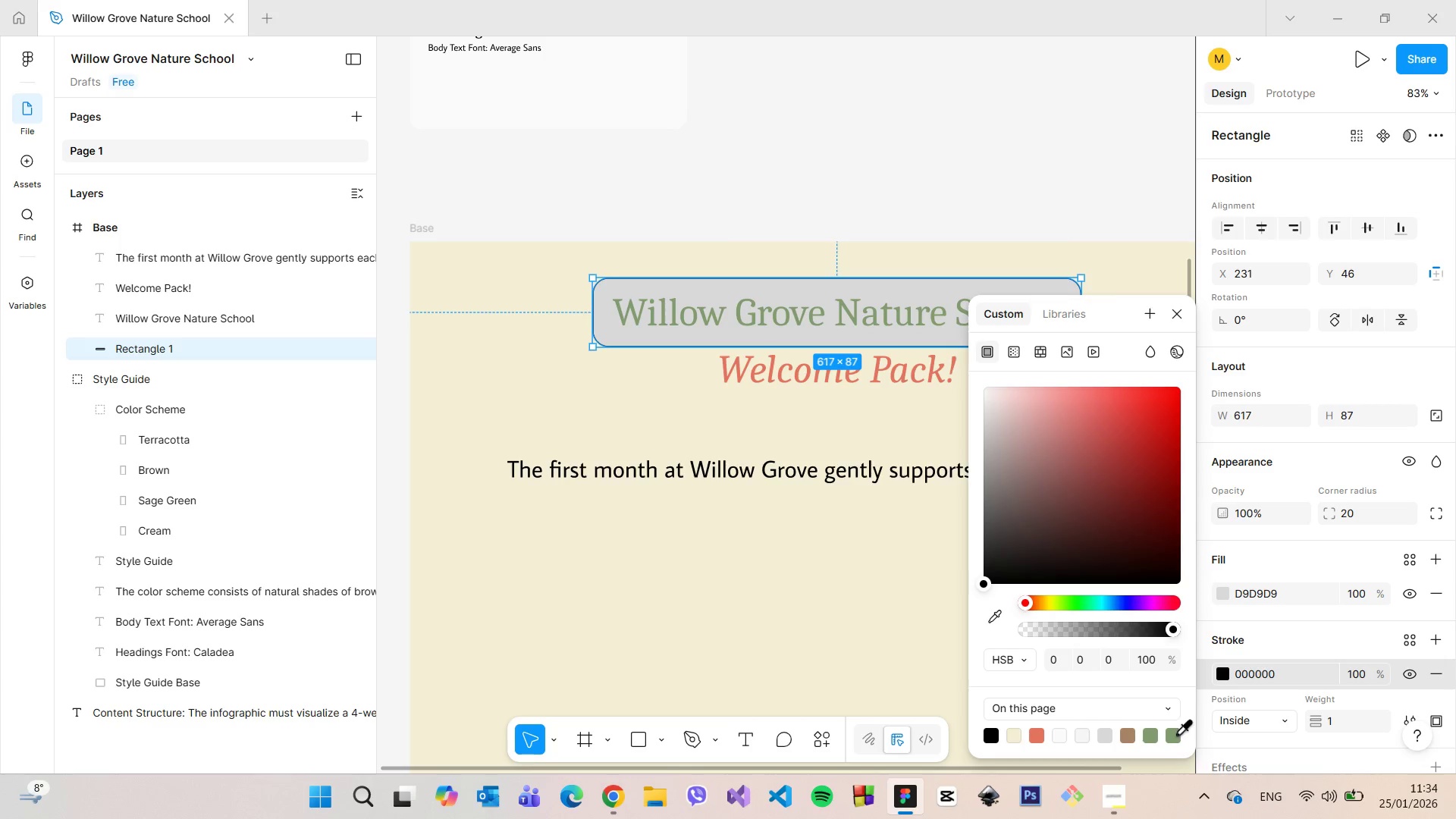 
left_click([1176, 733])
 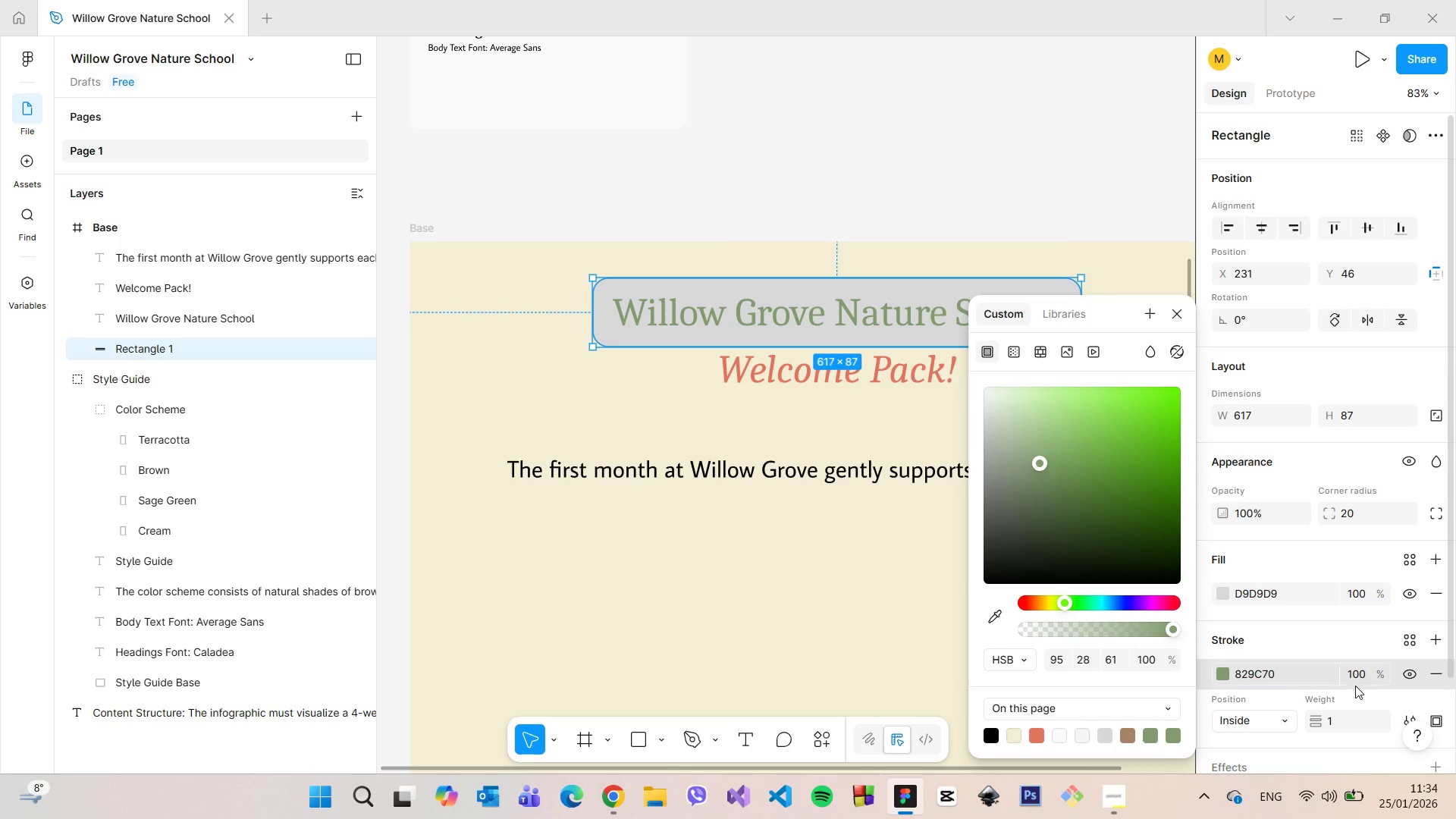 
left_click([1291, 723])
 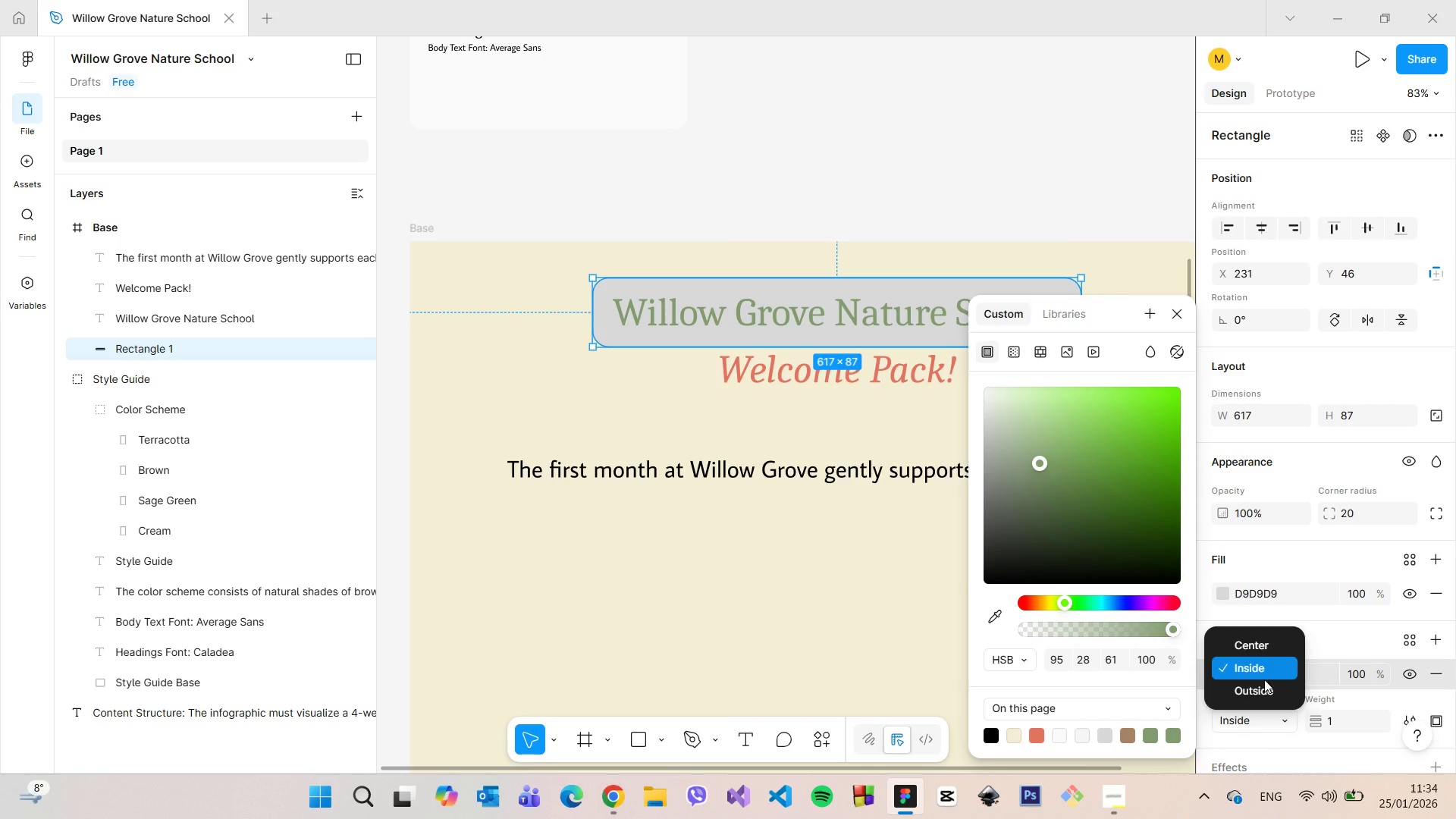 
left_click([1264, 682])
 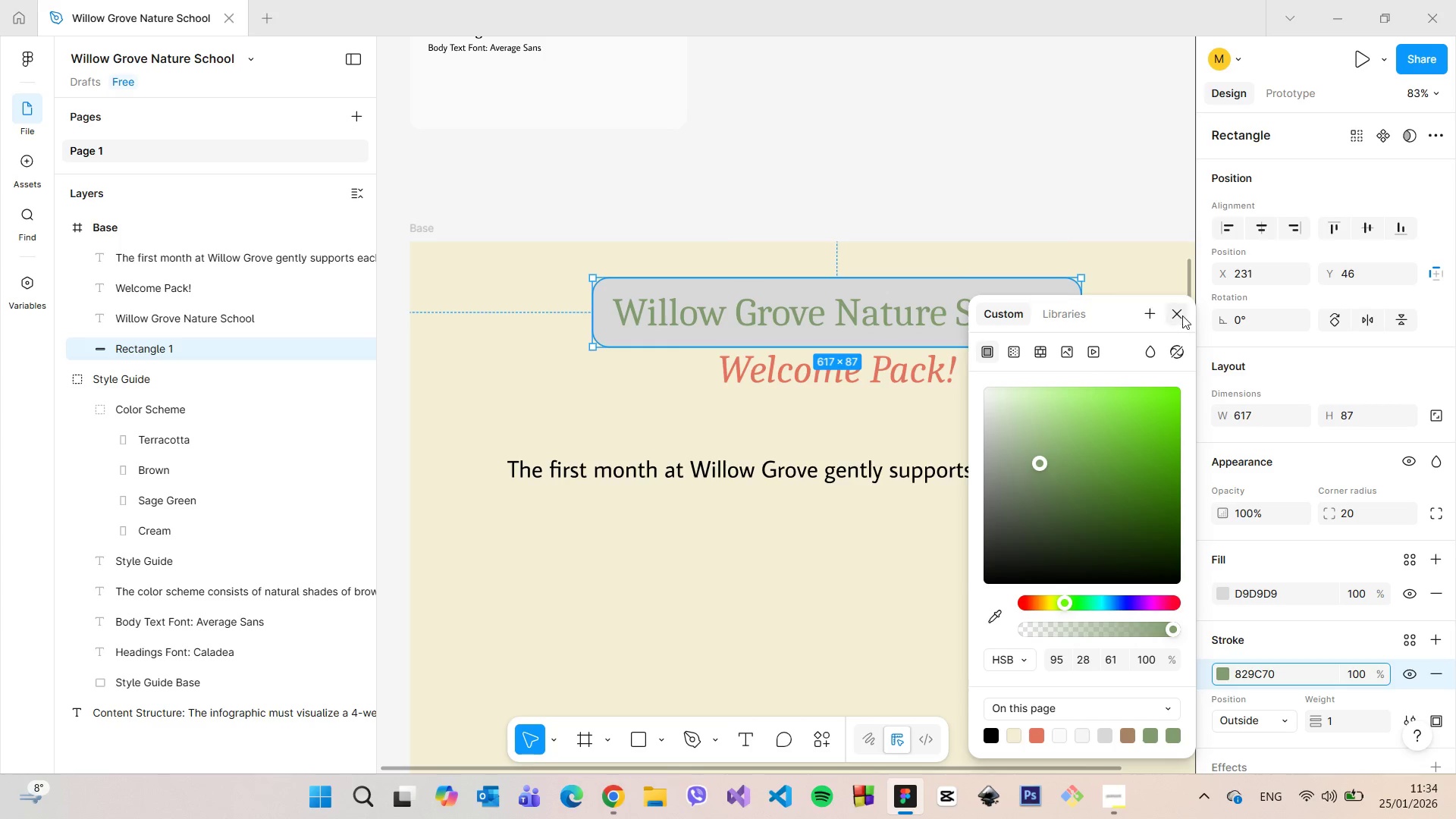 
left_click([1182, 315])
 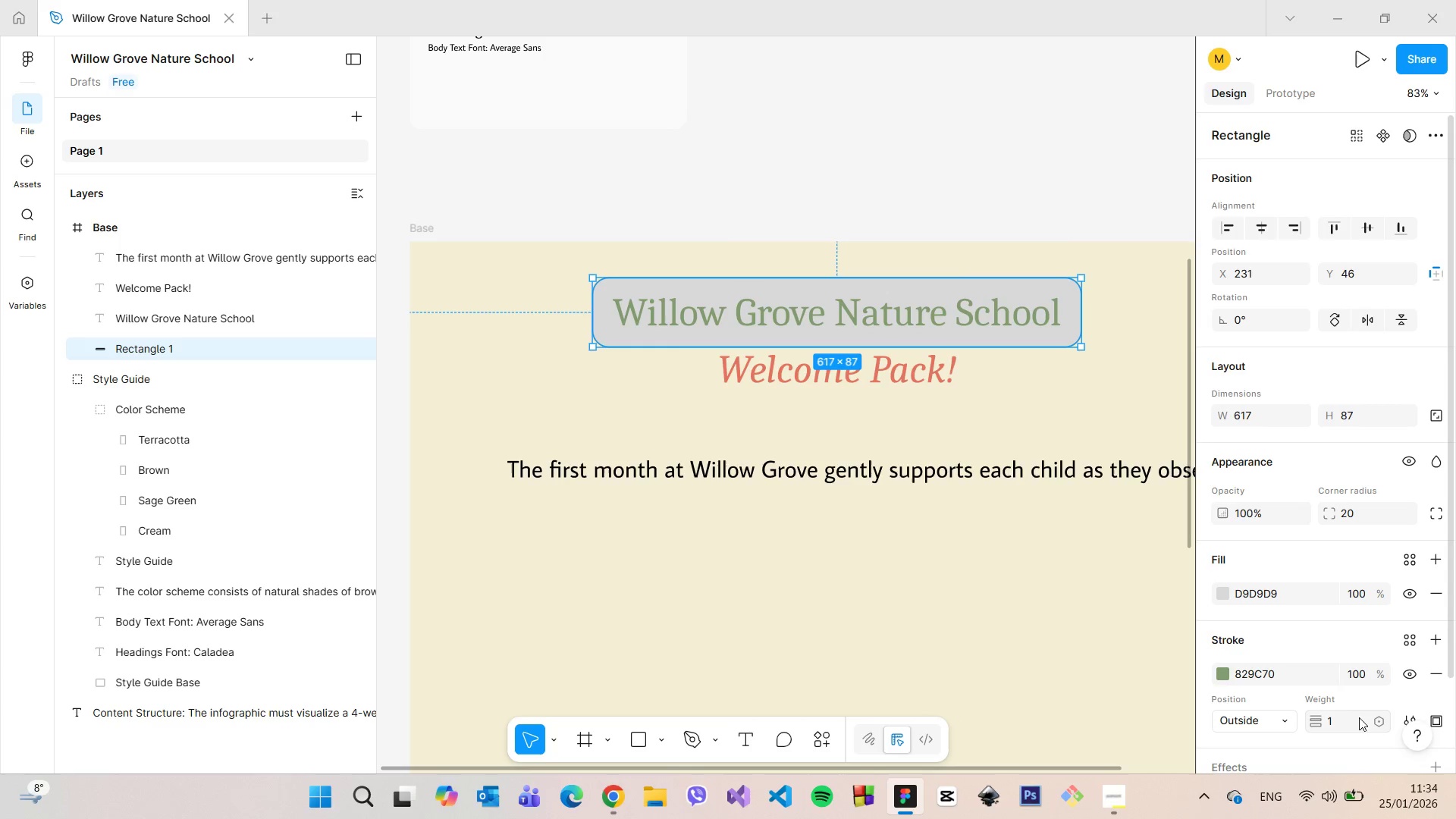 
left_click([1351, 723])
 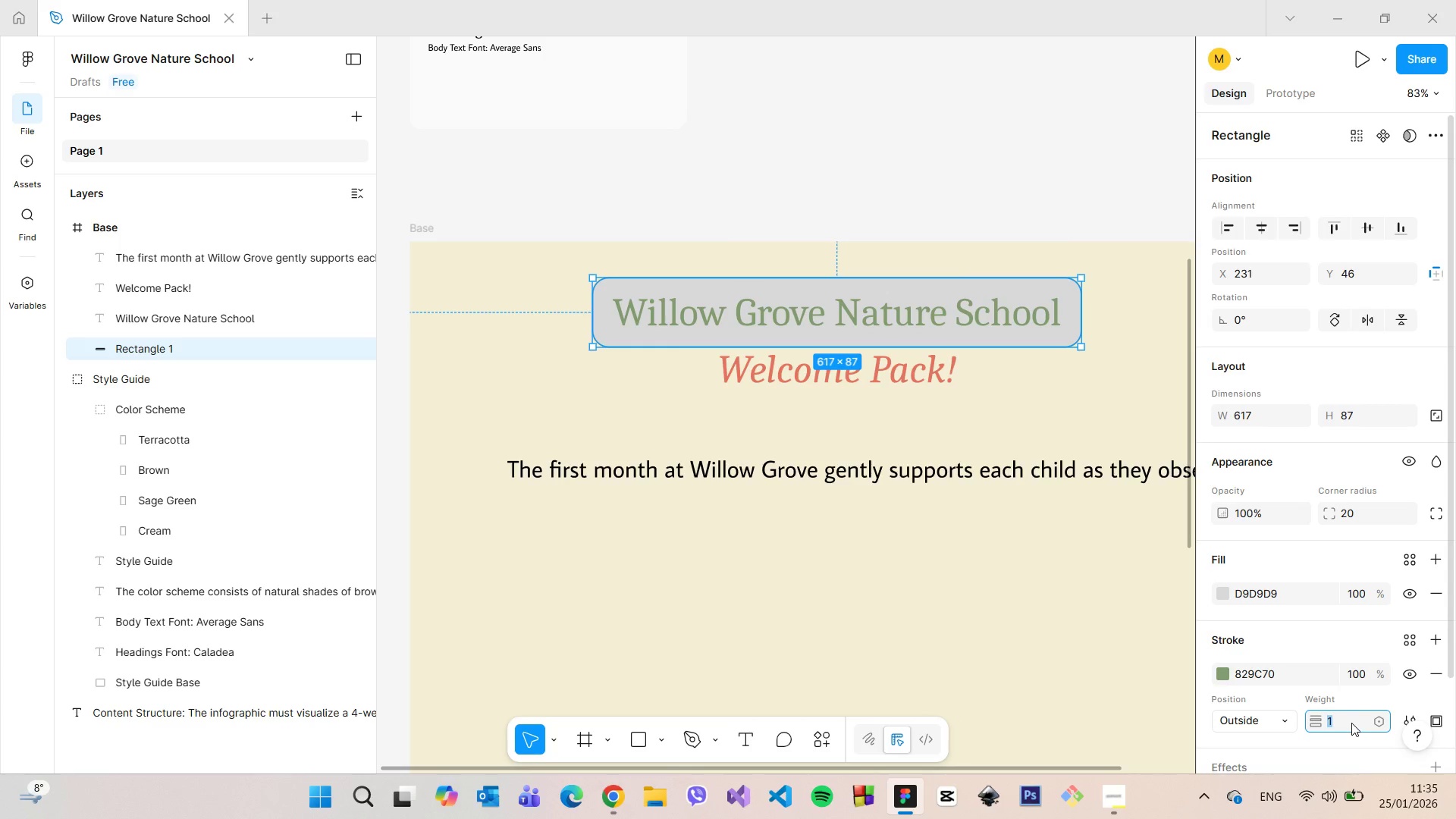 
key(ArrowUp)
 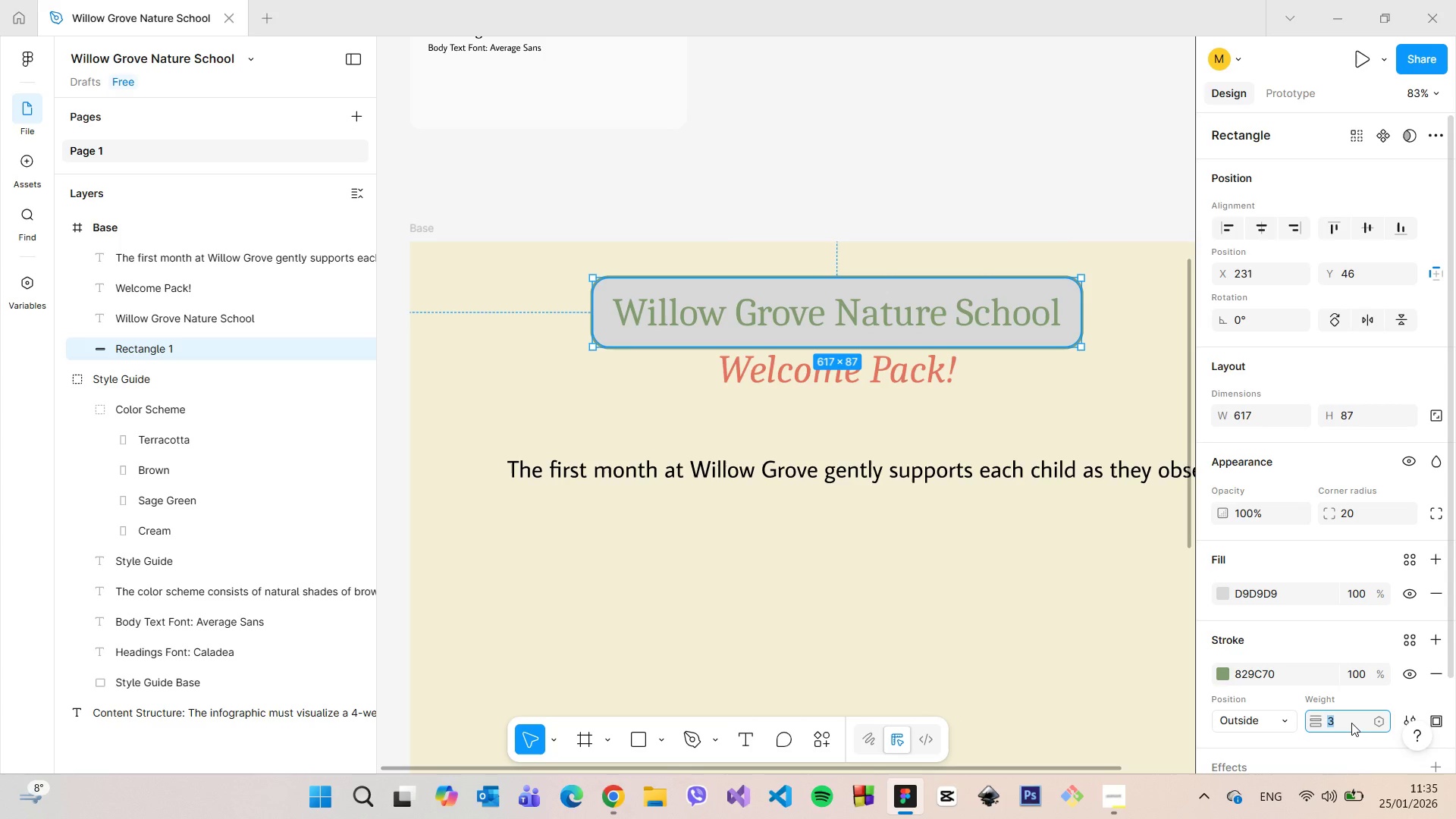 
key(ArrowUp)
 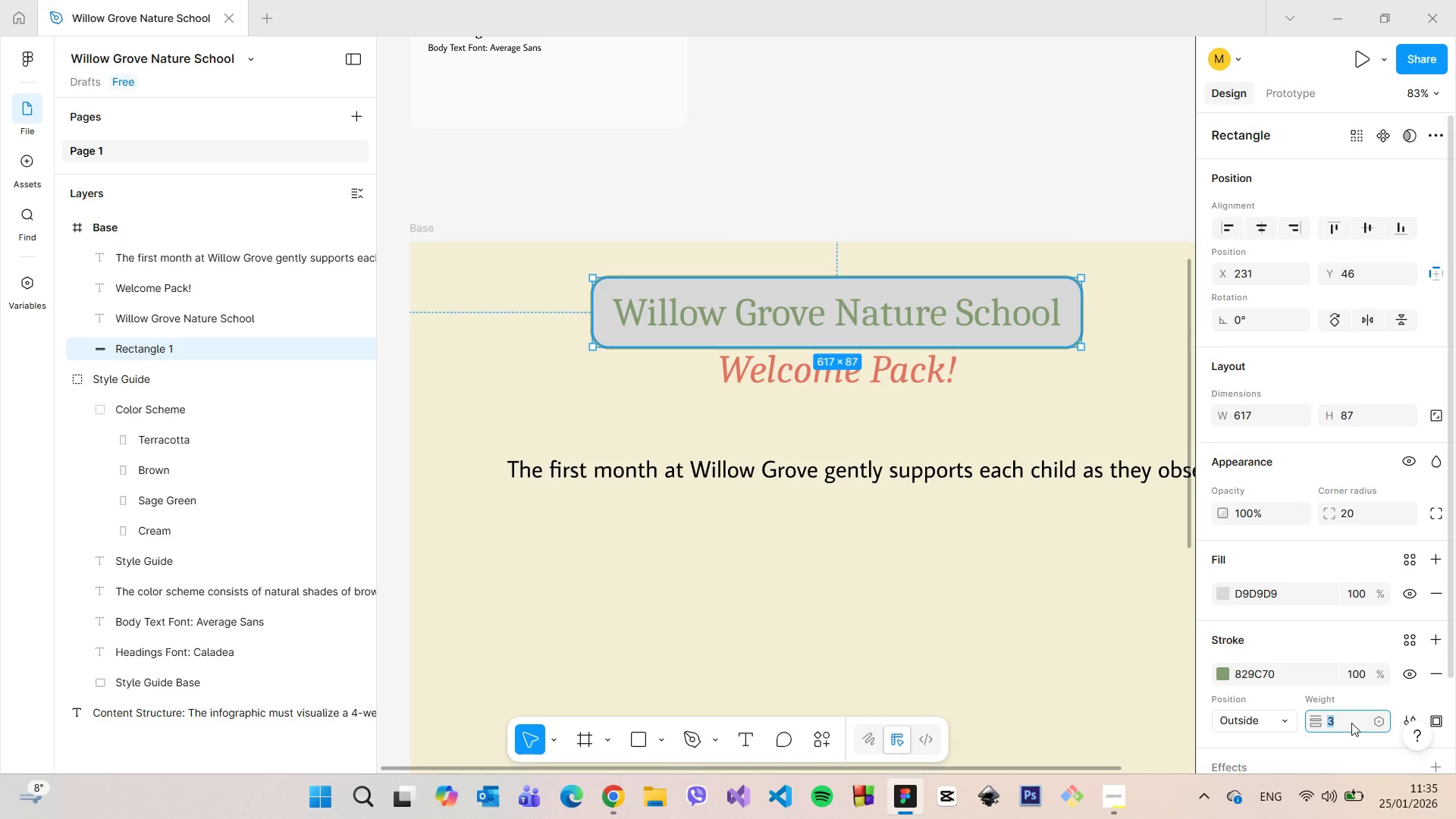 
key(ArrowUp)
 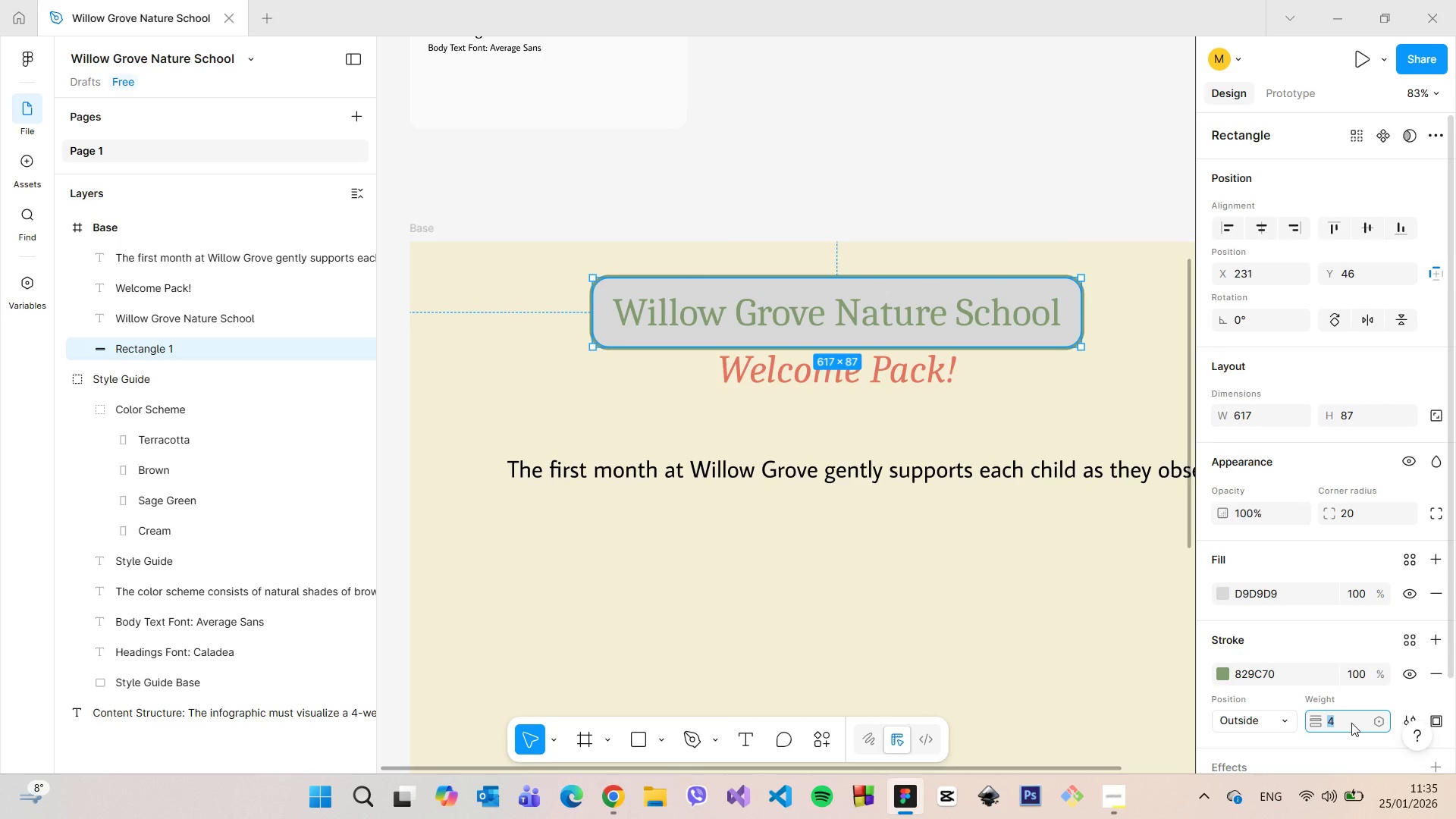 
key(ArrowUp)
 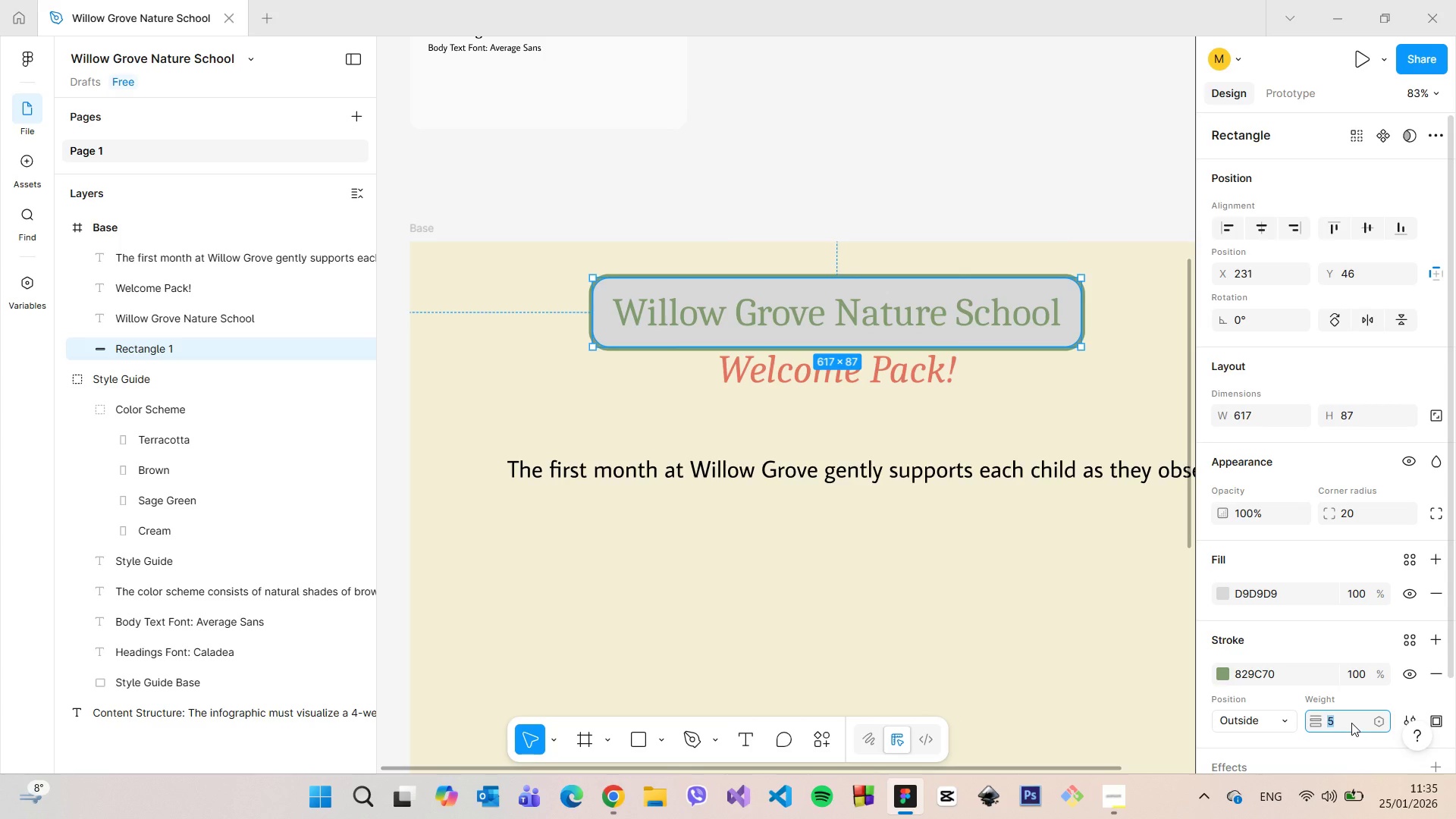 
key(ArrowUp)
 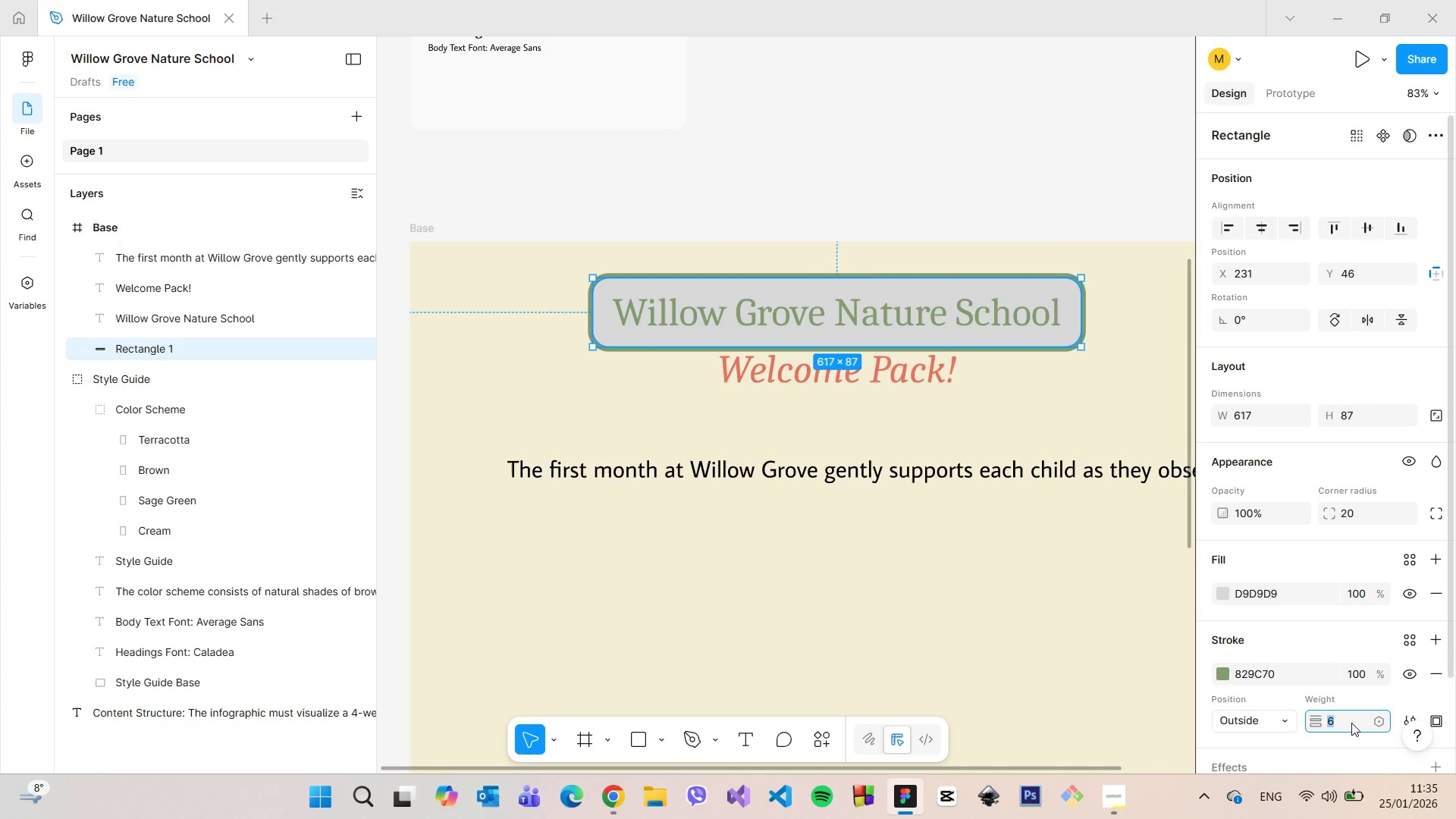 
key(ArrowDown)
 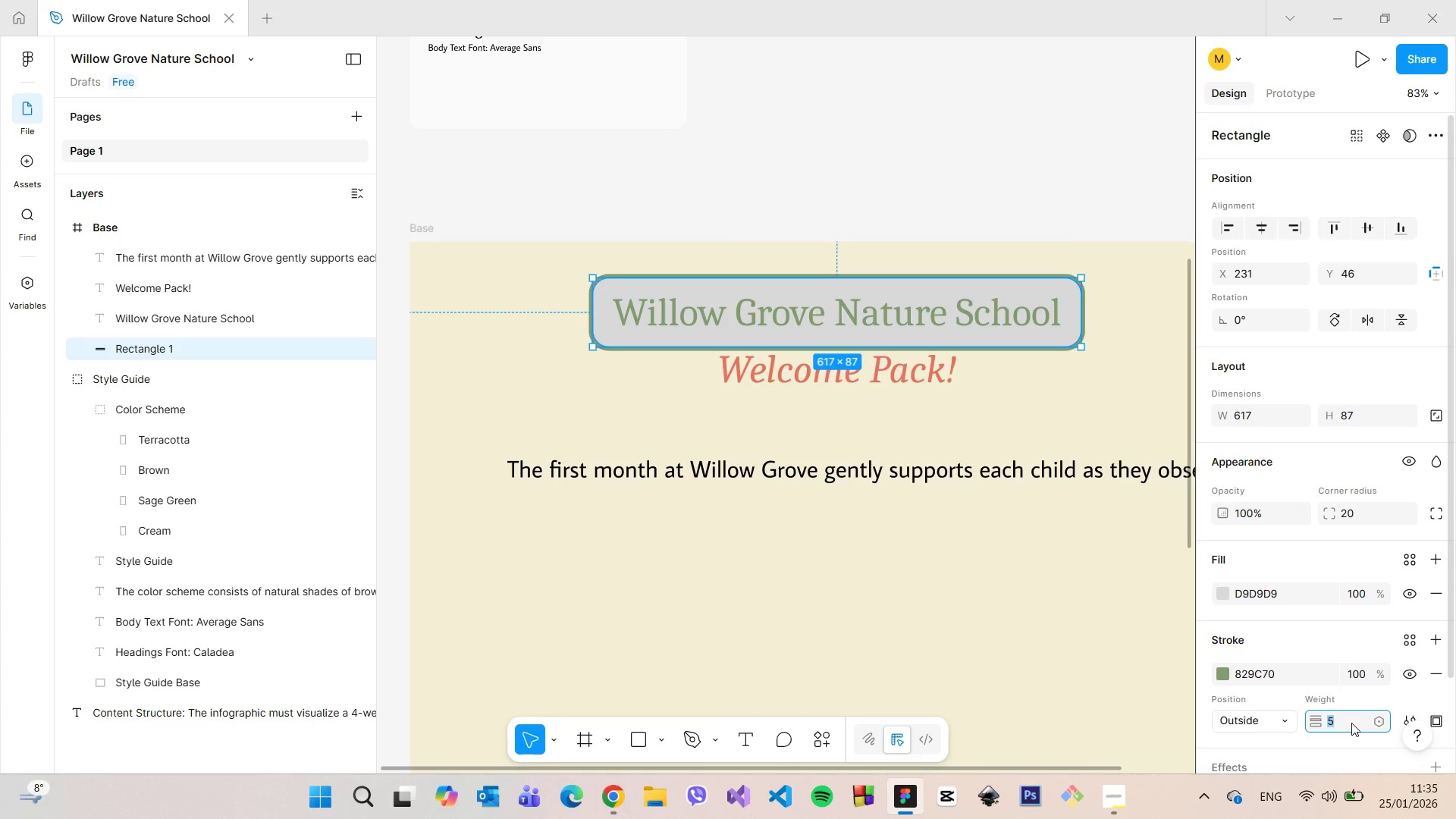 
key(ArrowDown)
 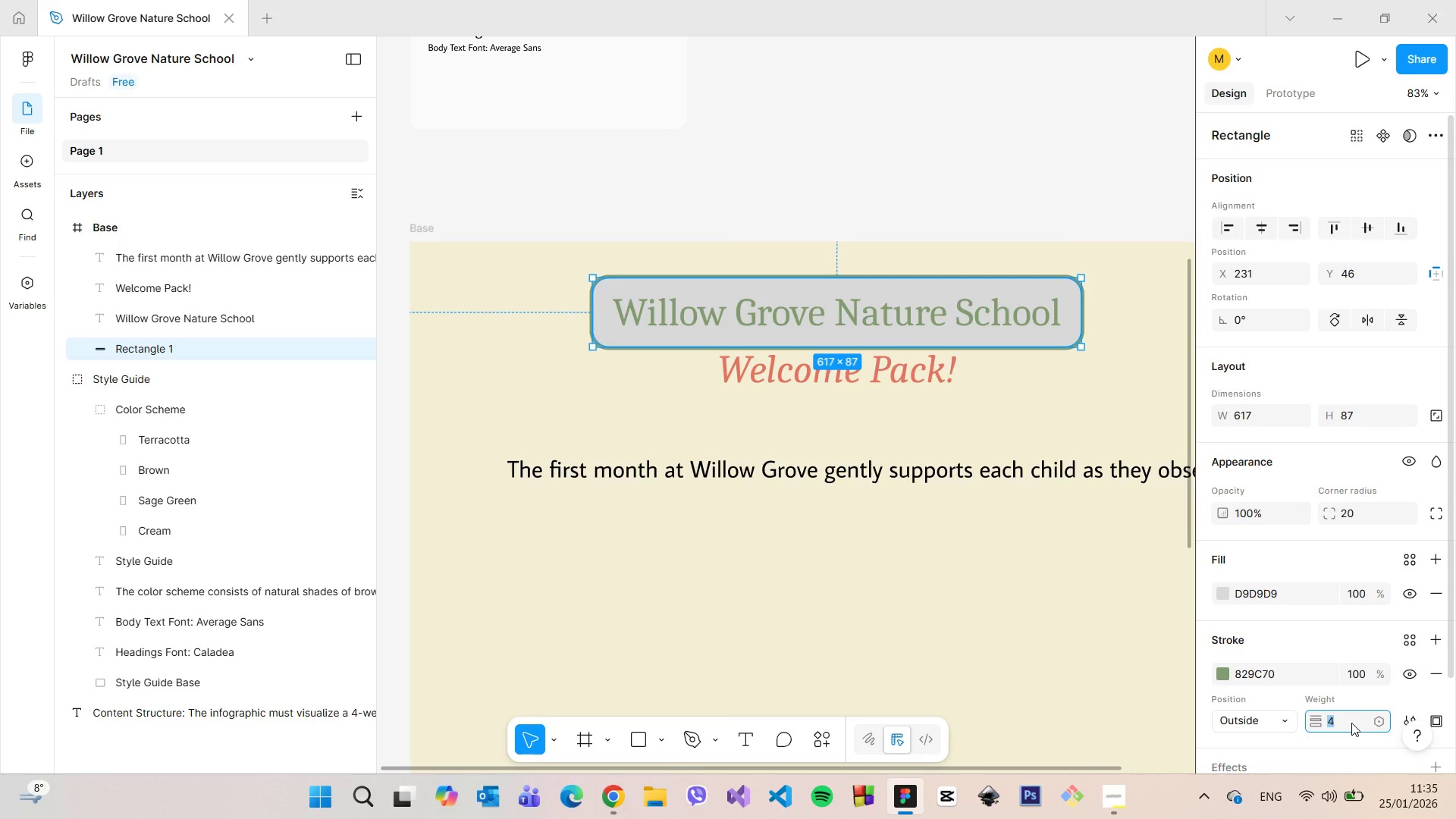 
key(ArrowUp)
 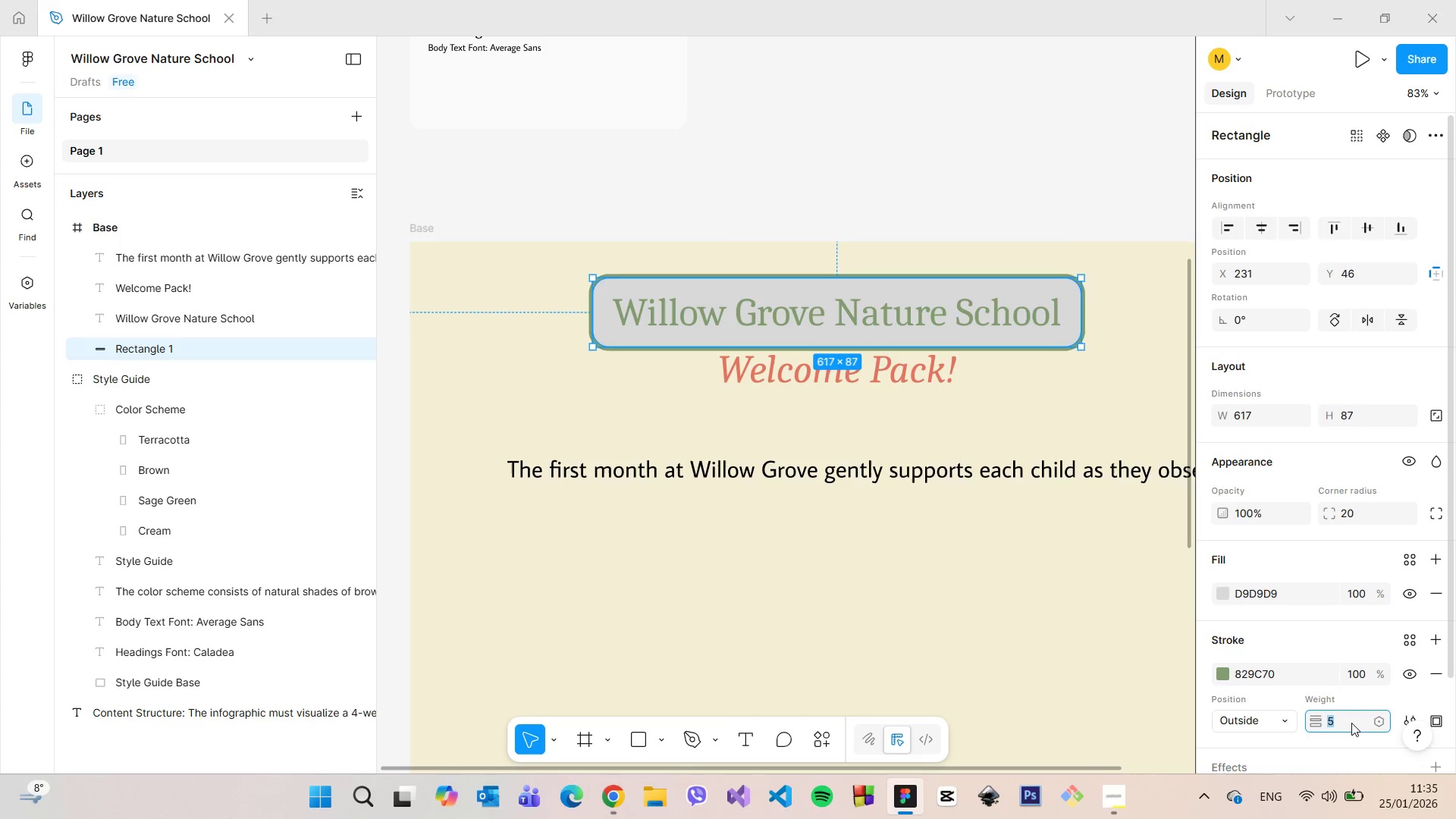 
key(ArrowDown)
 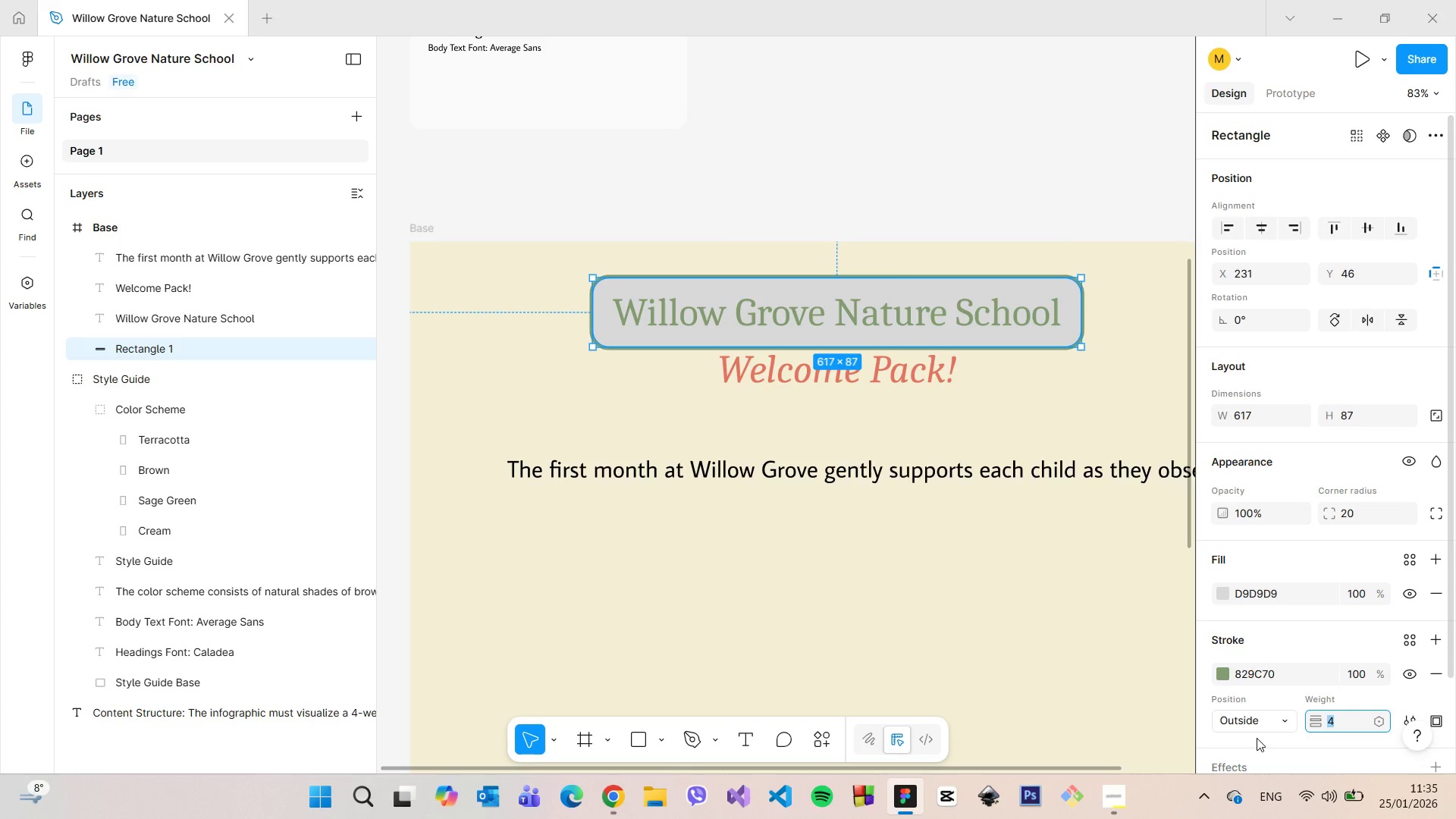 
left_click([1248, 723])
 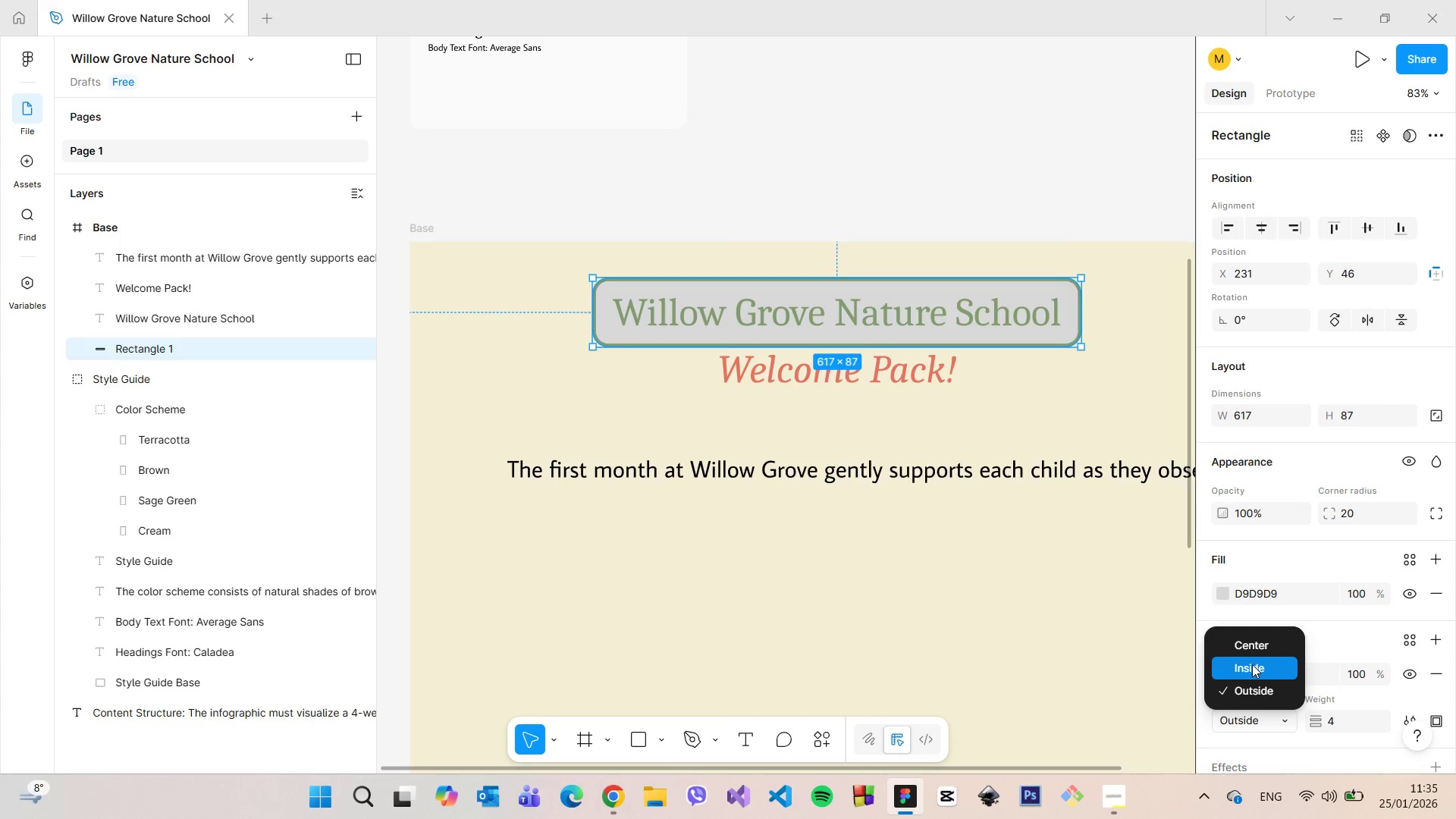 
left_click([1252, 666])
 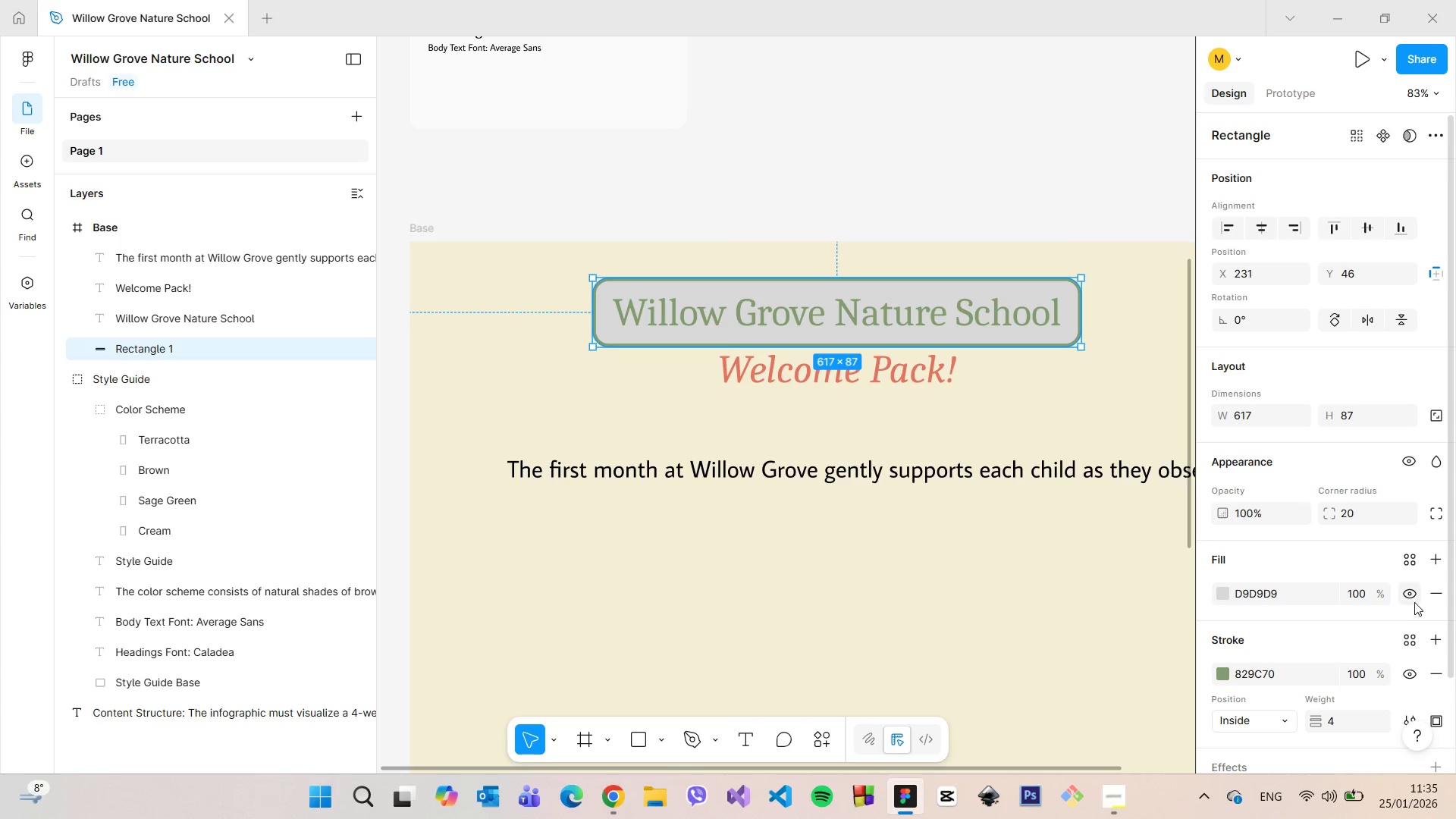 
left_click([1429, 598])
 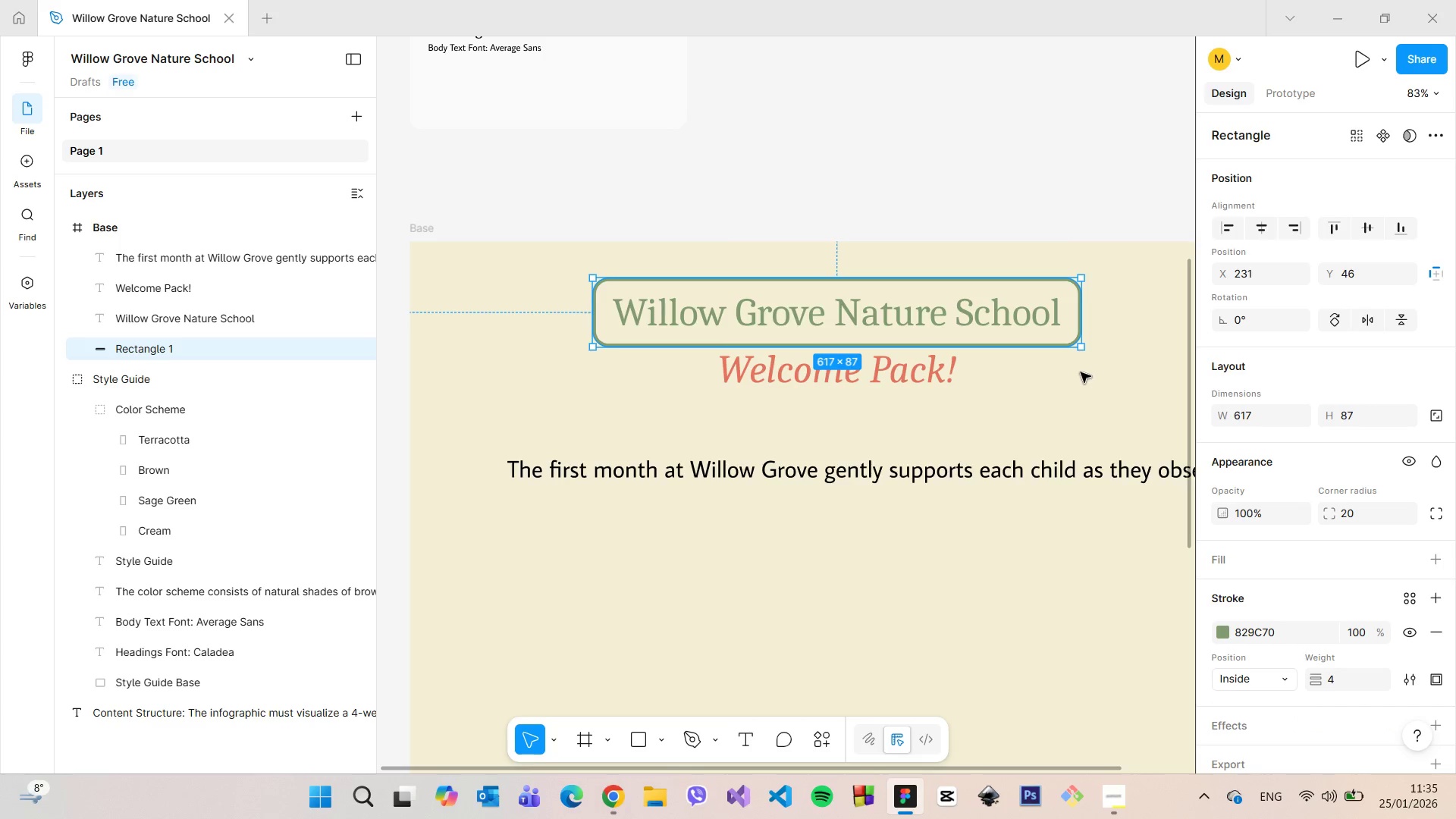 
left_click([1078, 372])
 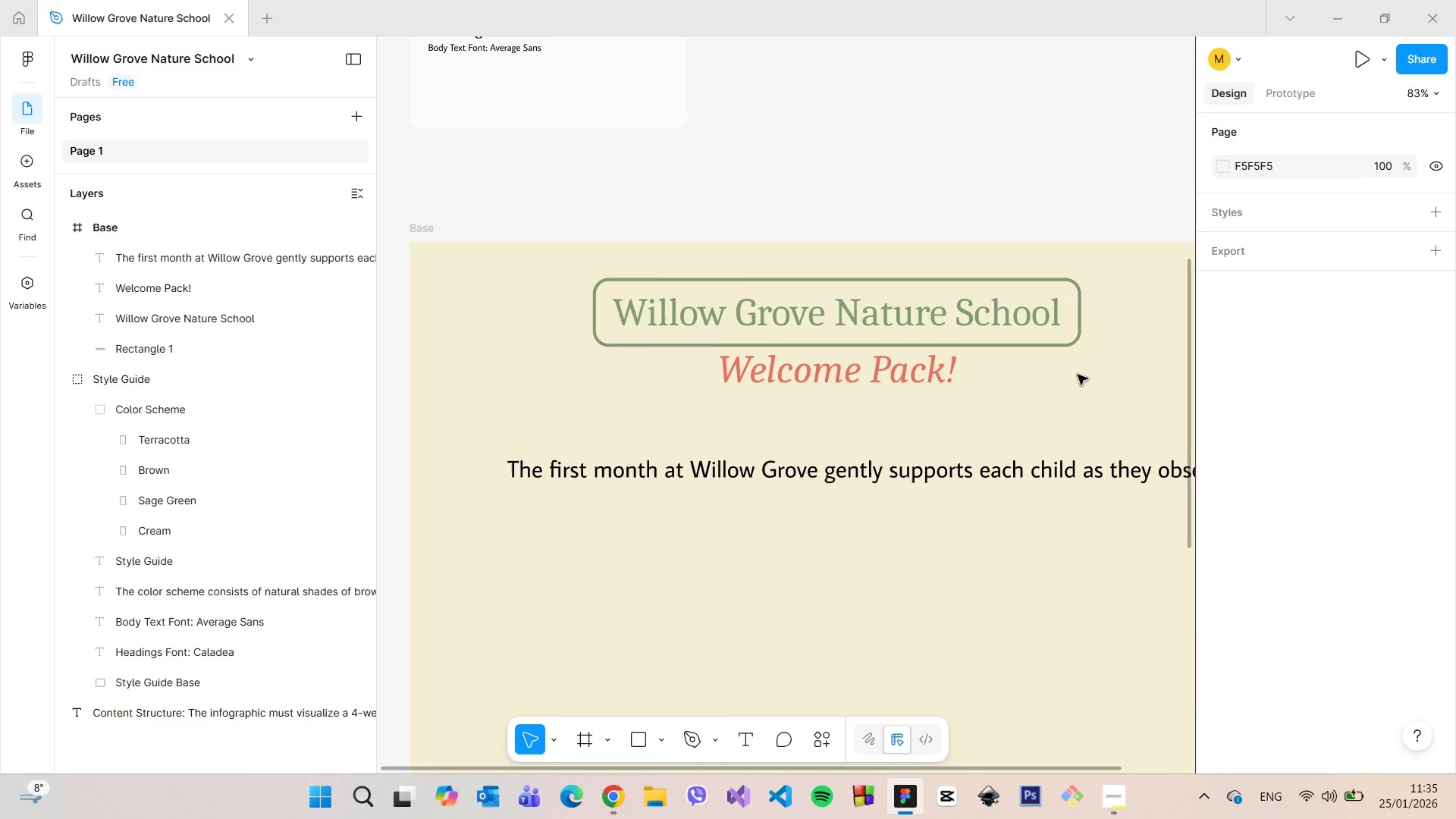 
scroll: coordinate [1074, 381], scroll_direction: down, amount: 3.0
 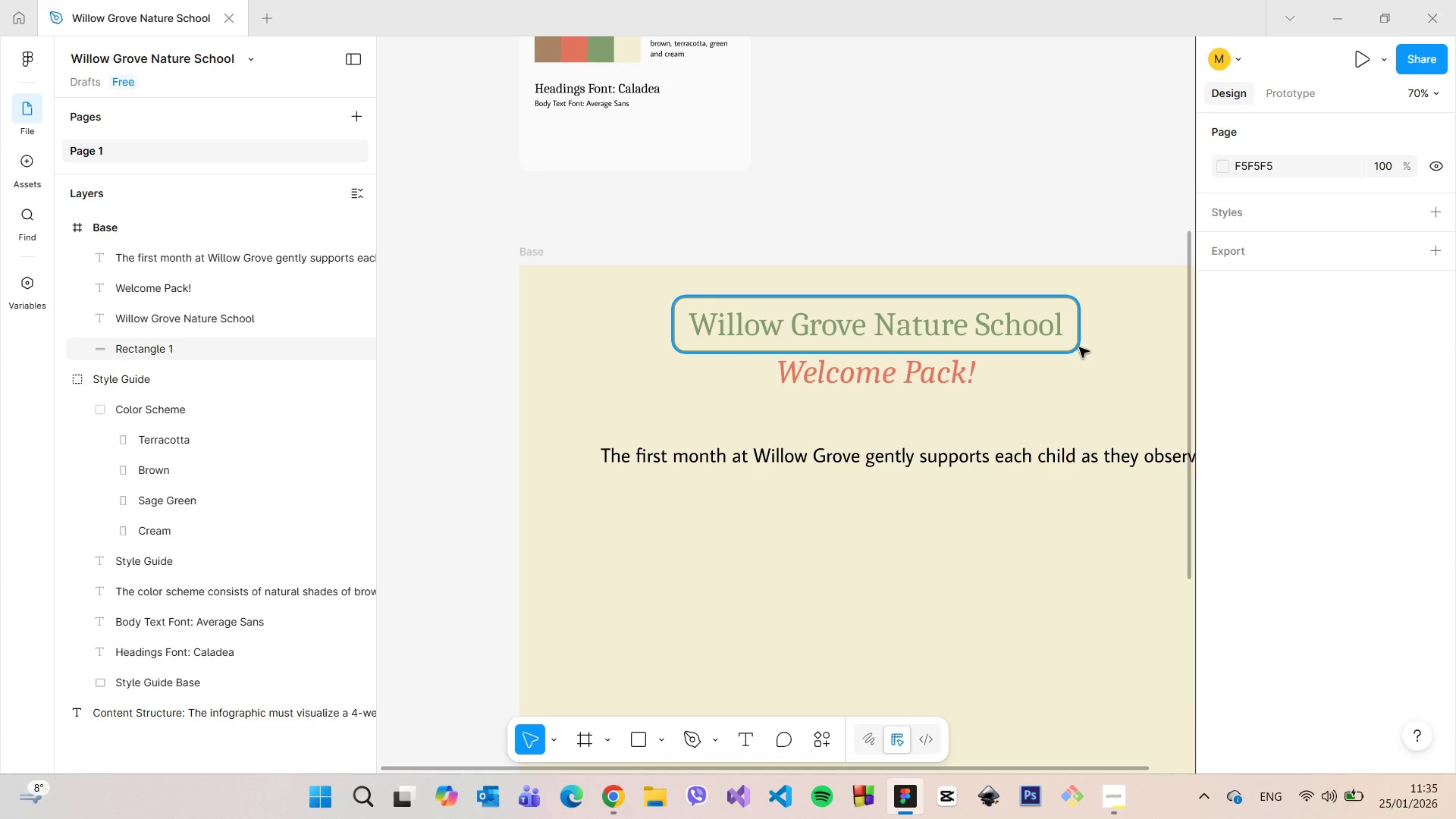 
left_click([1079, 347])
 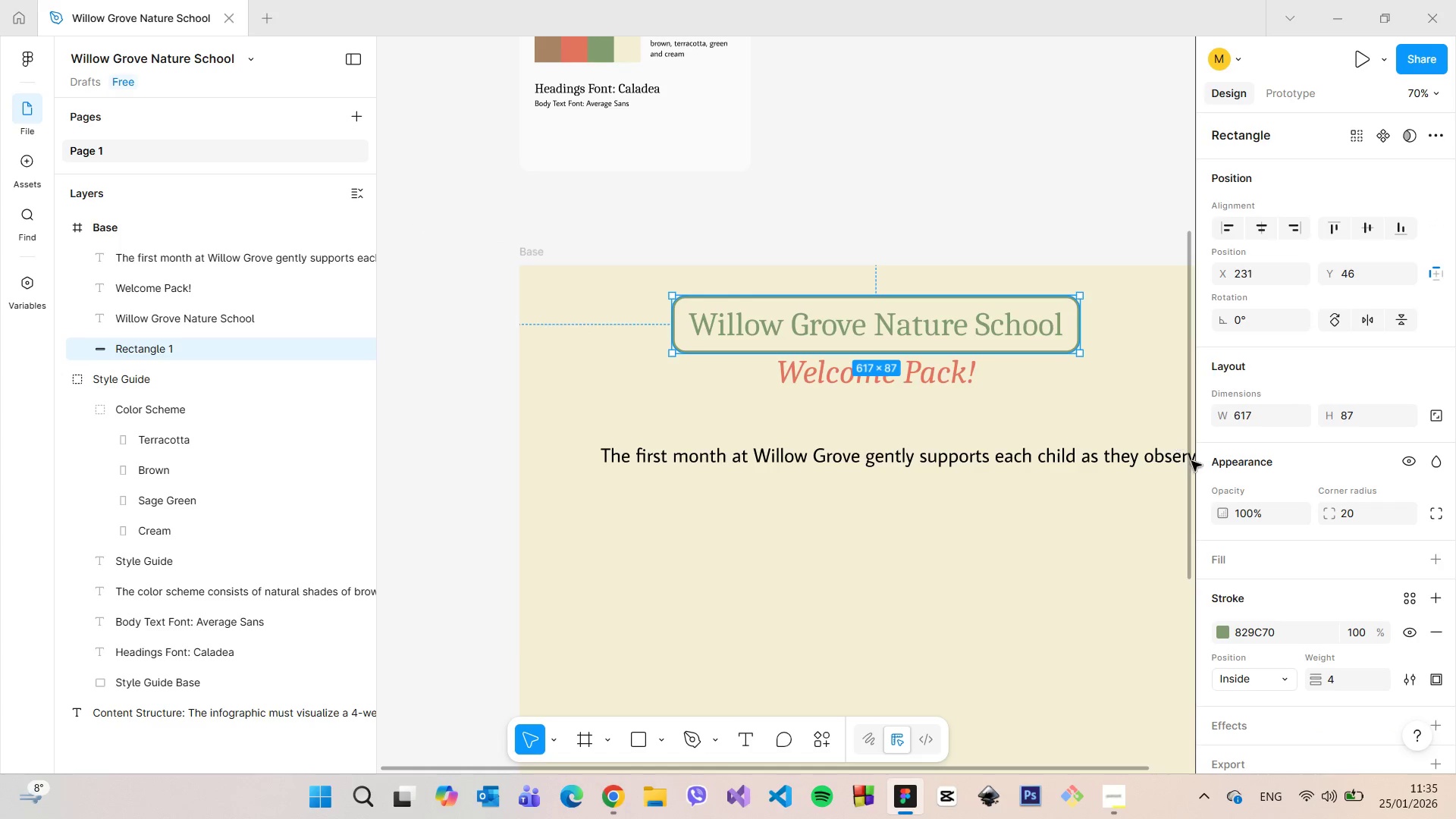 
scroll: coordinate [1199, 485], scroll_direction: down, amount: 2.0
 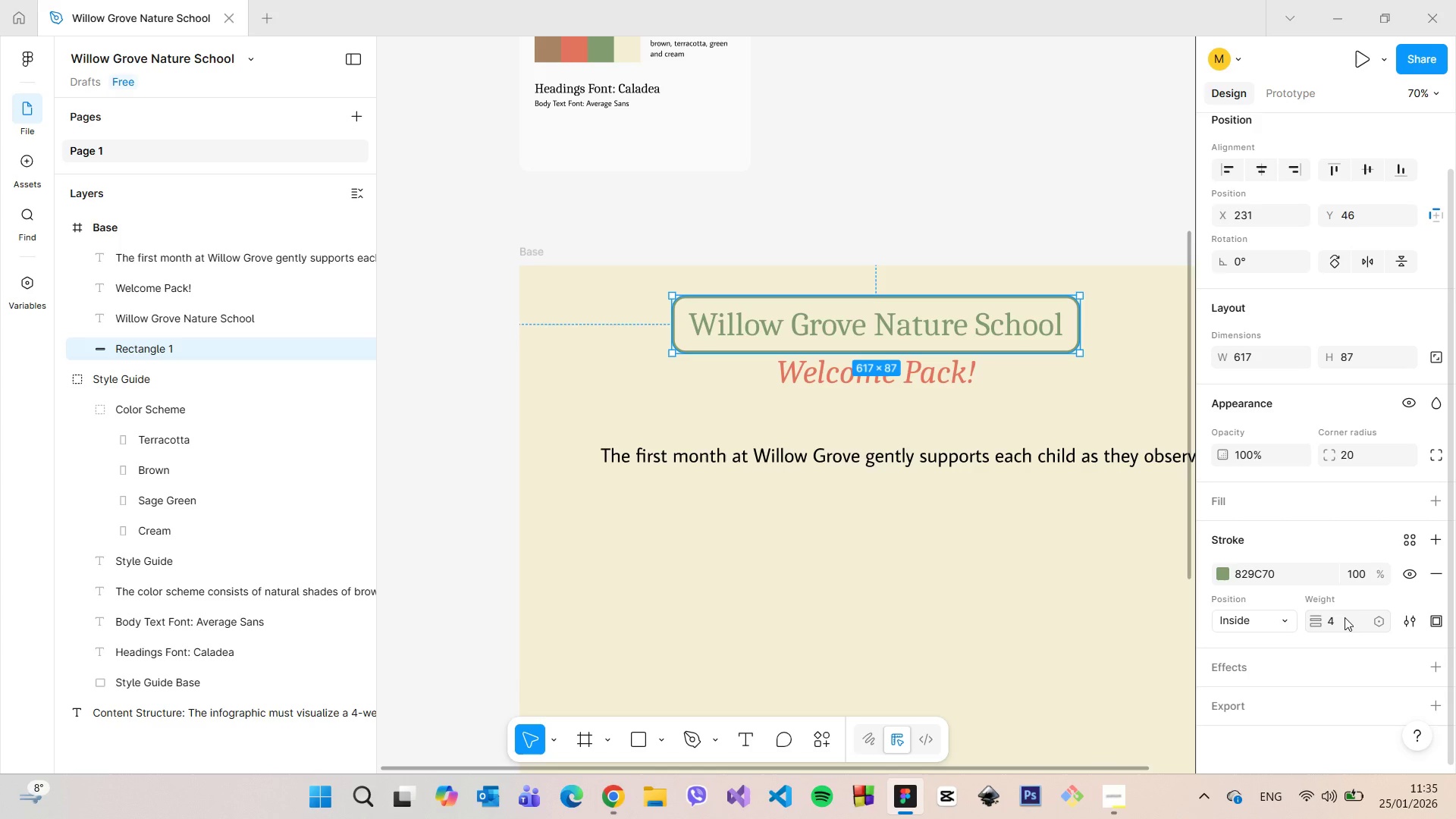 
left_click([1350, 620])
 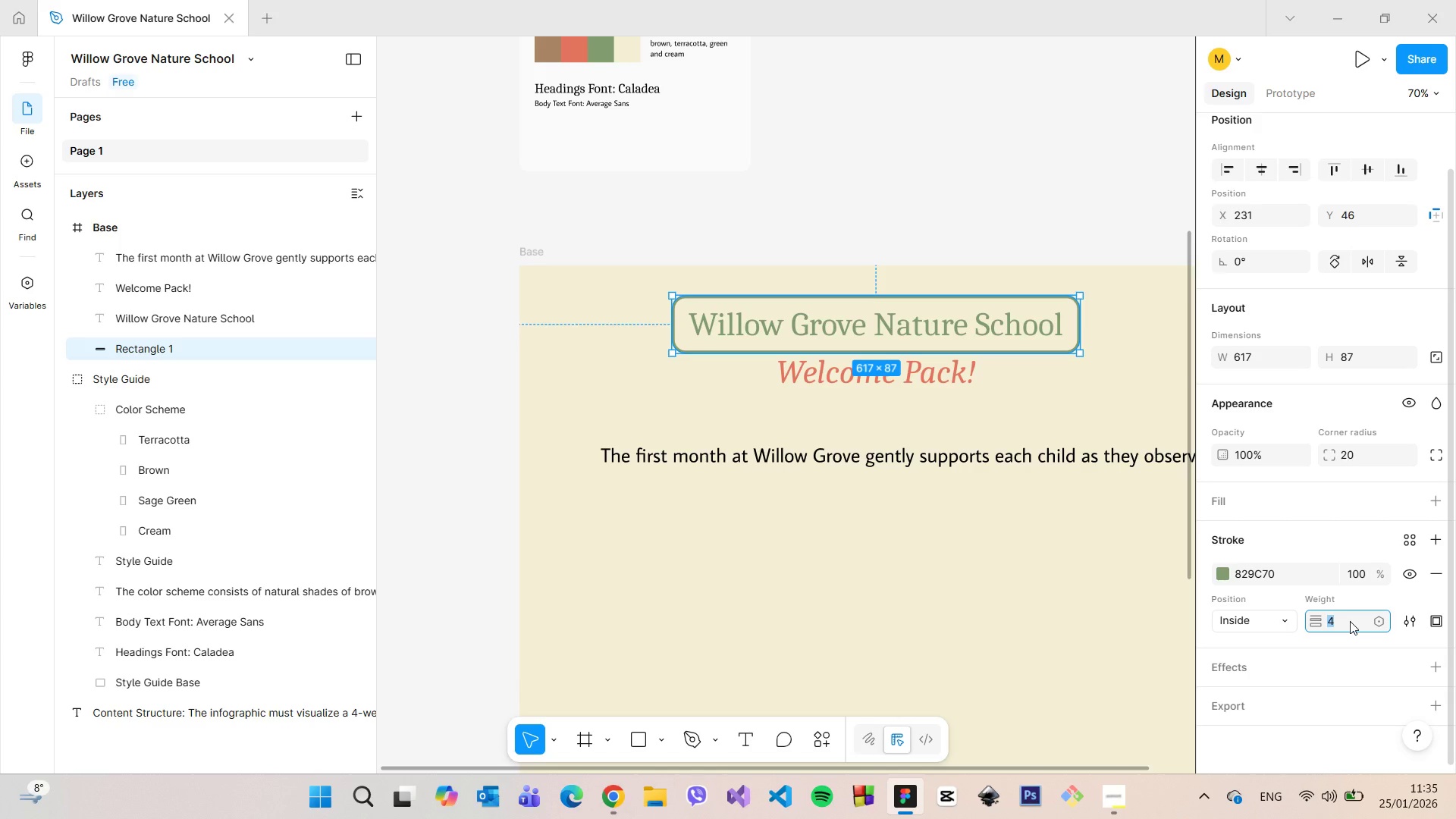 
key(ArrowDown)
 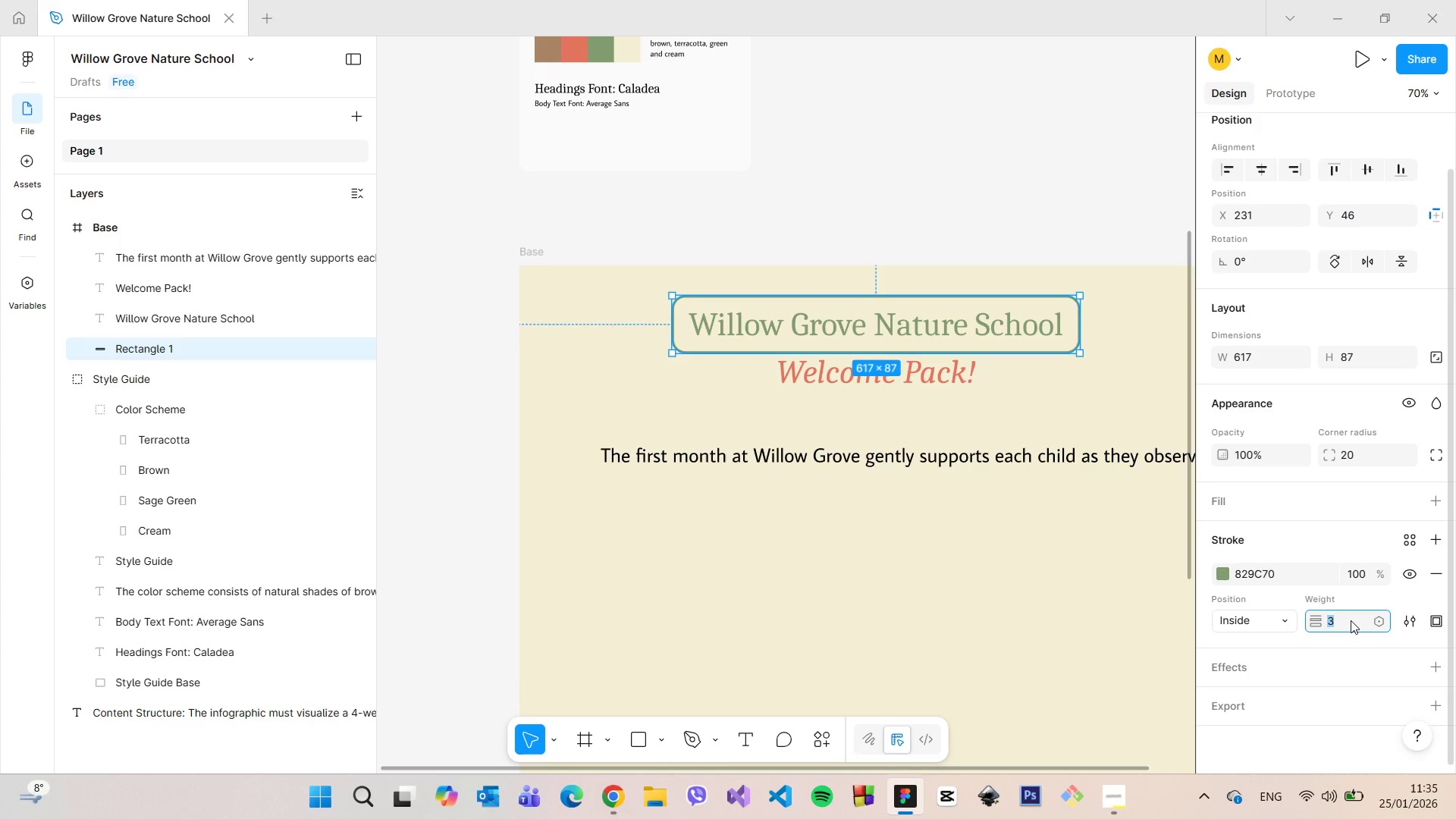 
key(ArrowDown)
 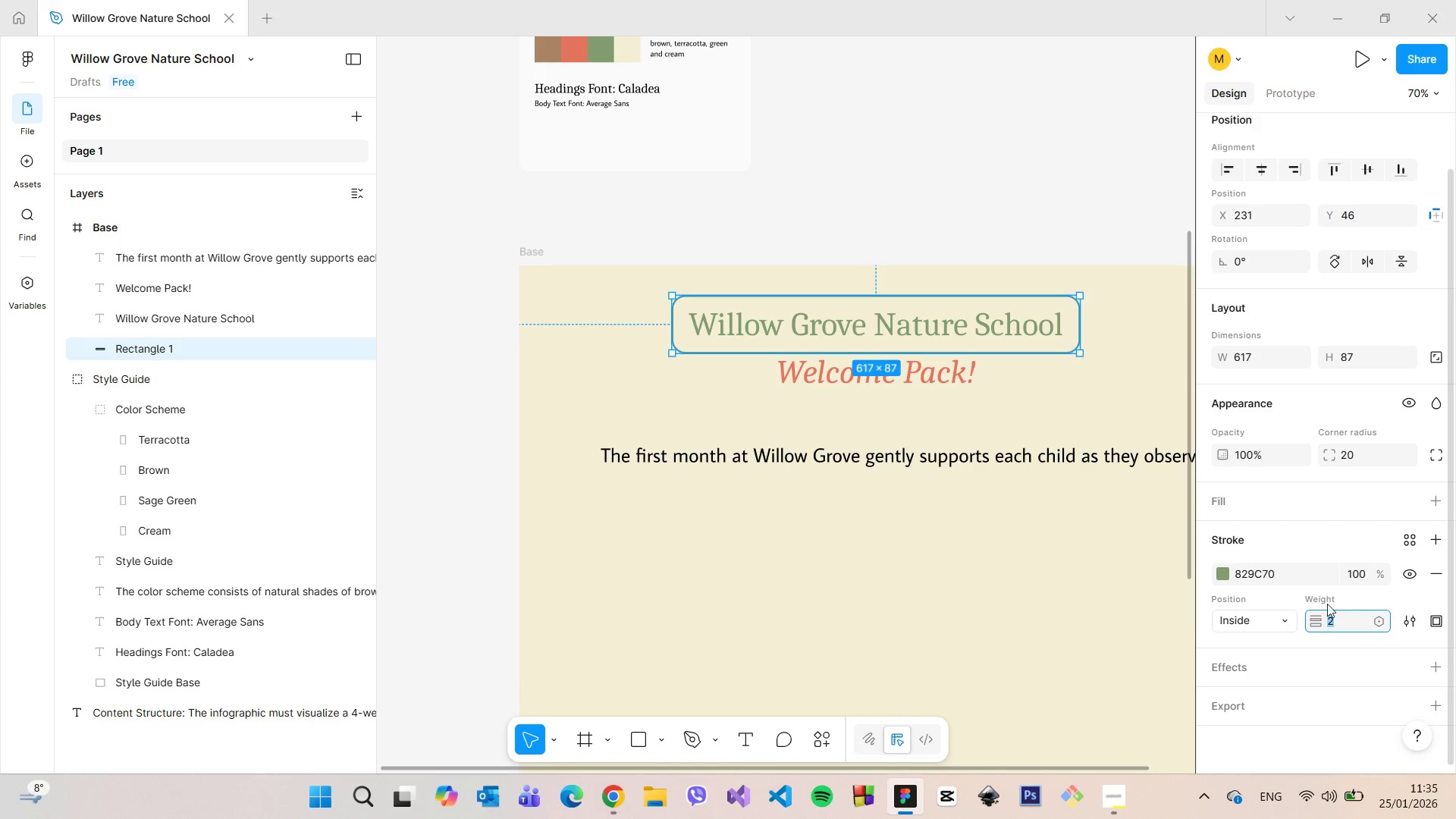 
left_click([1153, 372])
 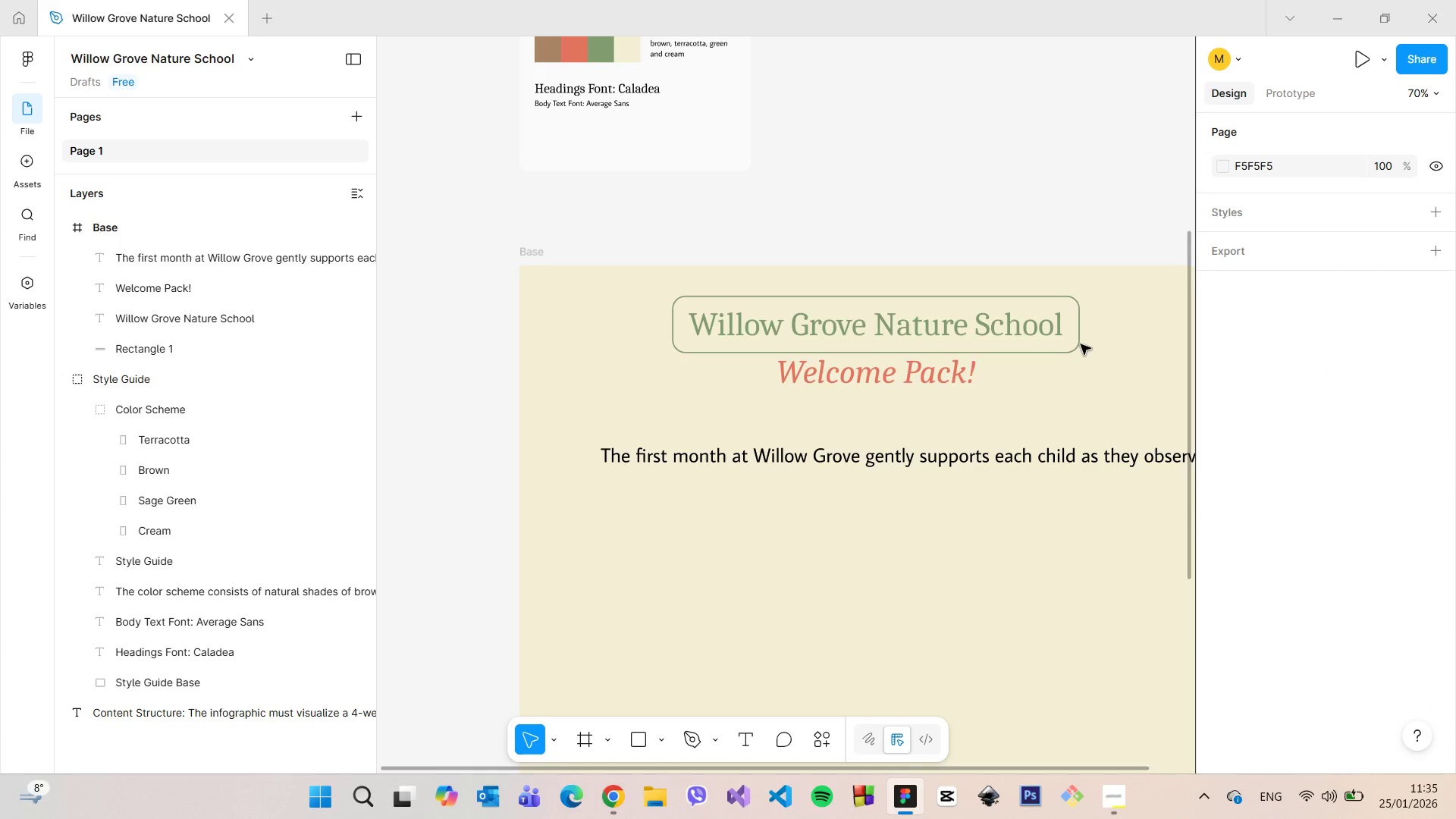 
left_click([1078, 344])
 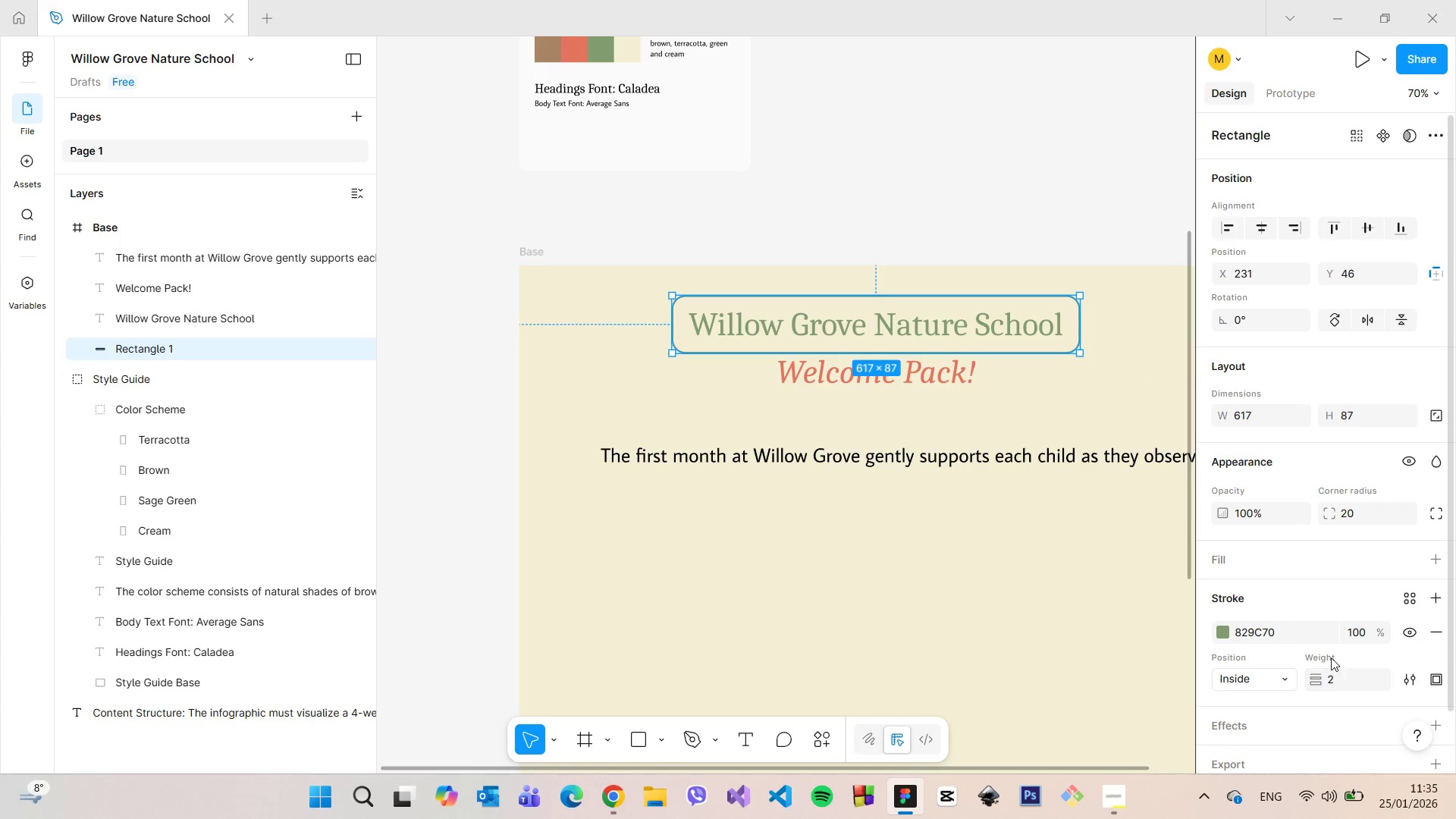 
left_click([1335, 677])
 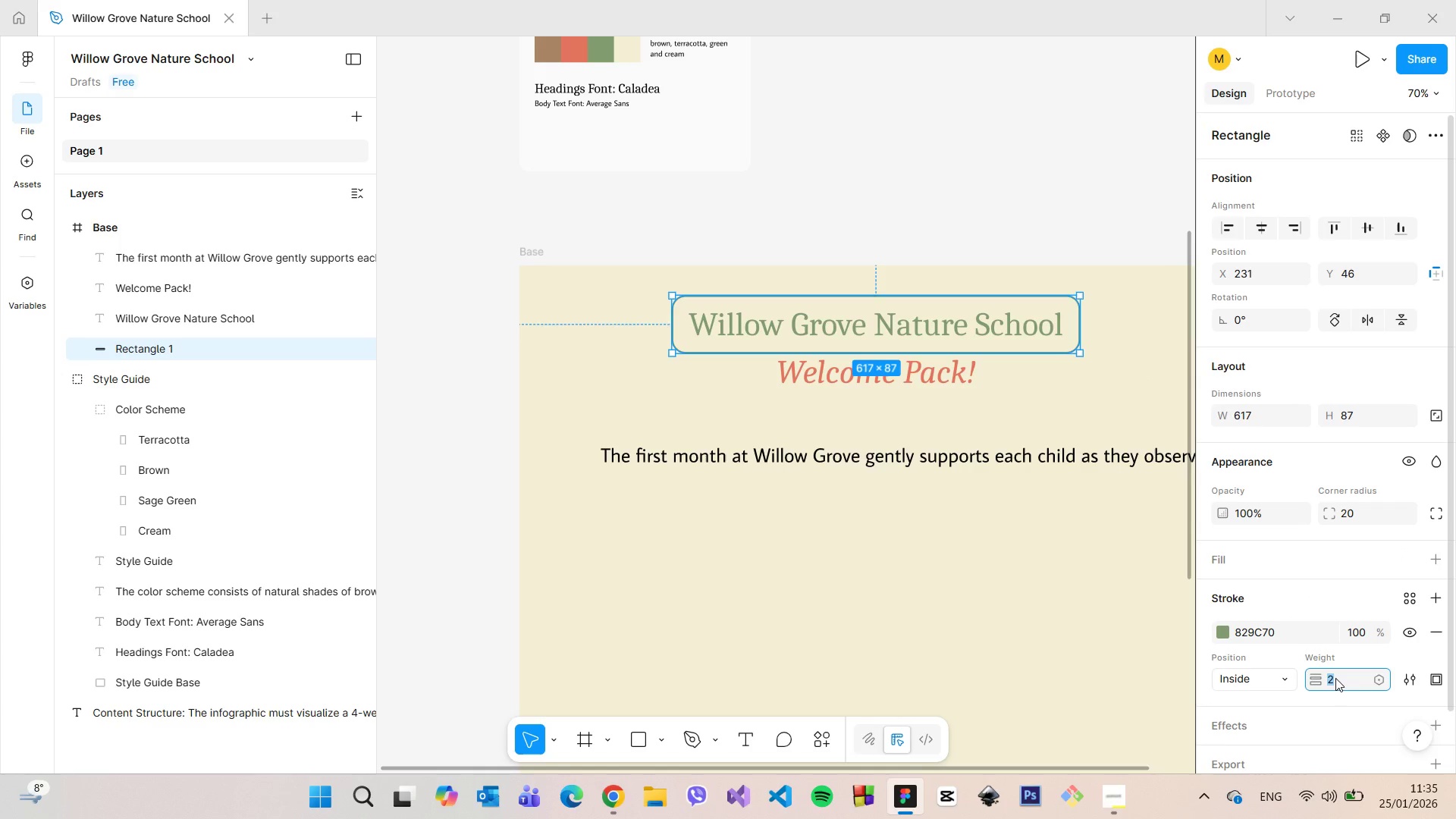 
key(ArrowUp)
 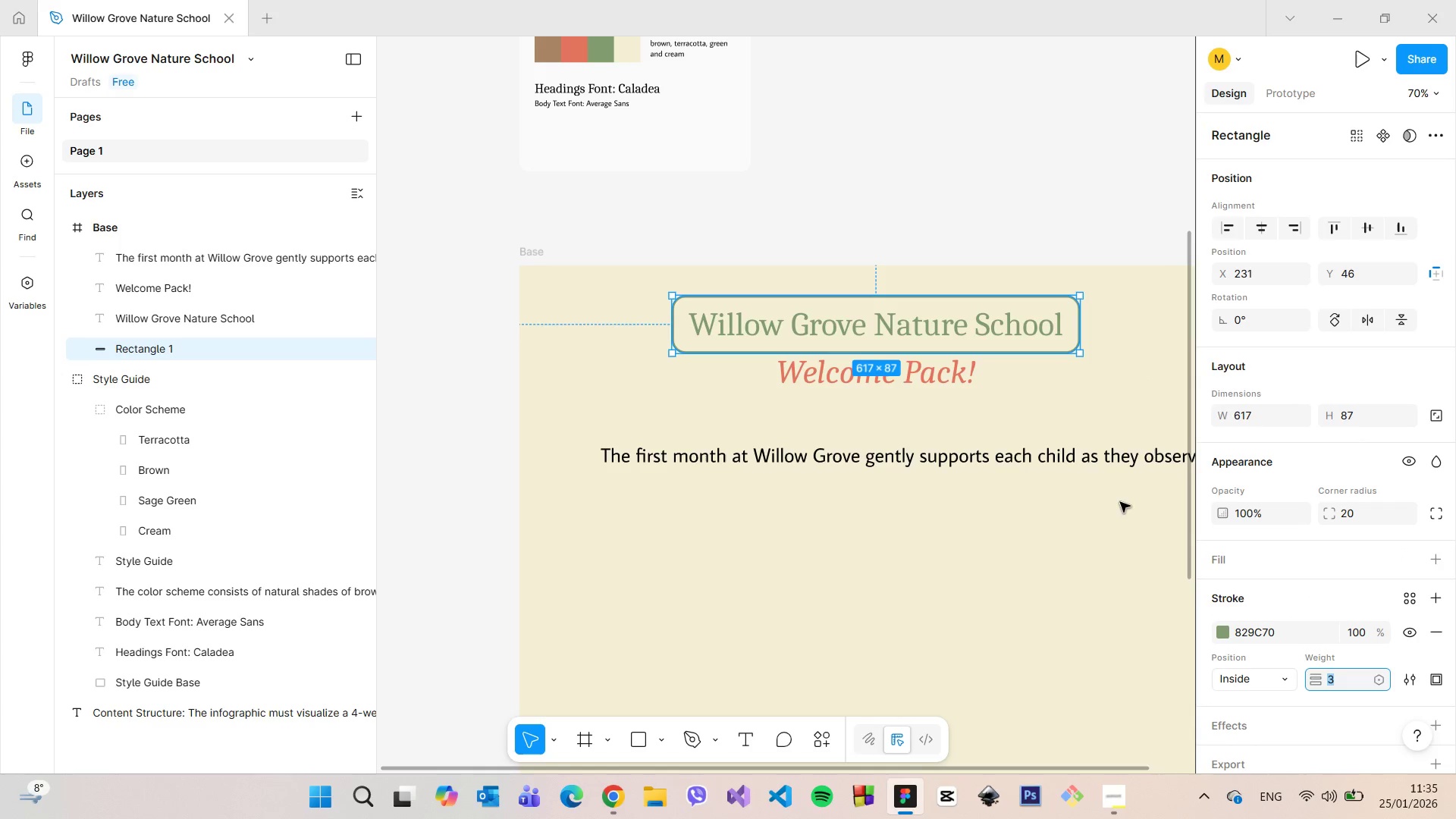 
left_click([1072, 408])
 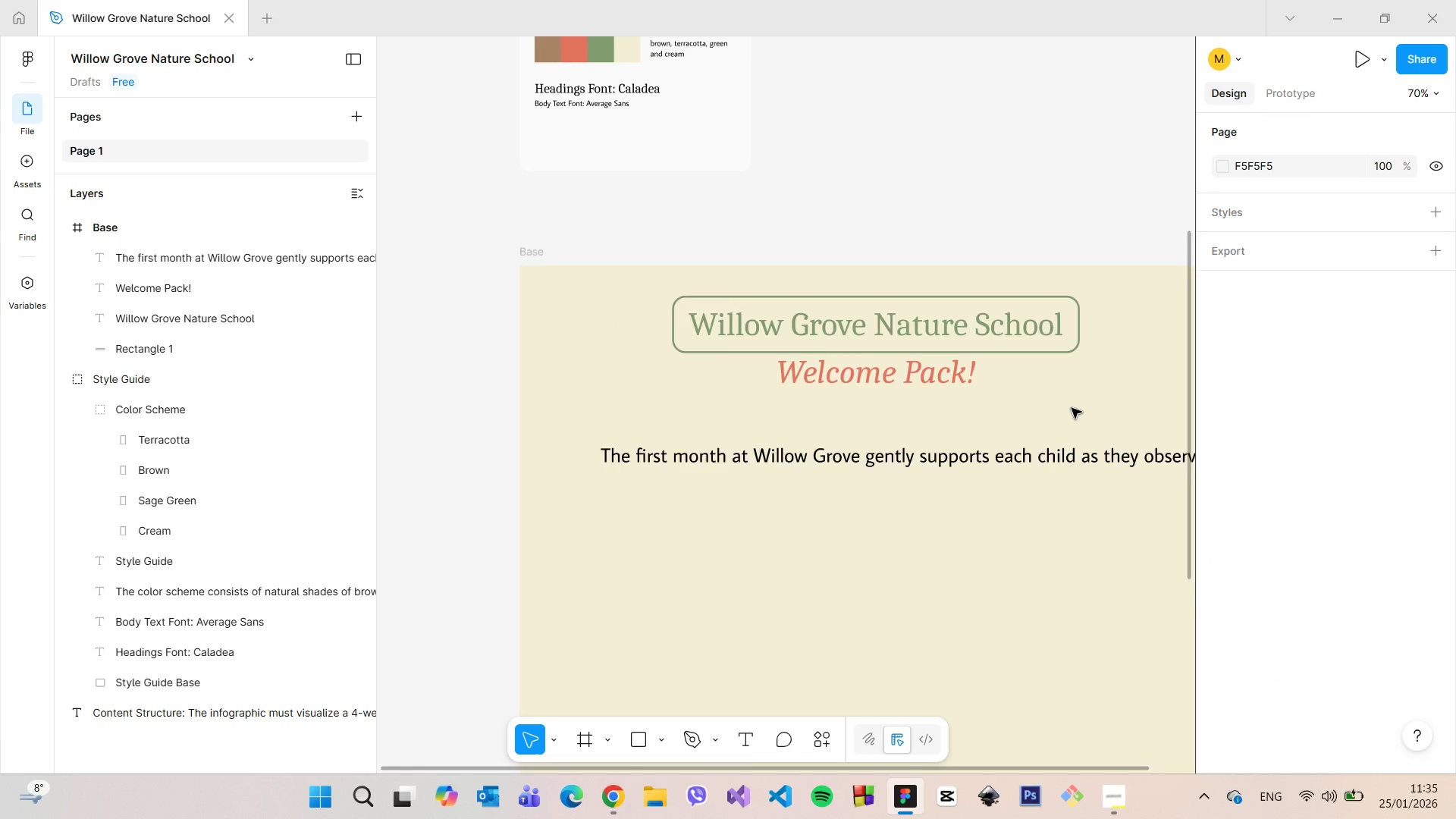 
scroll: coordinate [1072, 408], scroll_direction: down, amount: 5.0
 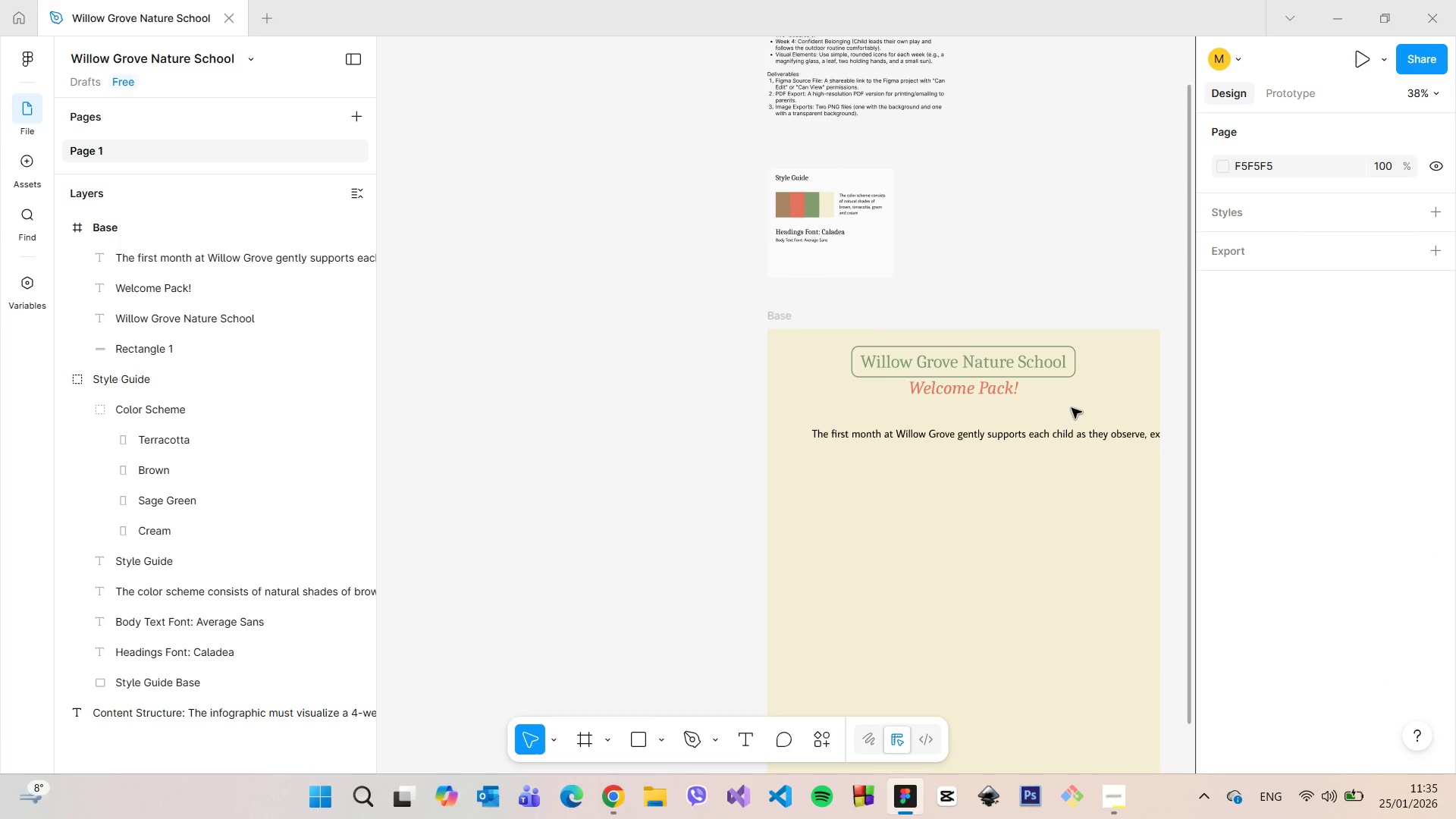 
scroll: coordinate [1072, 408], scroll_direction: up, amount: 4.0
 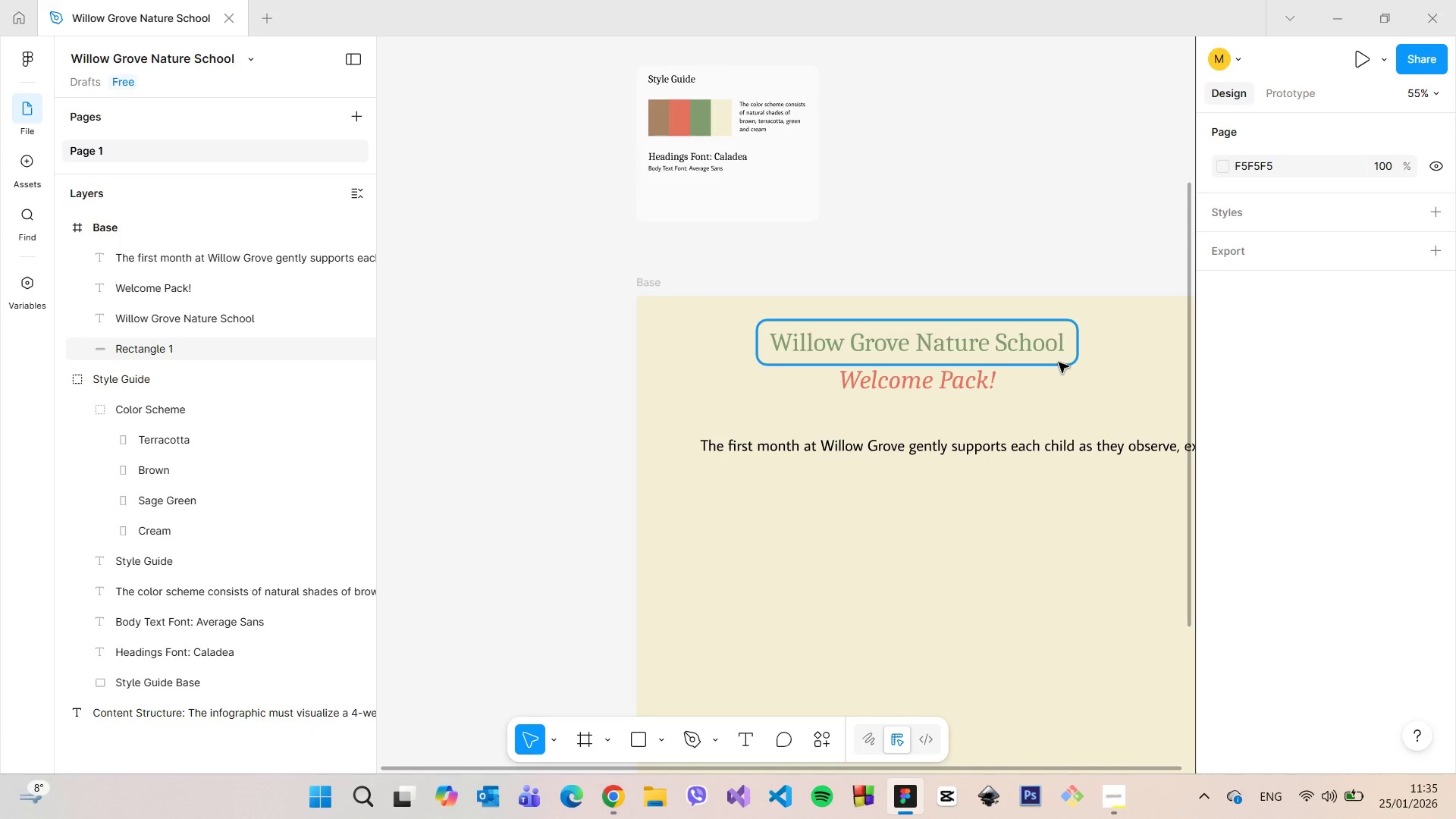 
left_click([1059, 362])
 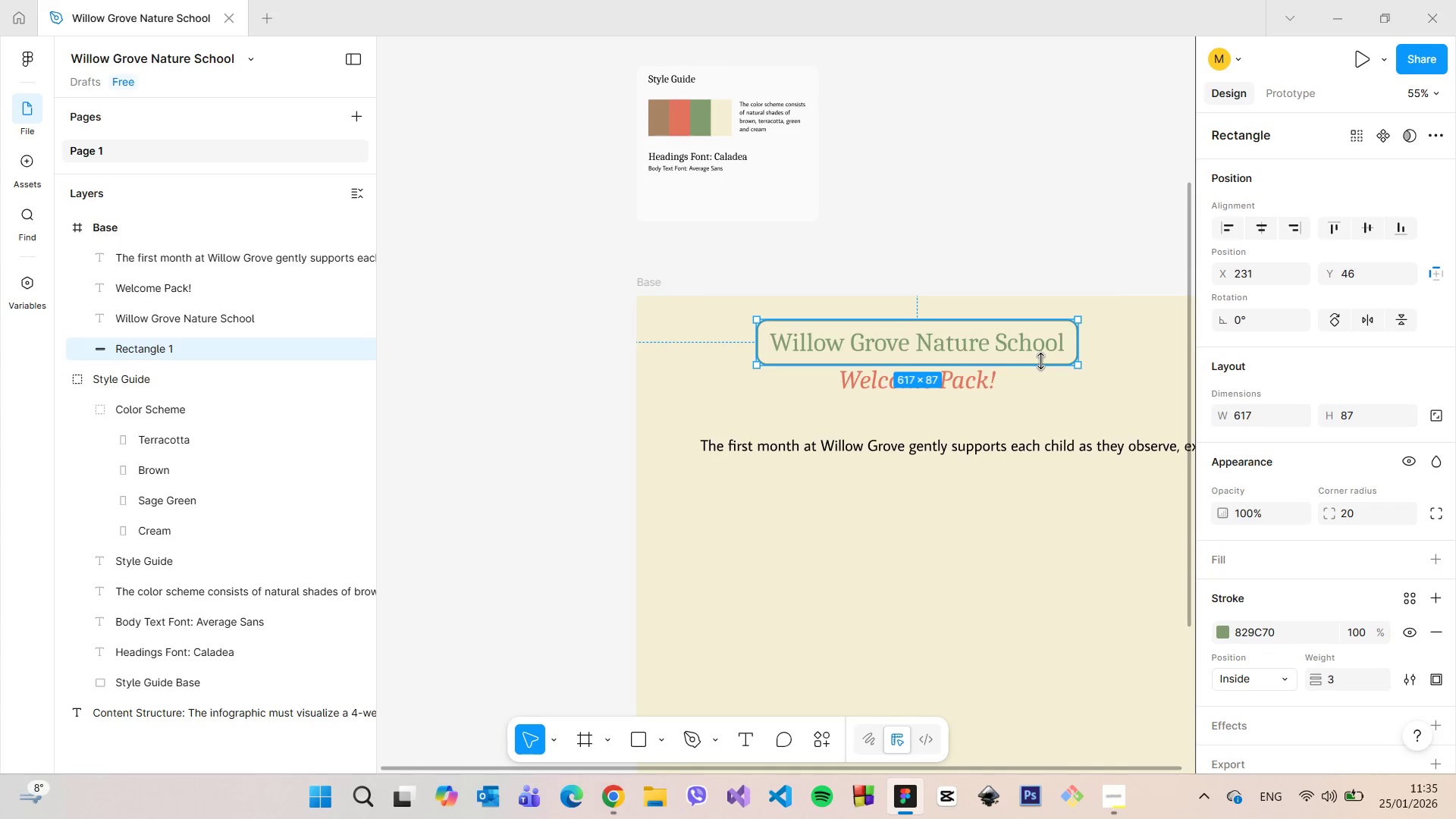 
left_click_drag(start_coordinate=[1040, 361], to_coordinate=[1046, 403])
 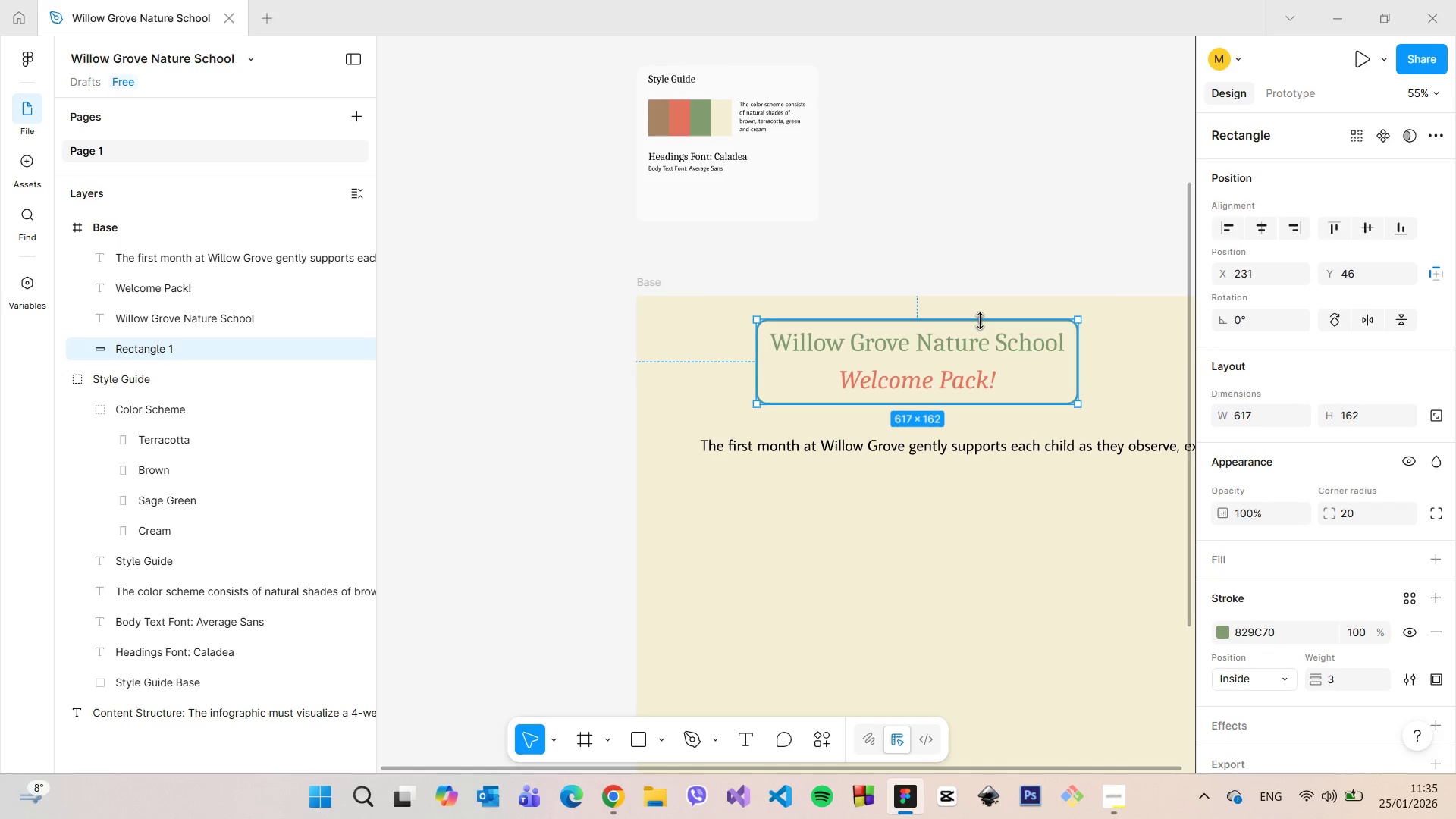 
left_click_drag(start_coordinate=[981, 321], to_coordinate=[980, 356])
 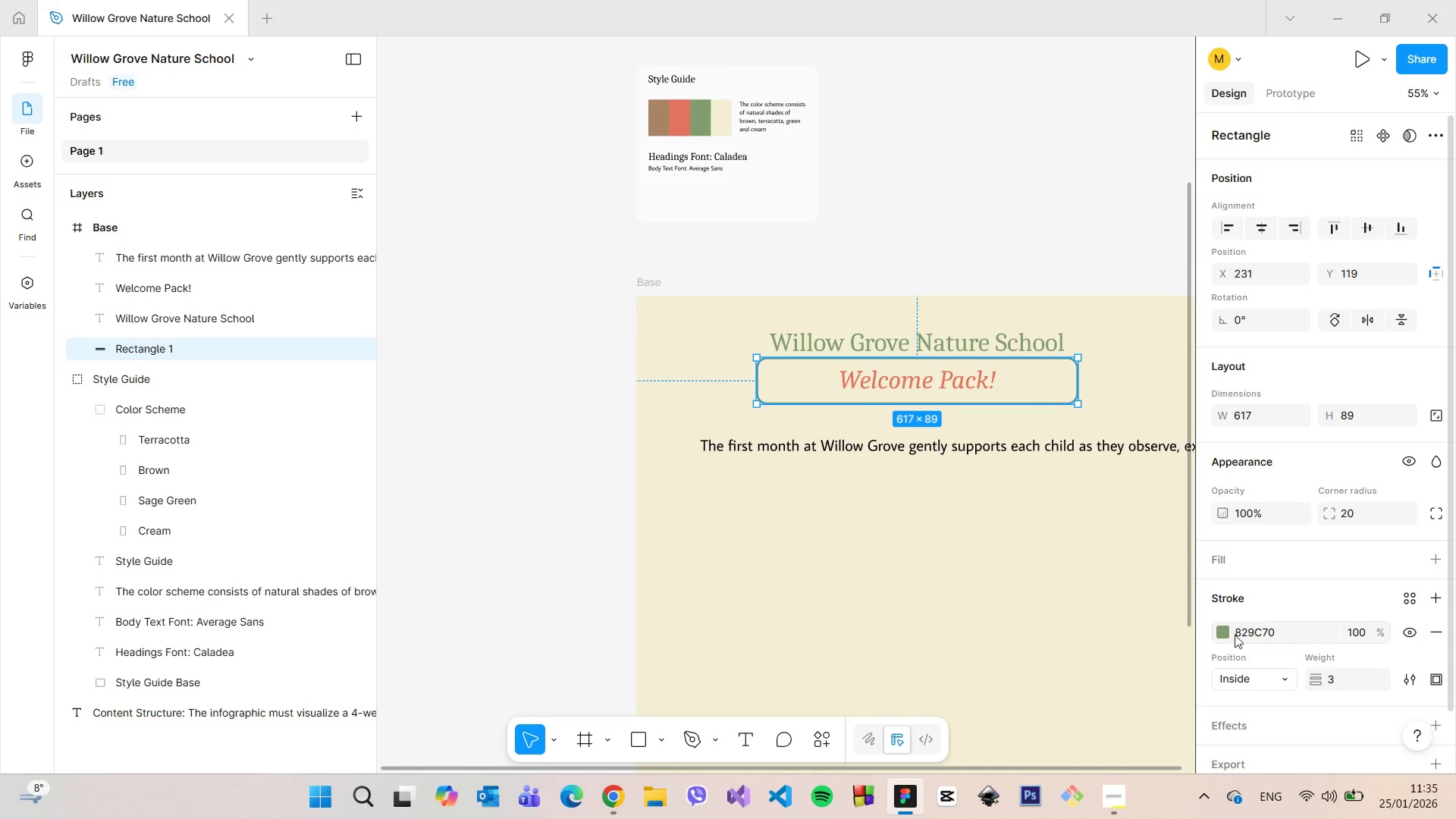 
left_click([1224, 632])
 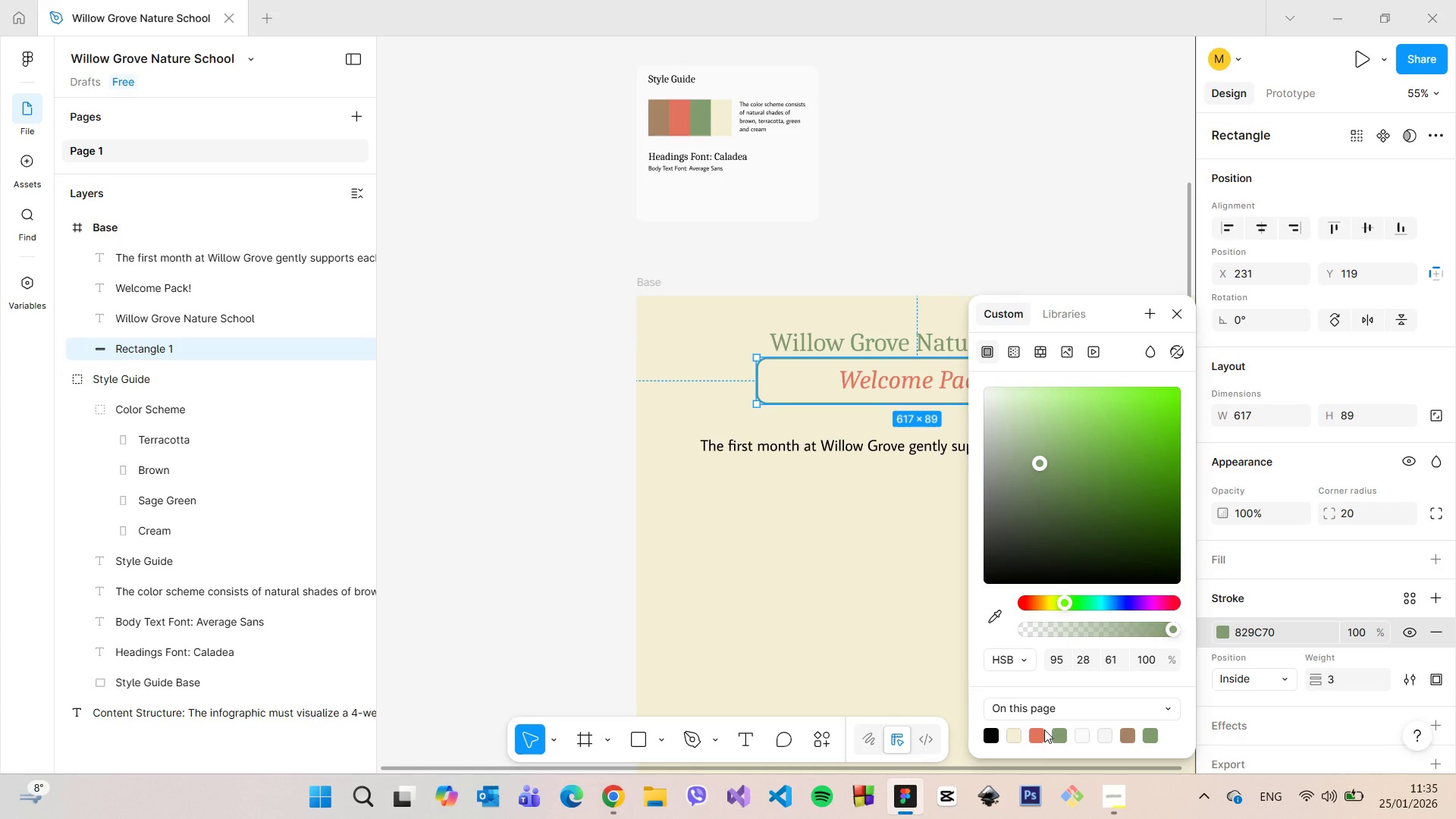 
left_click([1038, 736])
 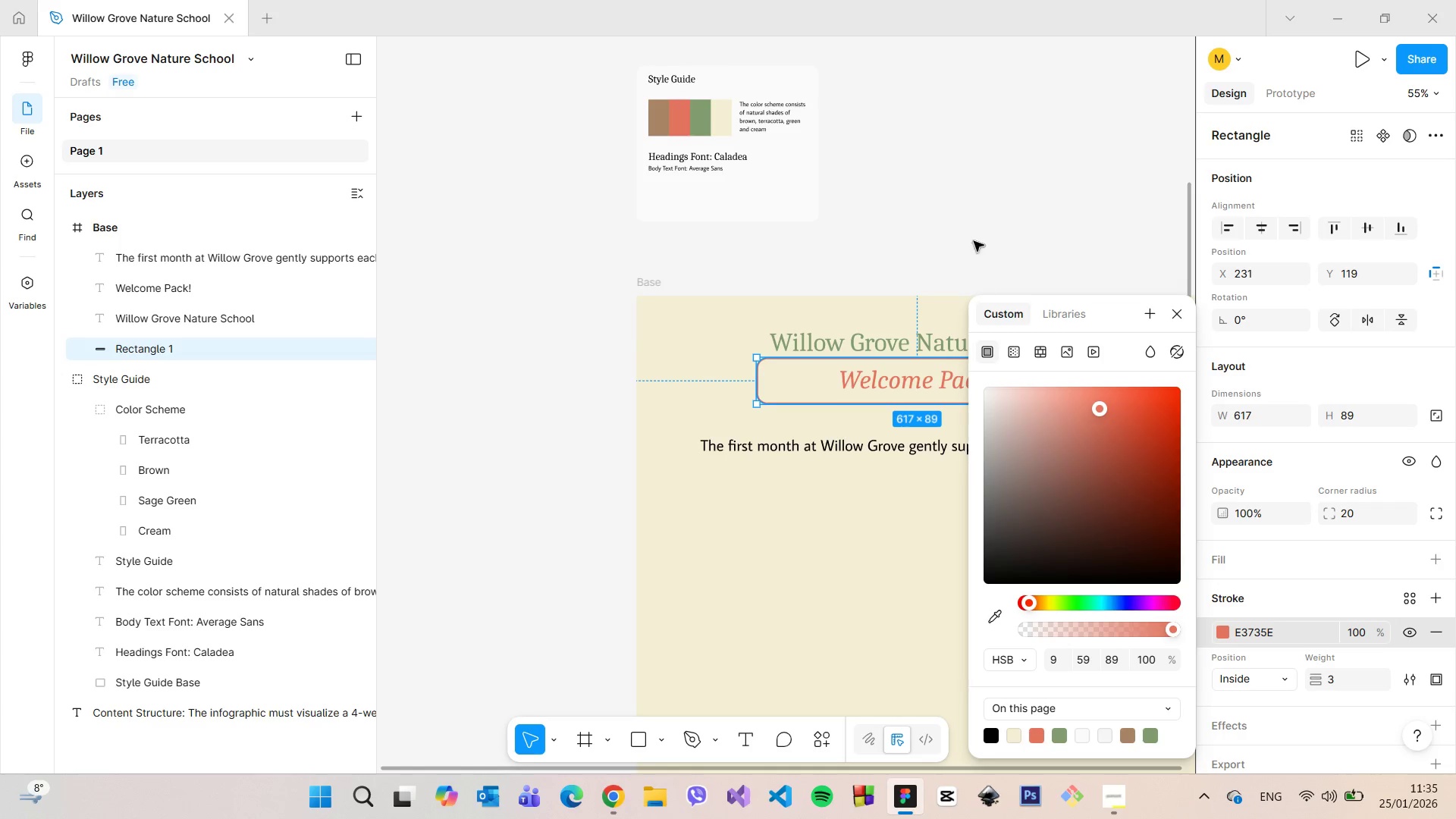 
left_click([971, 224])
 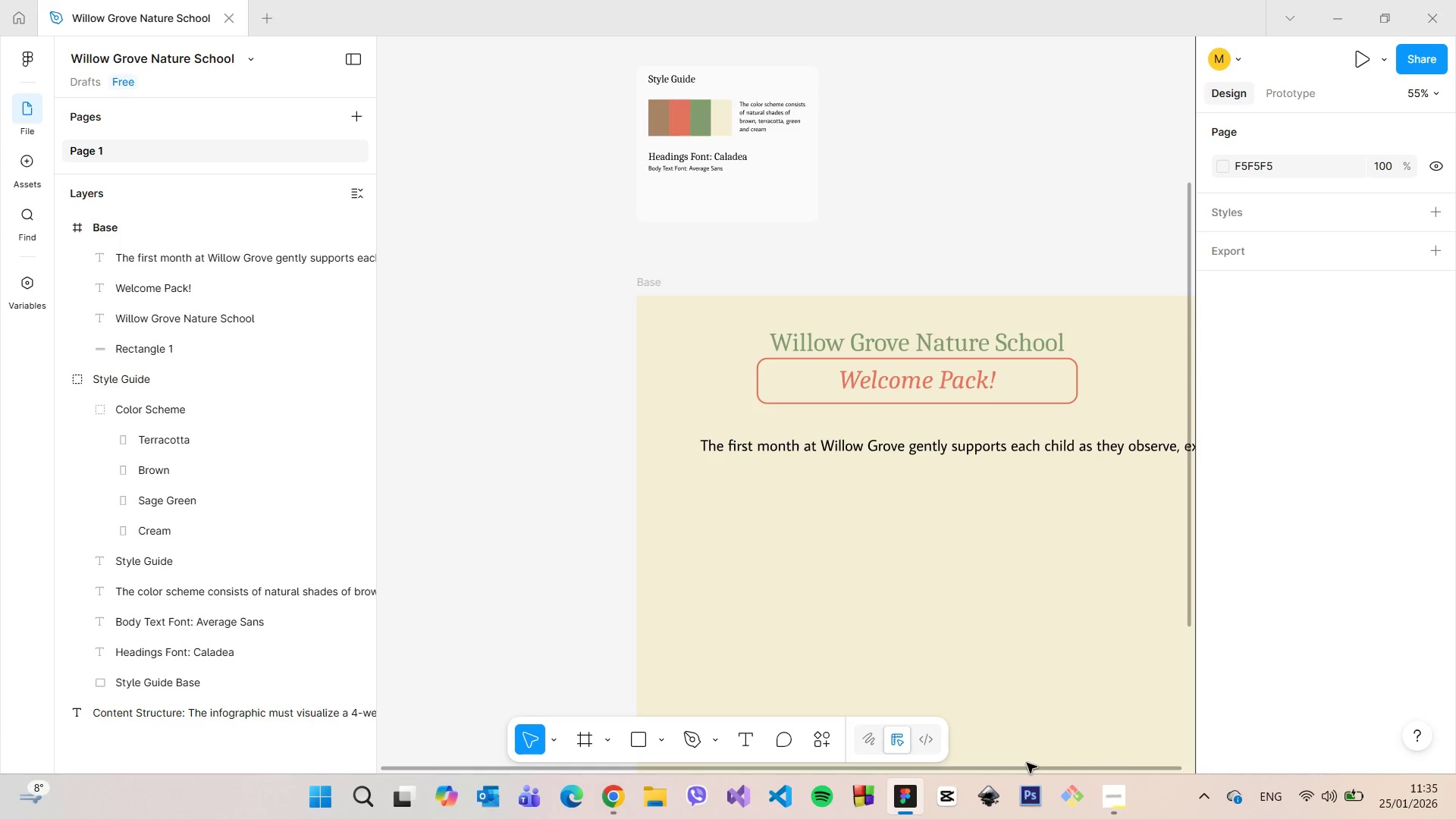 
left_click_drag(start_coordinate=[1025, 767], to_coordinate=[1163, 789])
 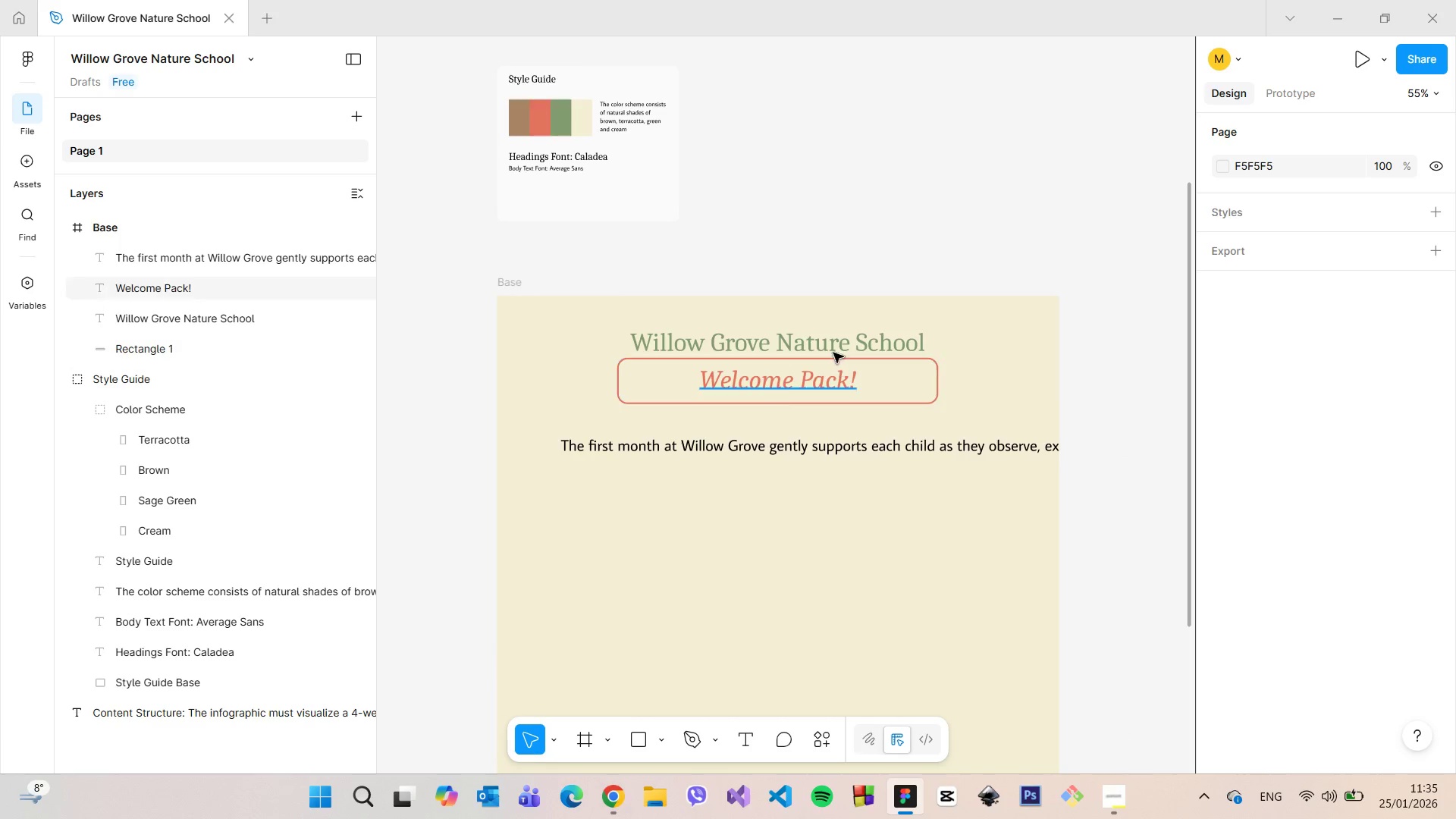 
left_click([830, 345])
 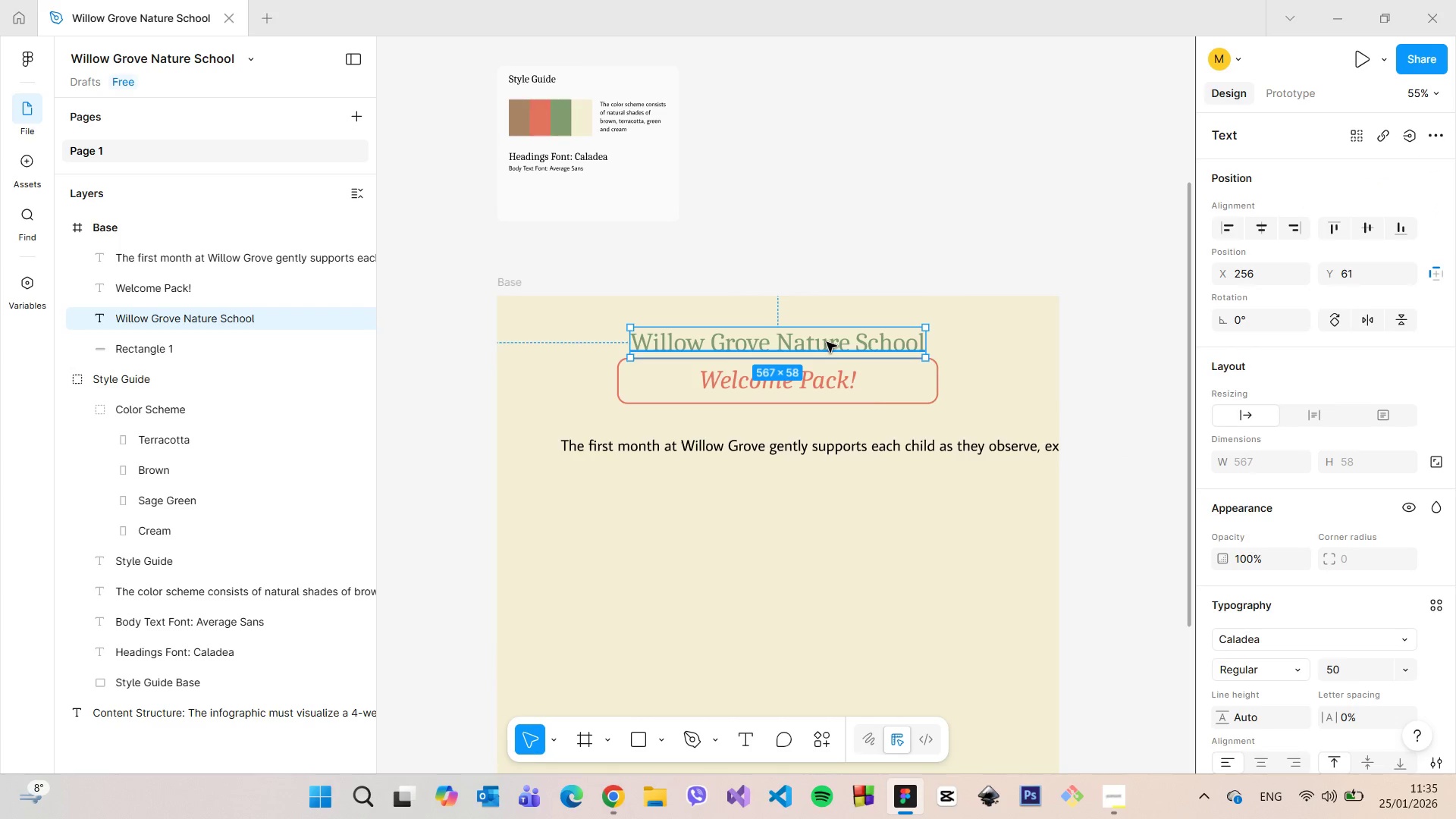 
left_click_drag(start_coordinate=[827, 342], to_coordinate=[830, 337])
 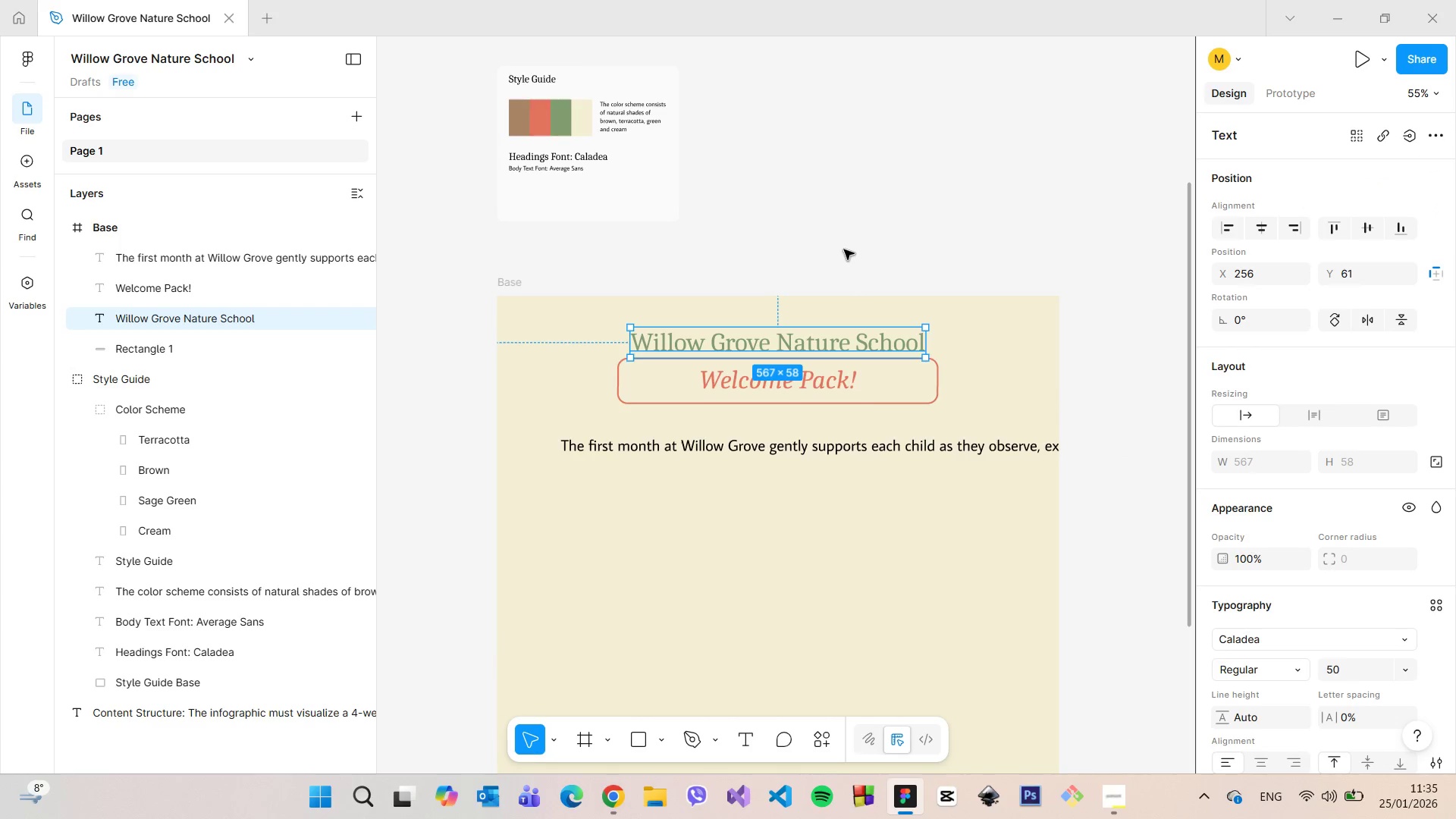 
left_click([844, 249])
 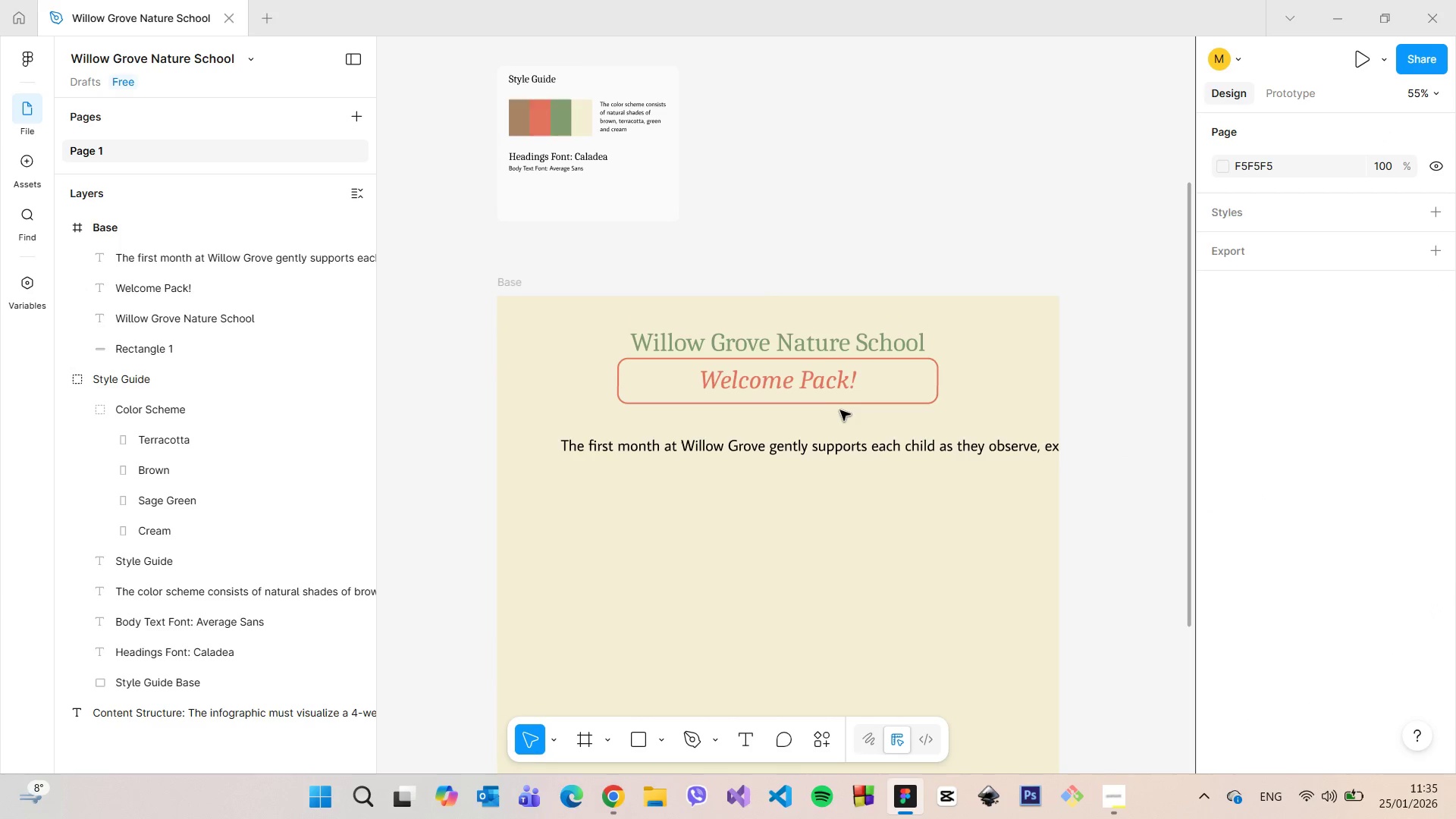 
left_click([840, 406])
 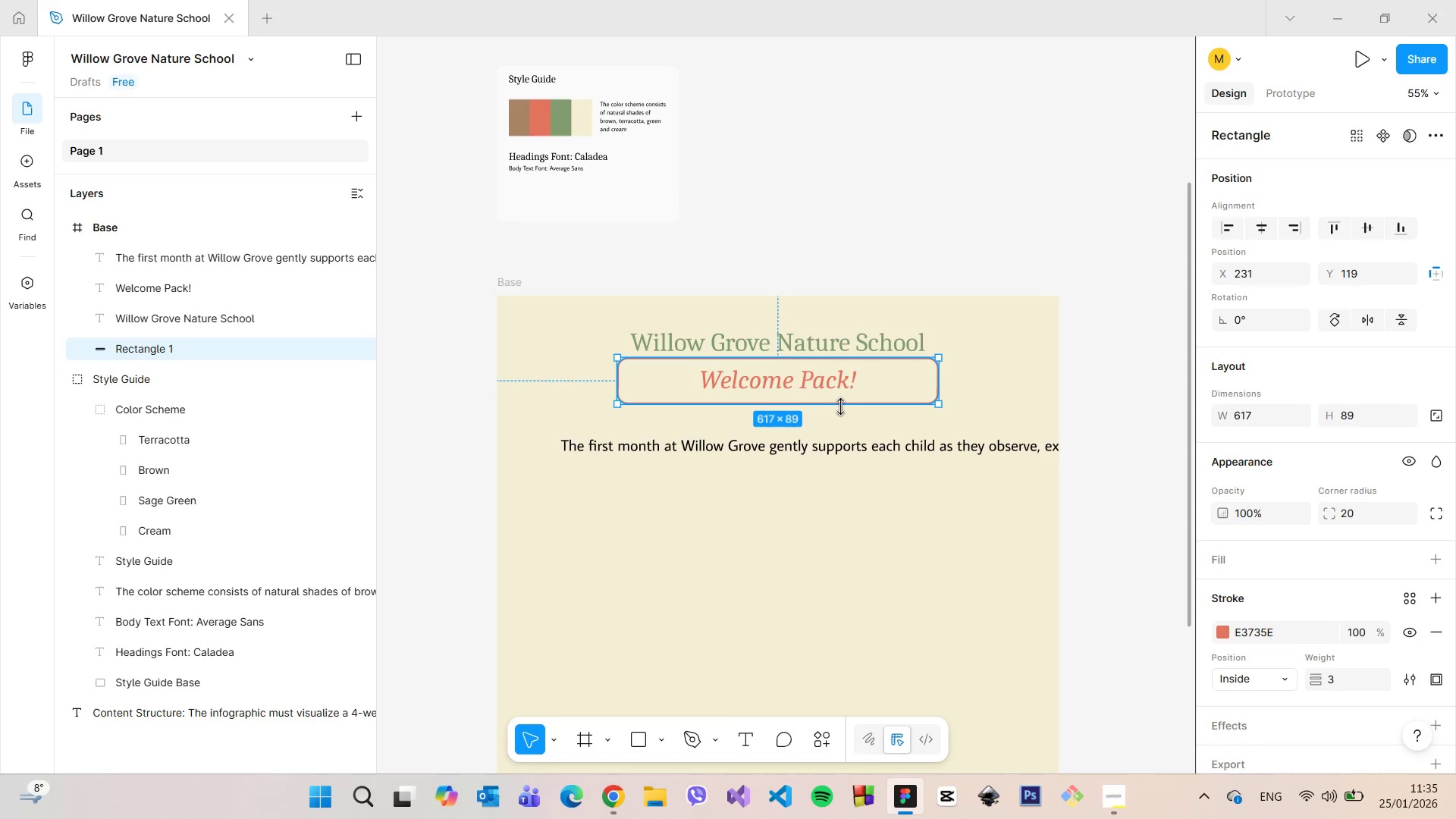 
left_click_drag(start_coordinate=[840, 406], to_coordinate=[844, 391])
 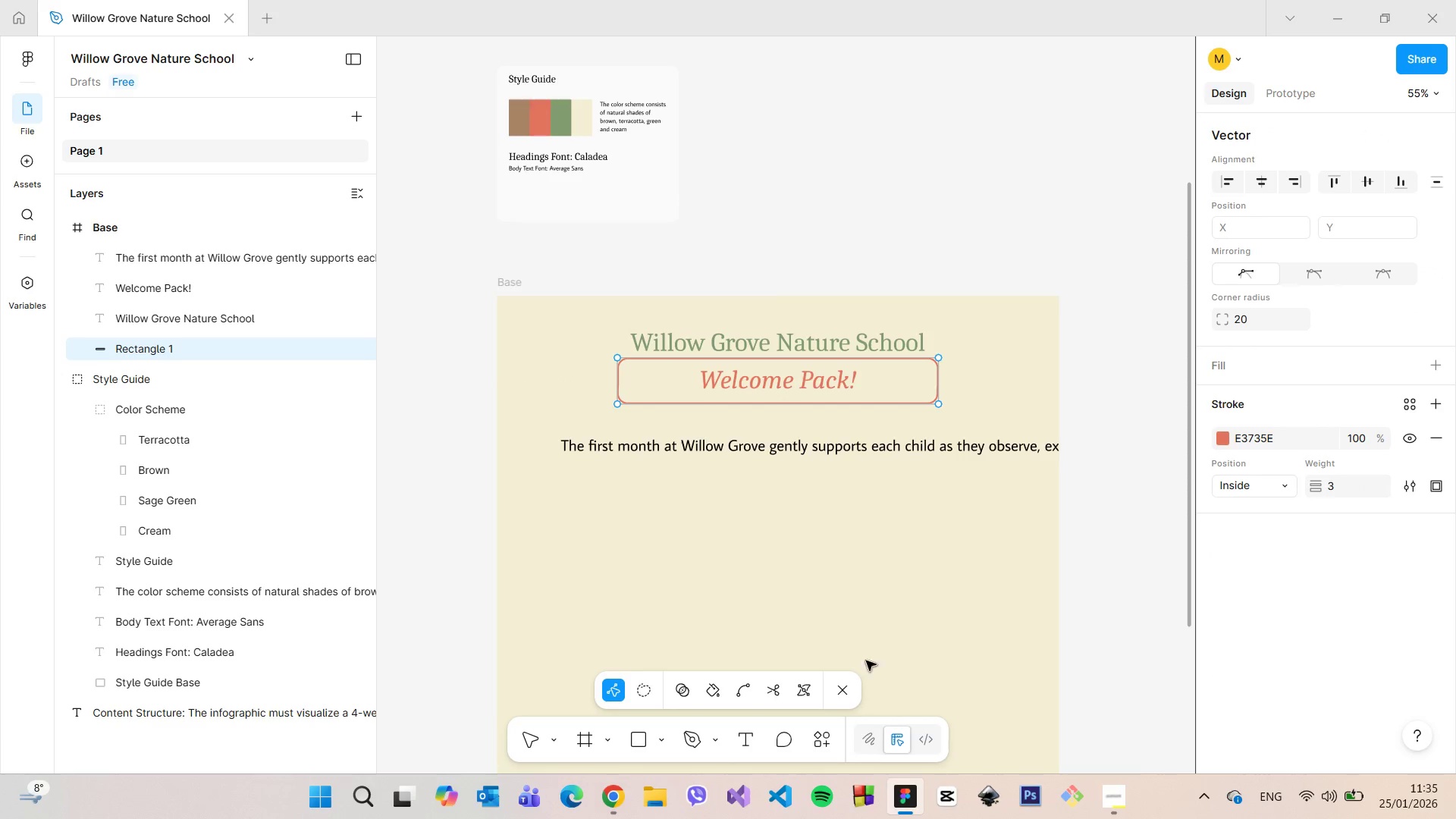 
left_click([851, 679])
 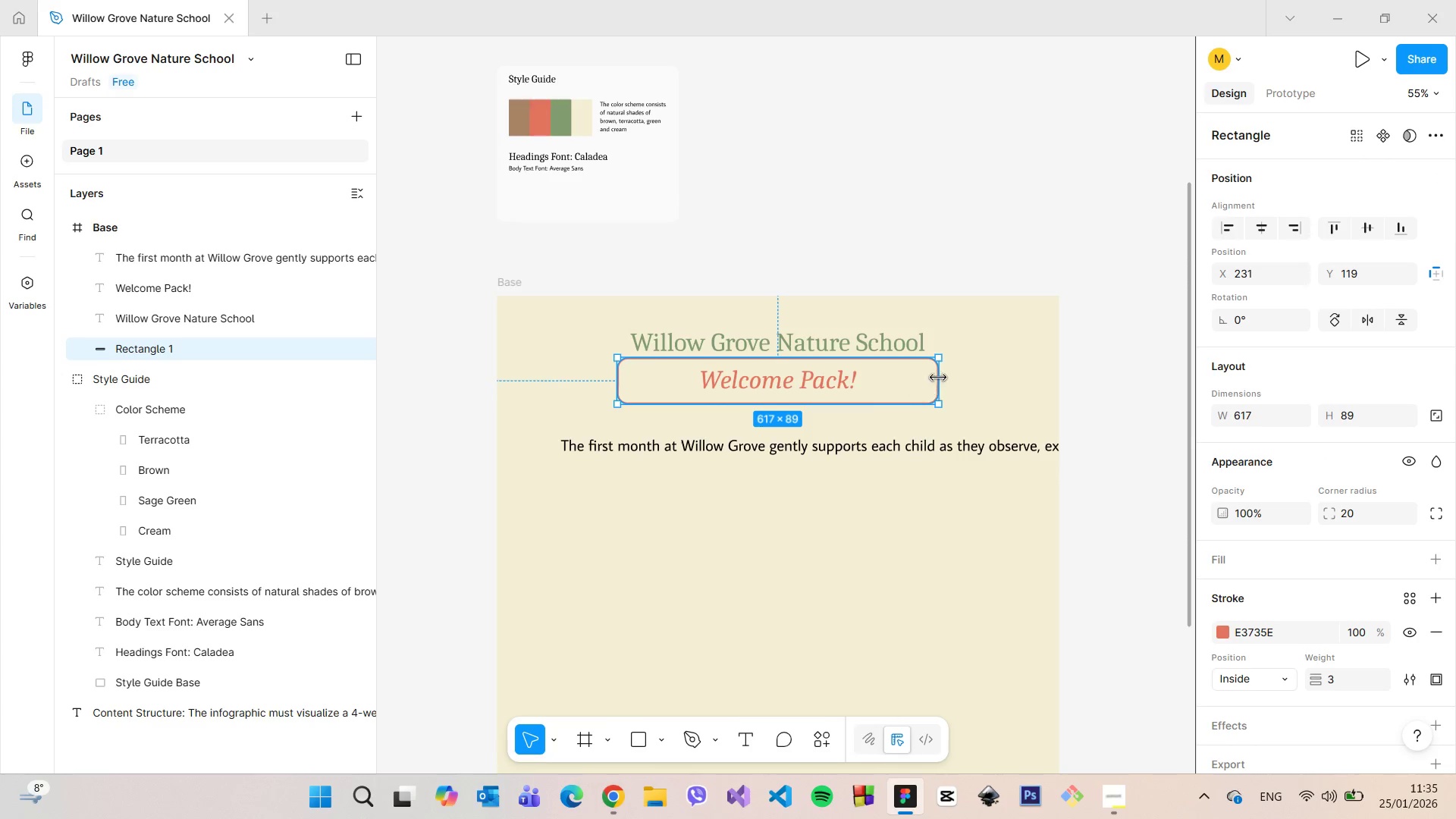 
left_click_drag(start_coordinate=[940, 377], to_coordinate=[927, 376])
 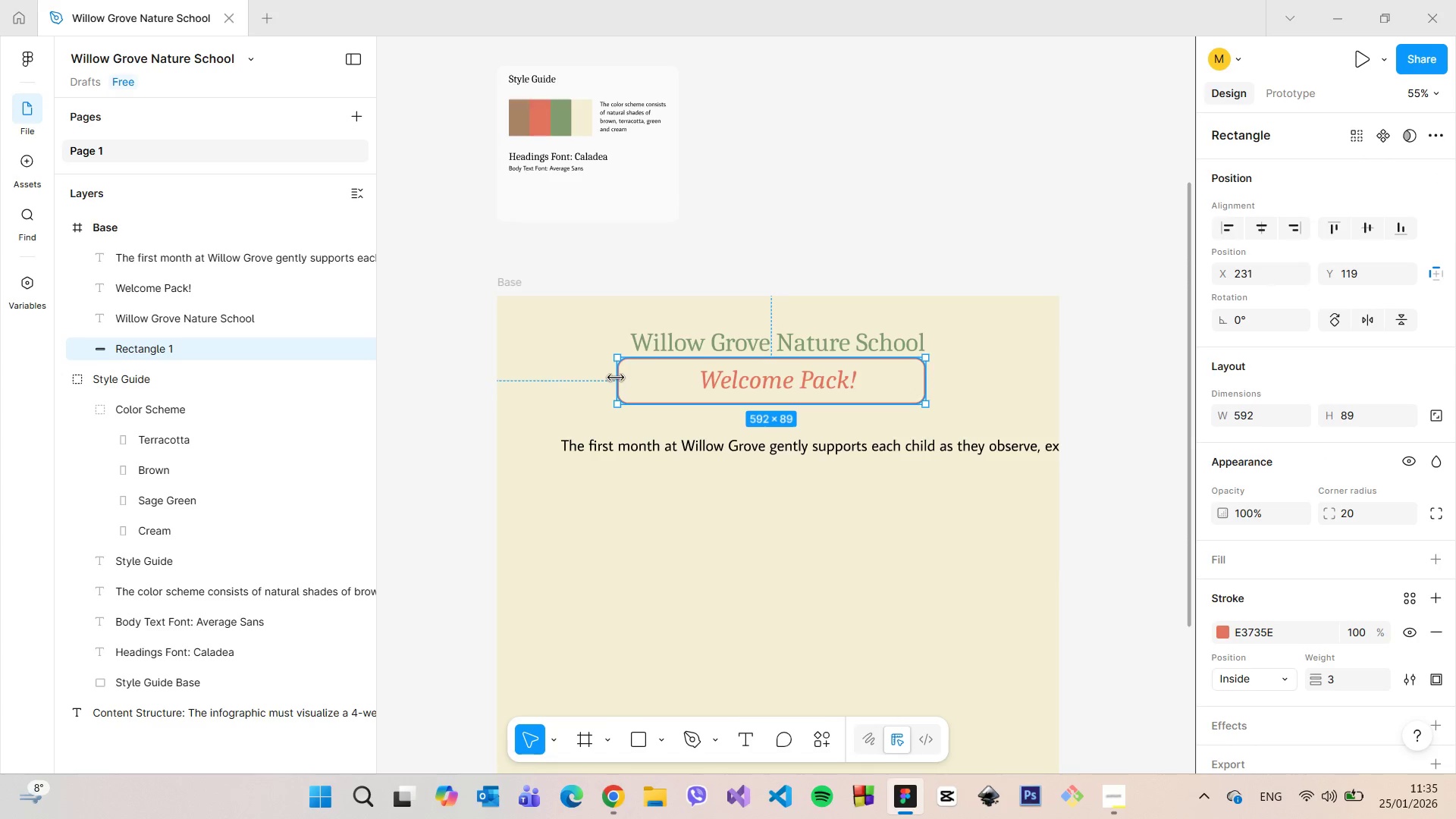 
left_click_drag(start_coordinate=[616, 377], to_coordinate=[630, 377])
 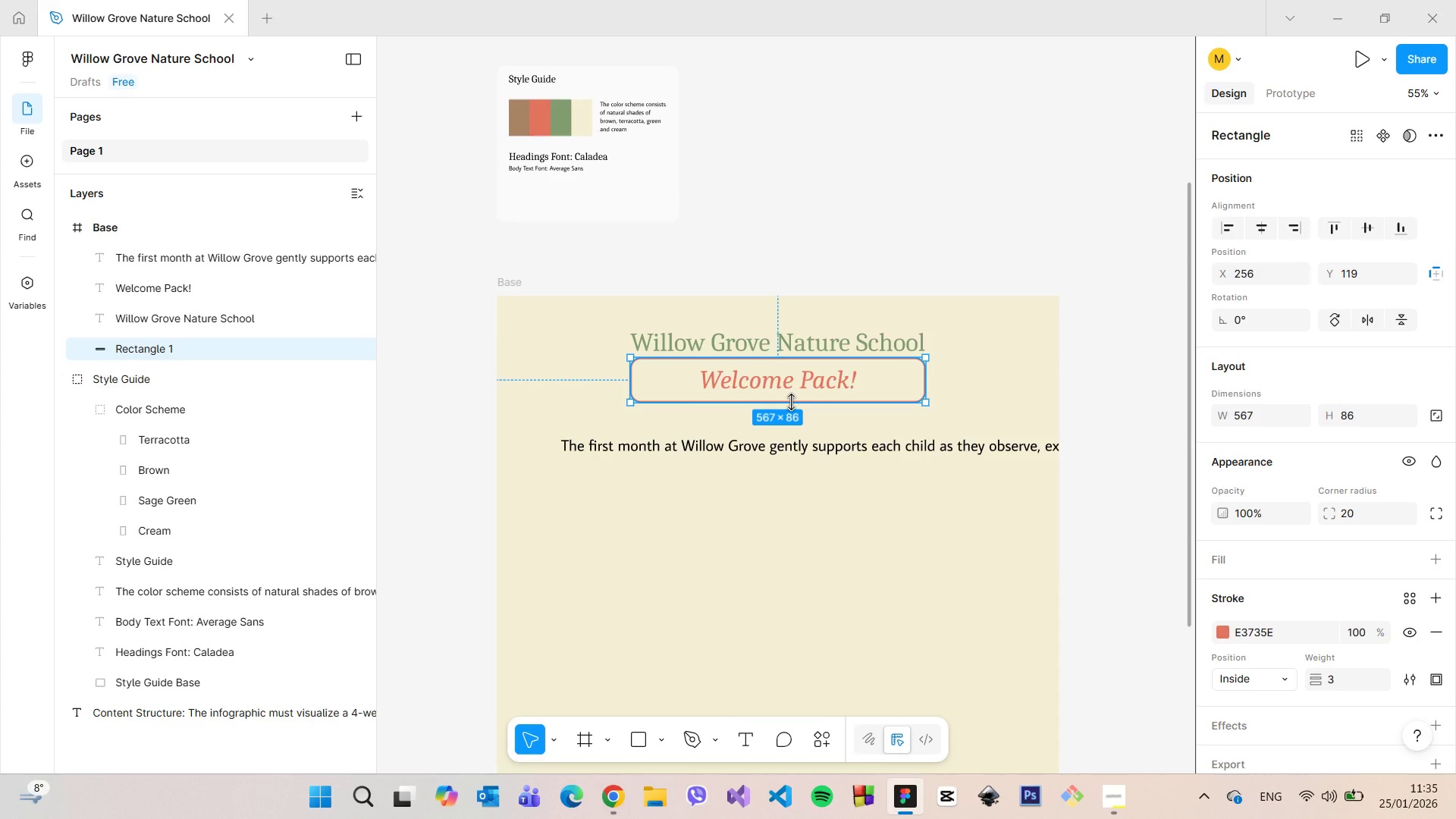 
left_click([808, 249])
 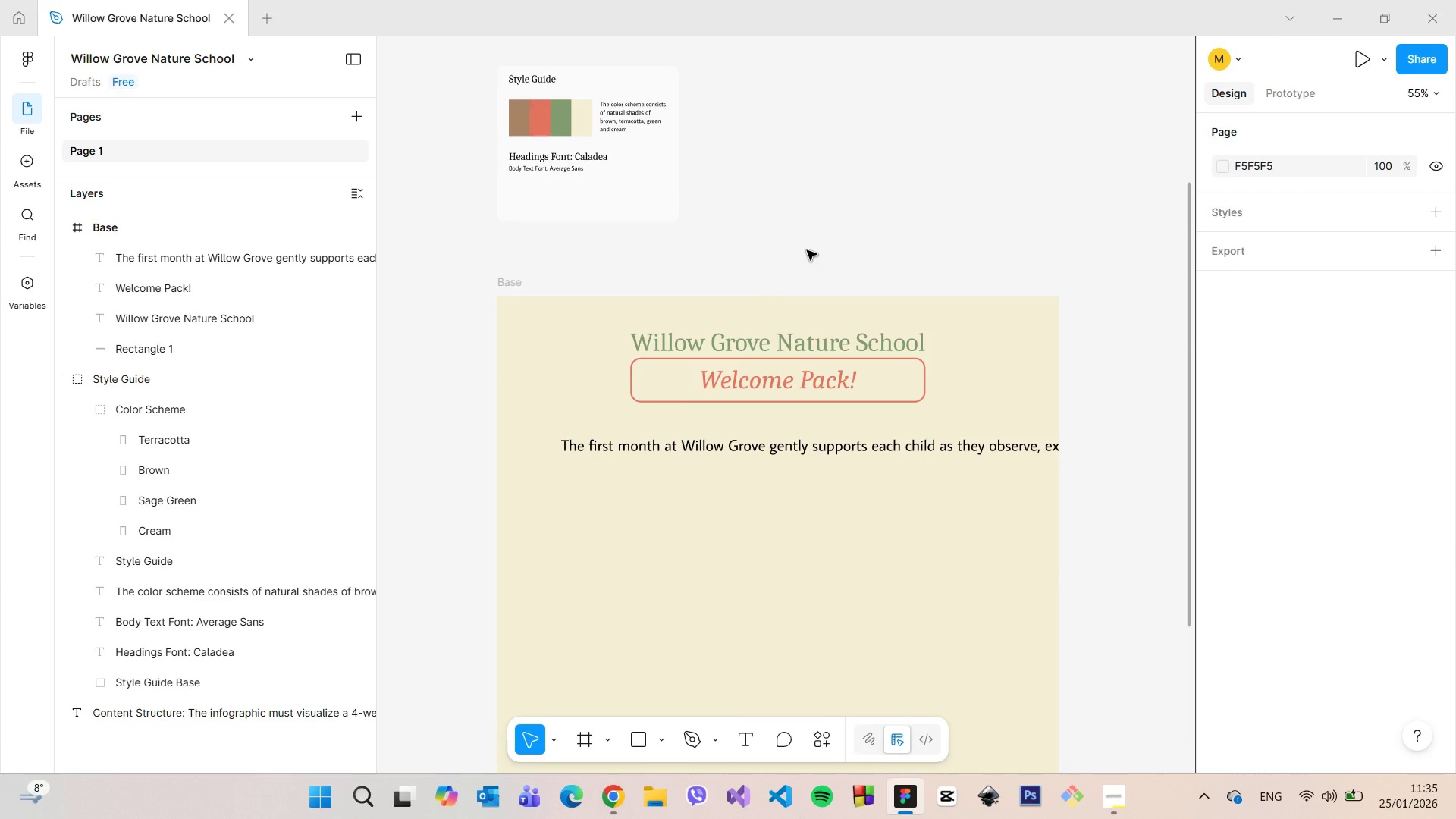 
scroll: coordinate [807, 250], scroll_direction: up, amount: 3.0
 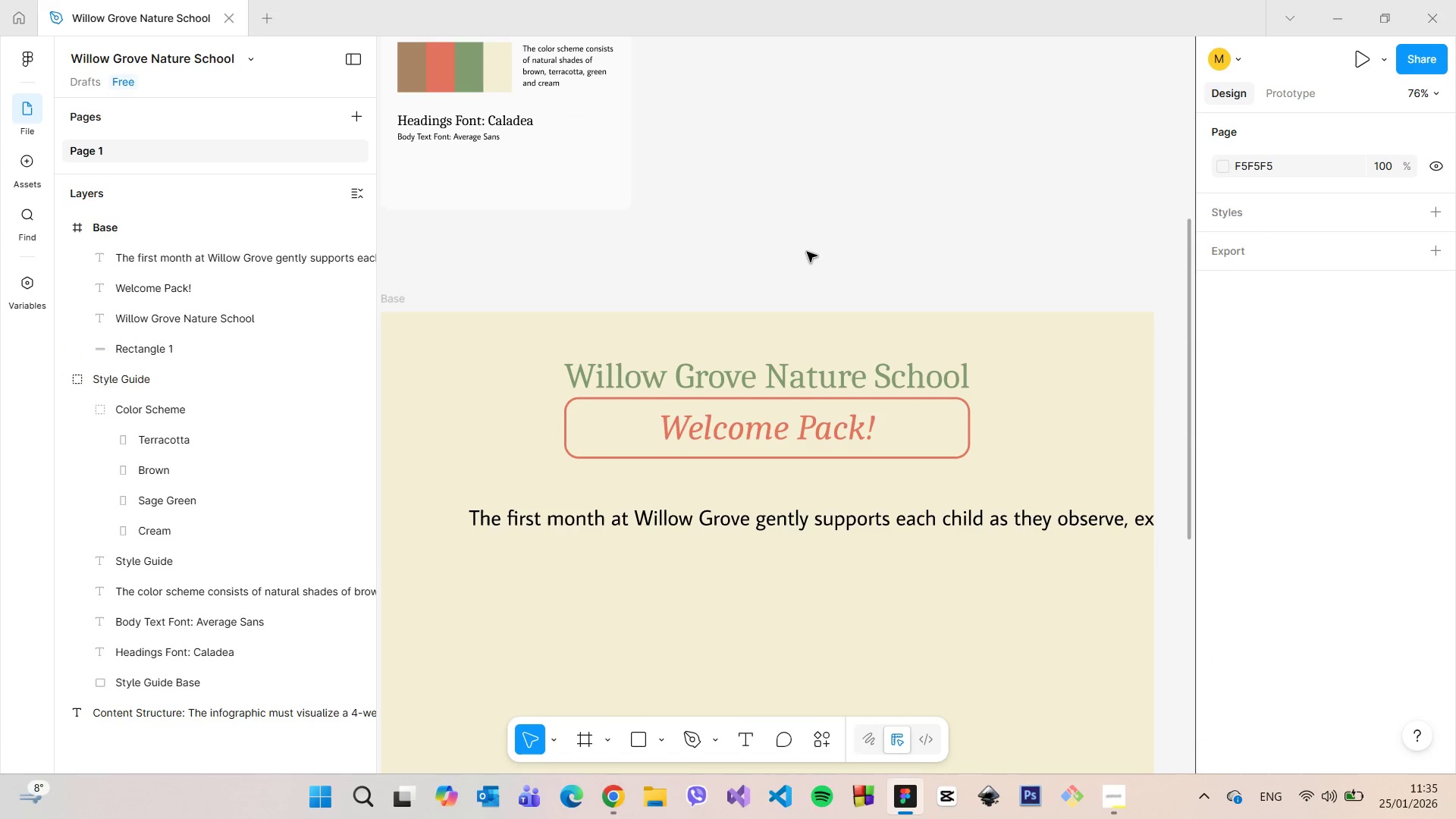 
scroll: coordinate [807, 255], scroll_direction: down, amount: 5.0
 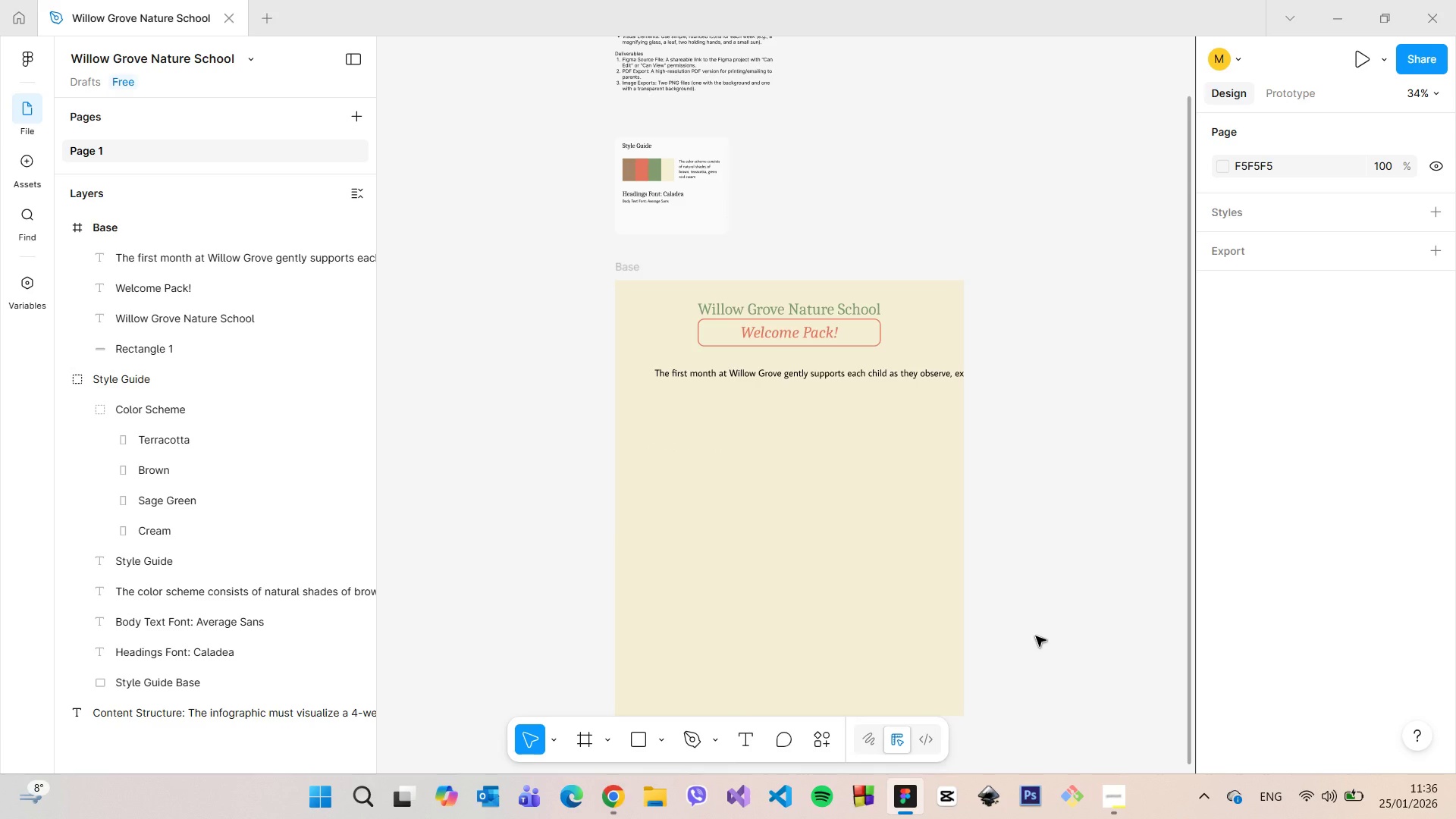 
scroll: coordinate [765, 350], scroll_direction: up, amount: 6.0
 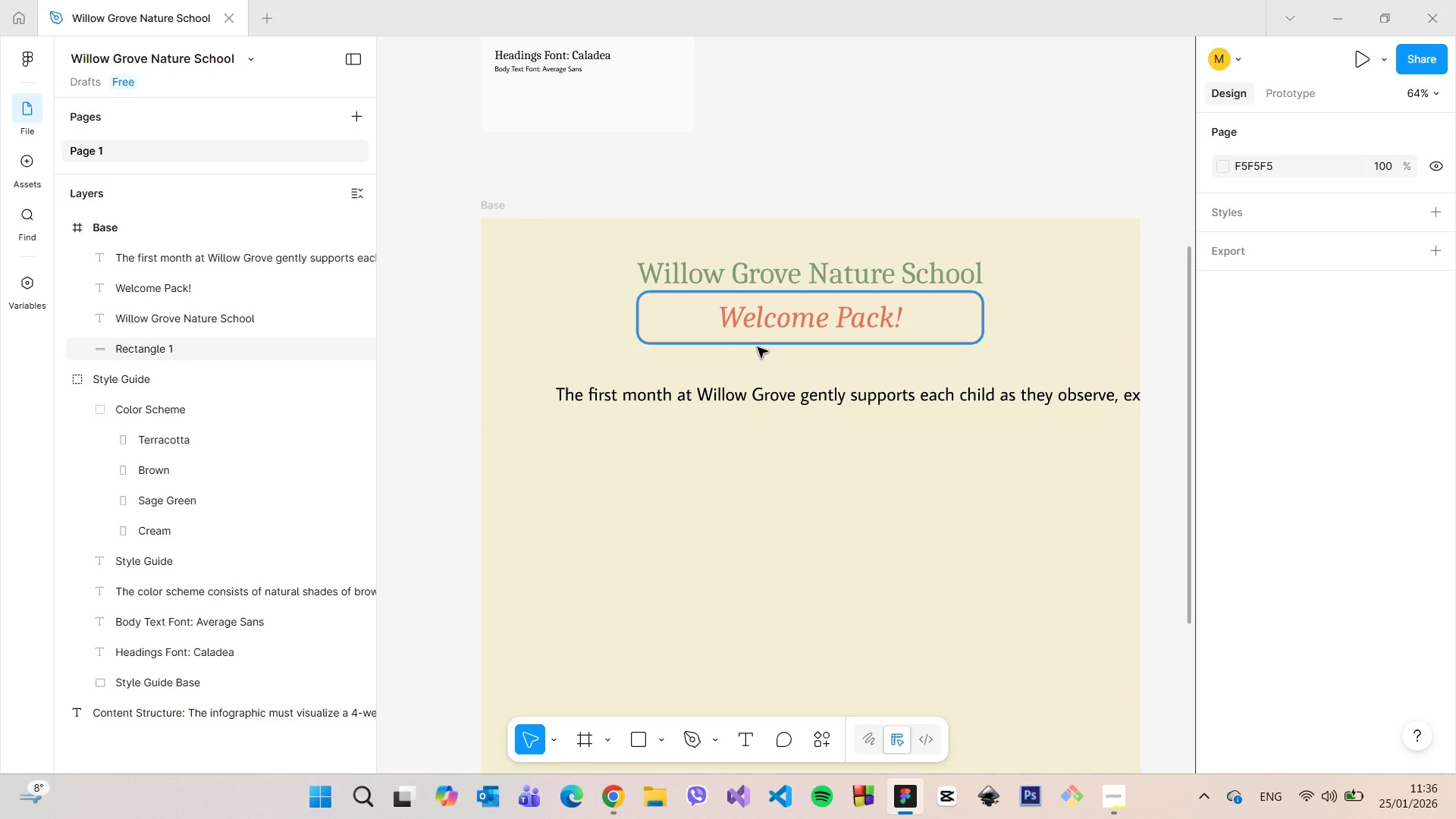 
left_click([758, 347])
 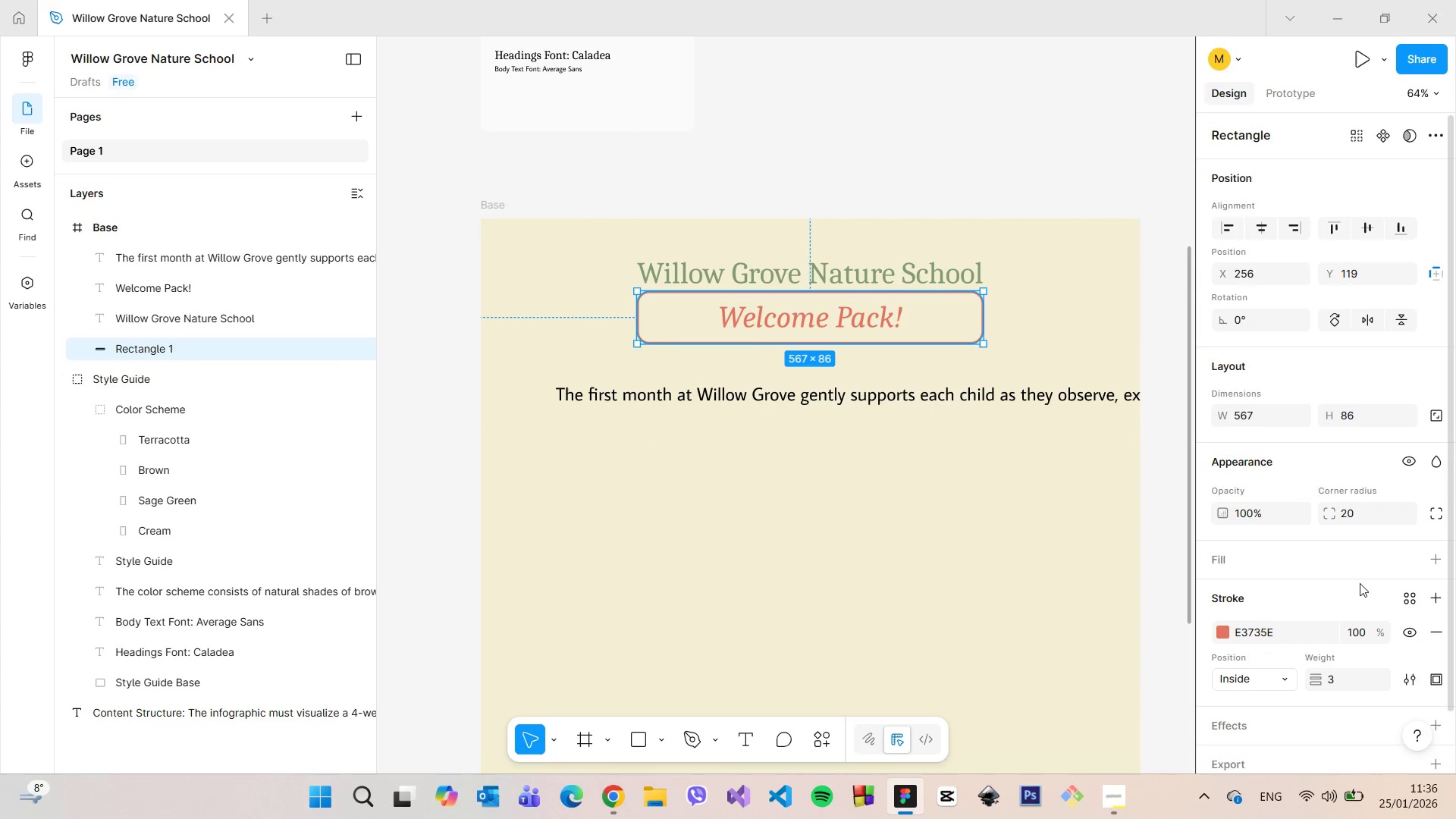 
scroll: coordinate [1360, 583], scroll_direction: down, amount: 3.0
 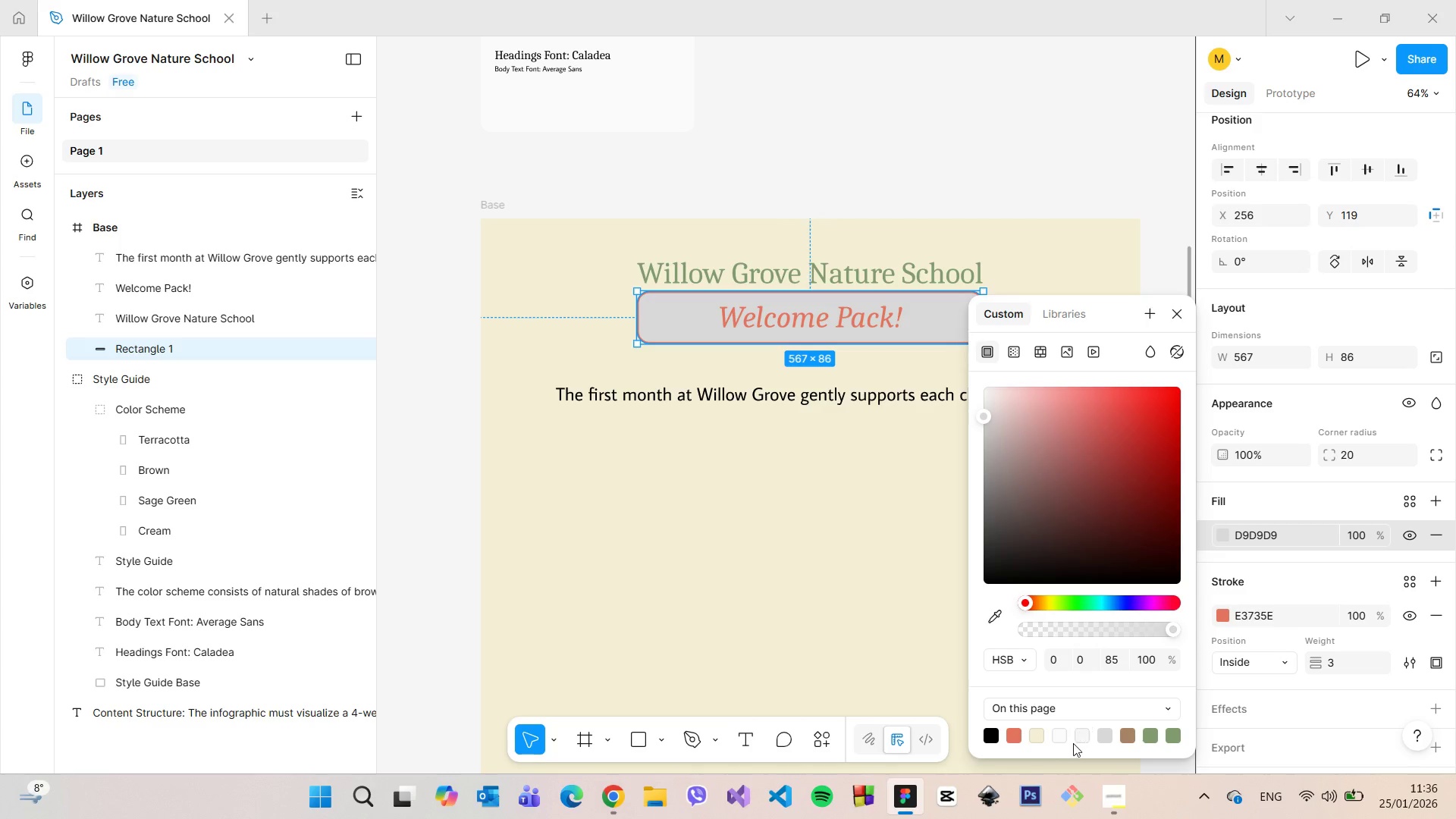 
wait(5.92)
 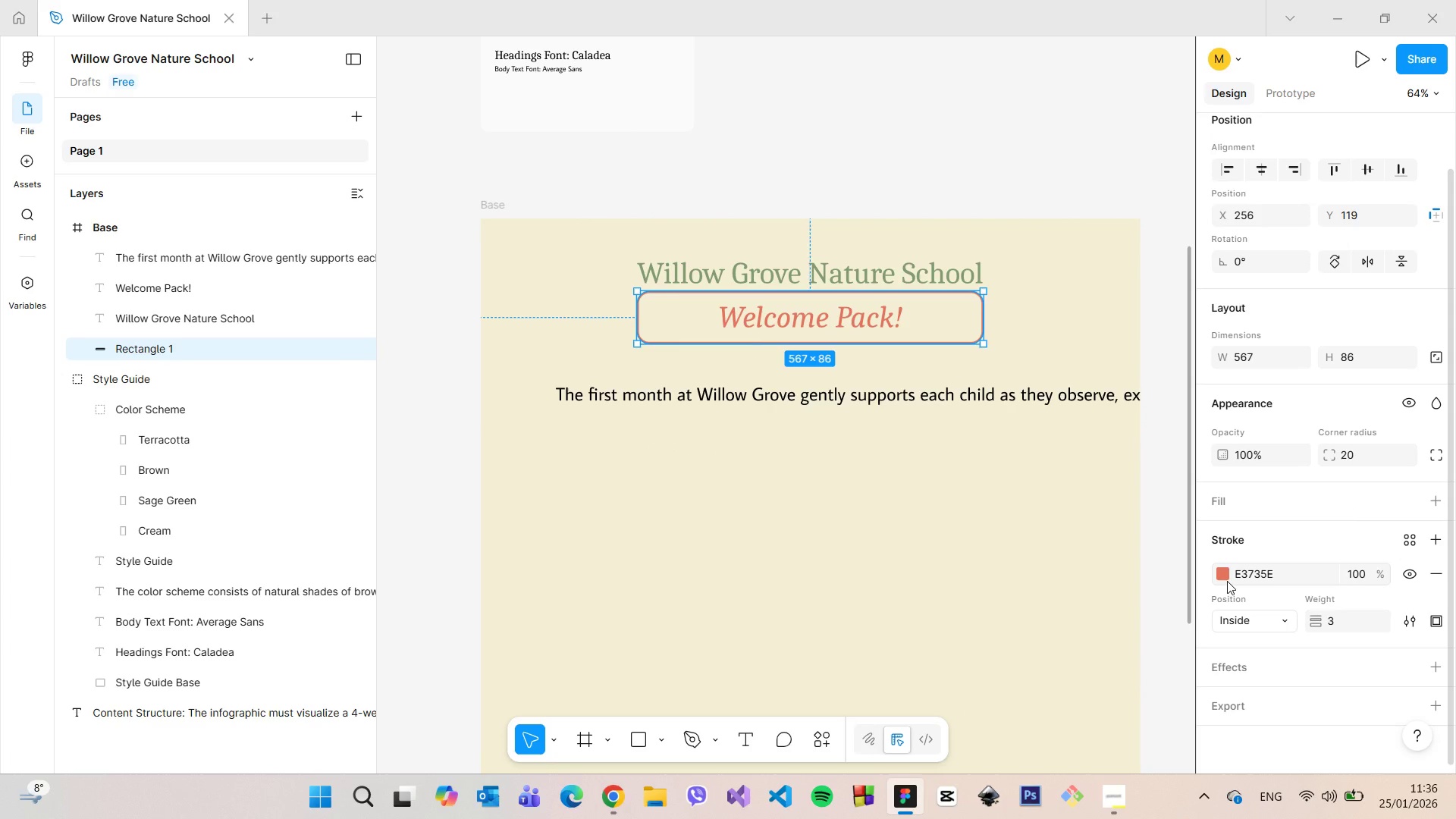 
left_click([1150, 730])
 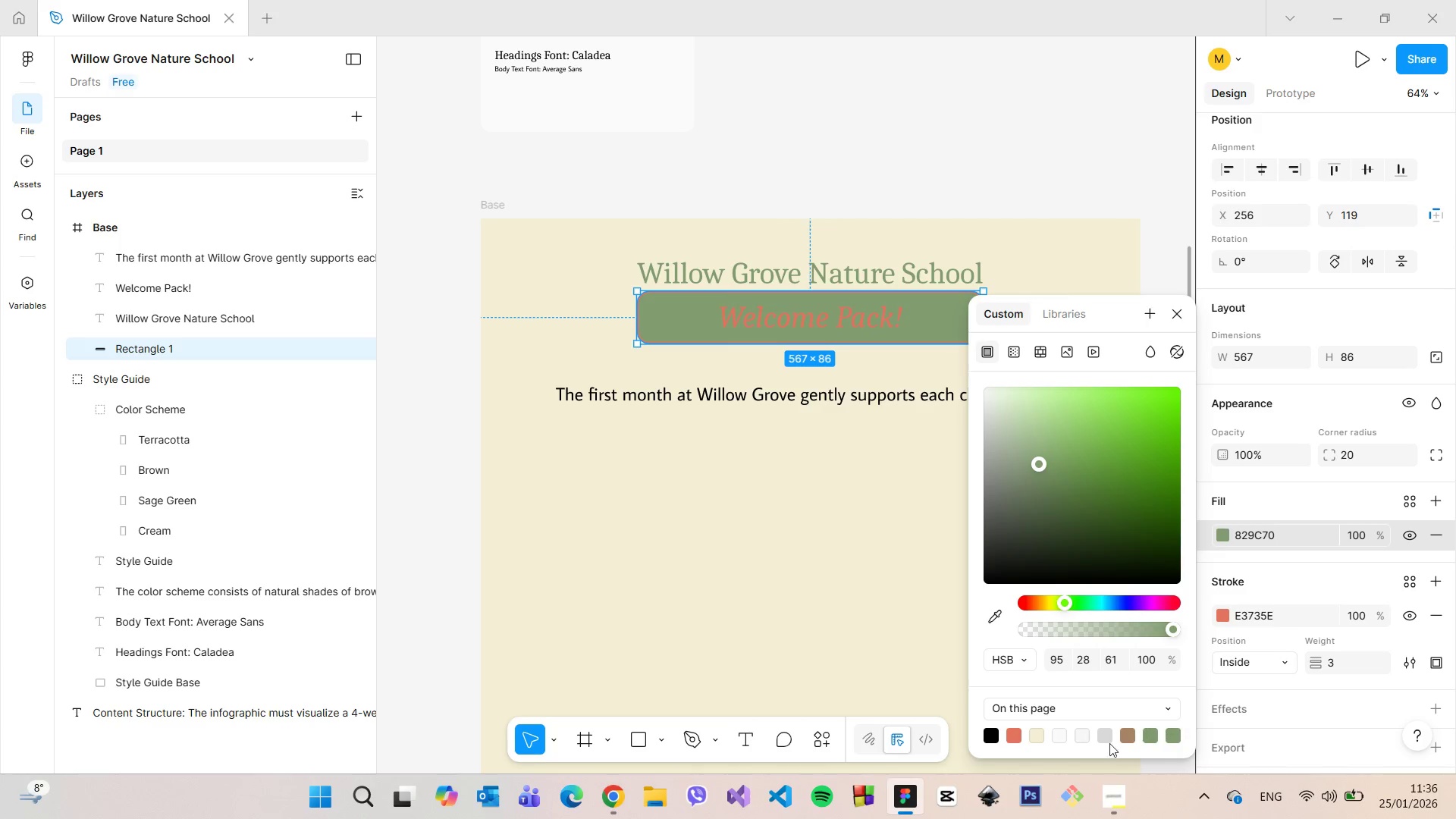 
left_click([1033, 731])
 